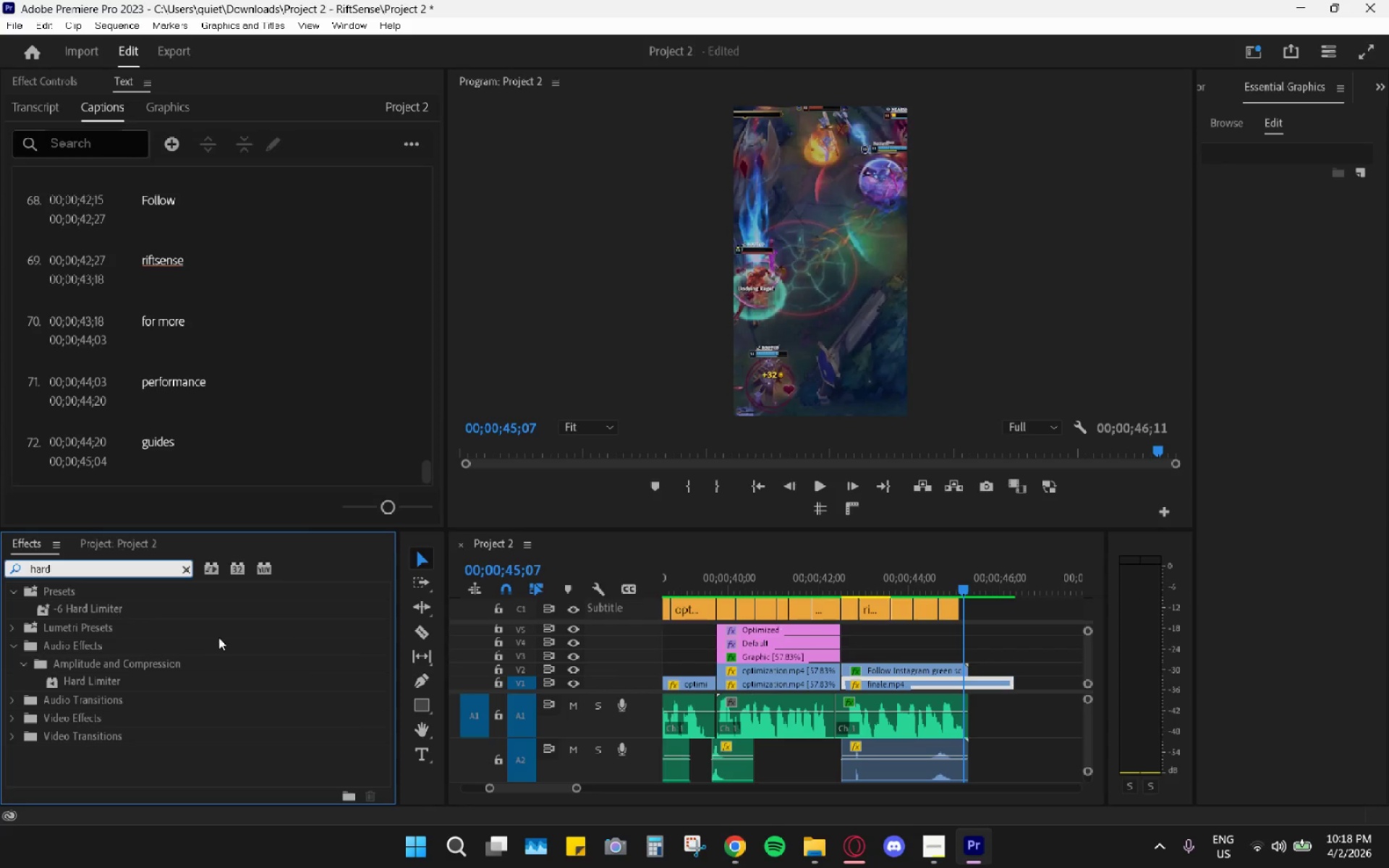 
hold_key(key=AltLeft, duration=0.52)
scroll: coordinate [801, 678], scroll_direction: up, amount: 3.0
 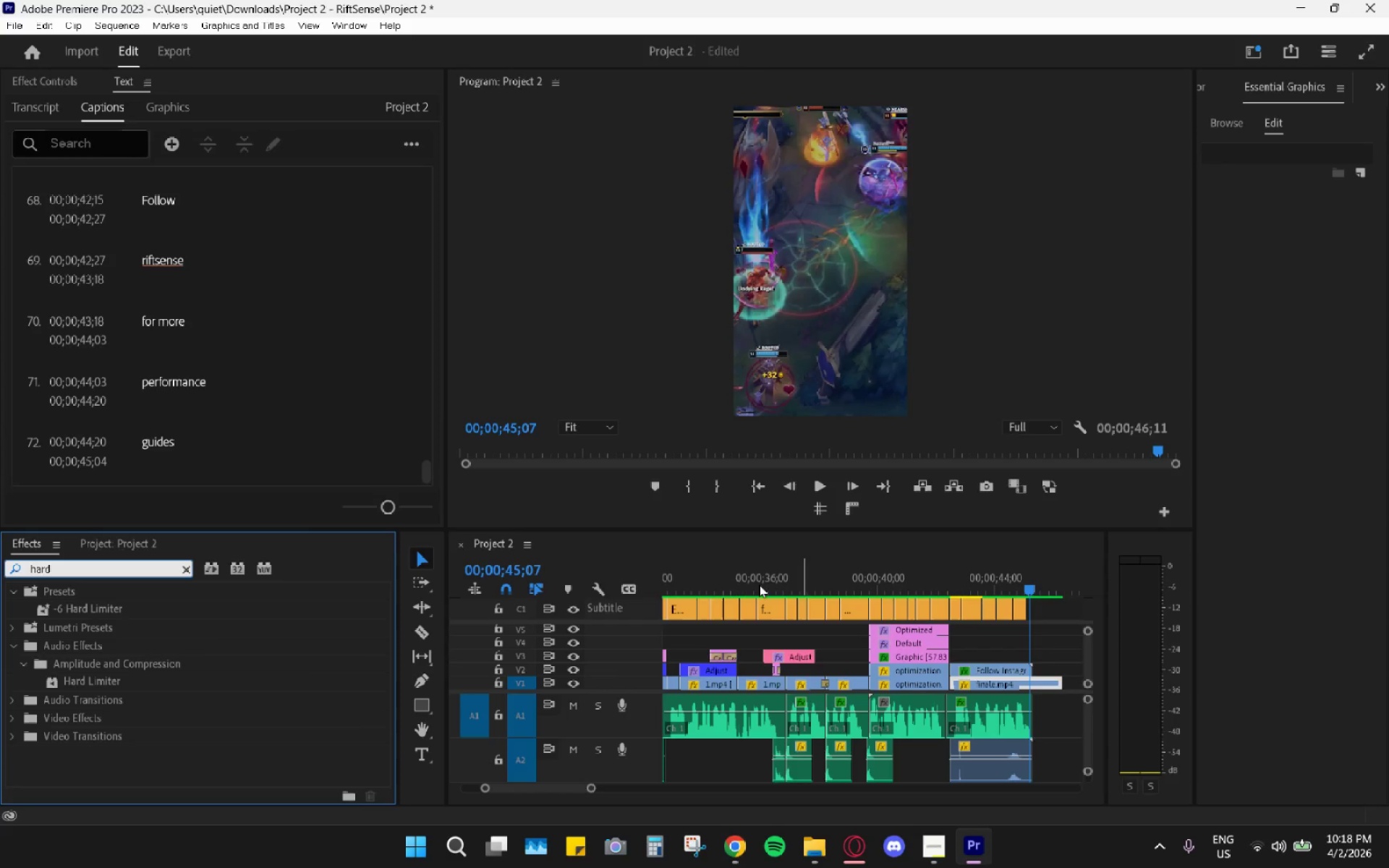 
left_click_drag(start_coordinate=[794, 564], to_coordinate=[812, 565])
 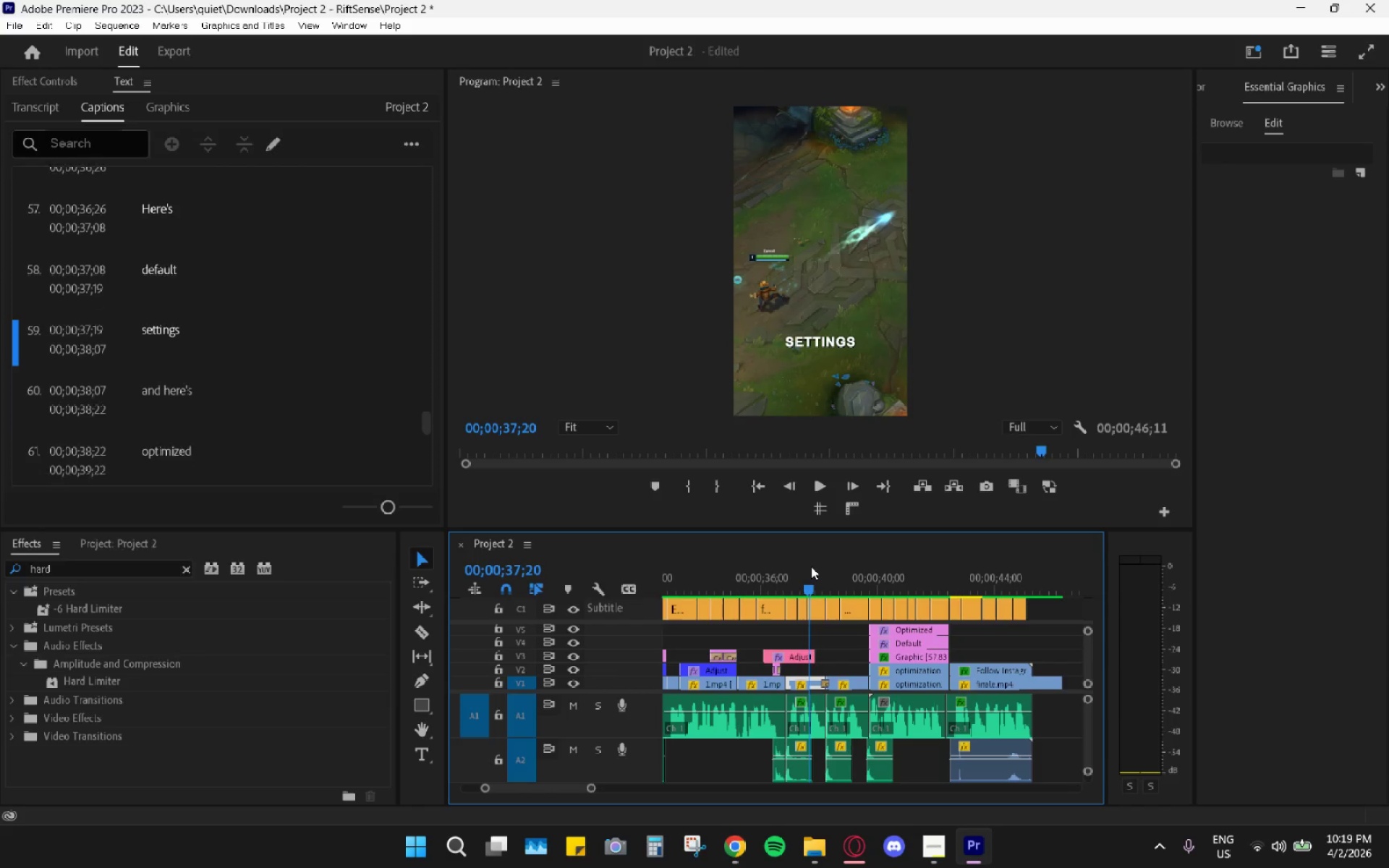 
key(Space)
 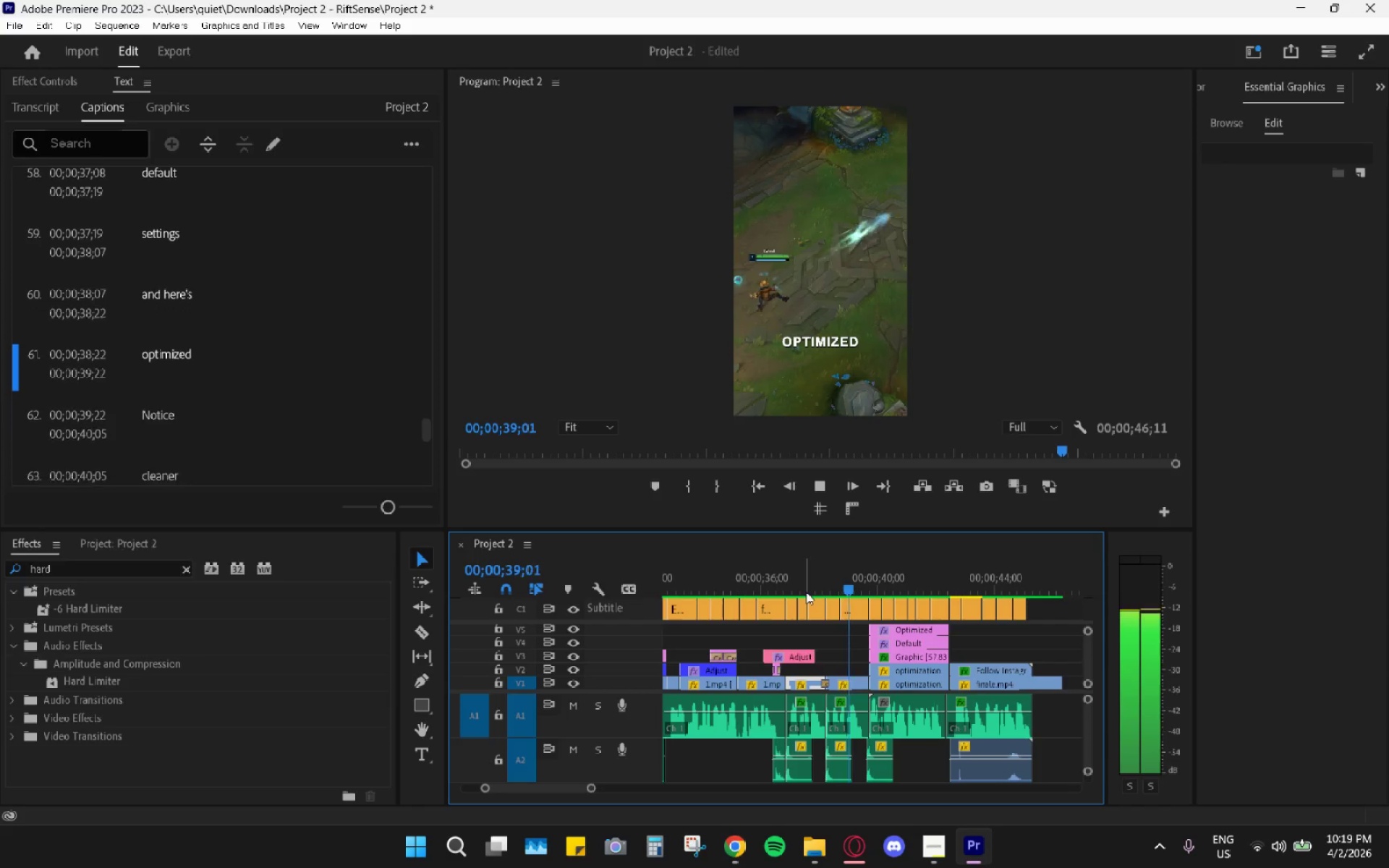 
key(Space)
 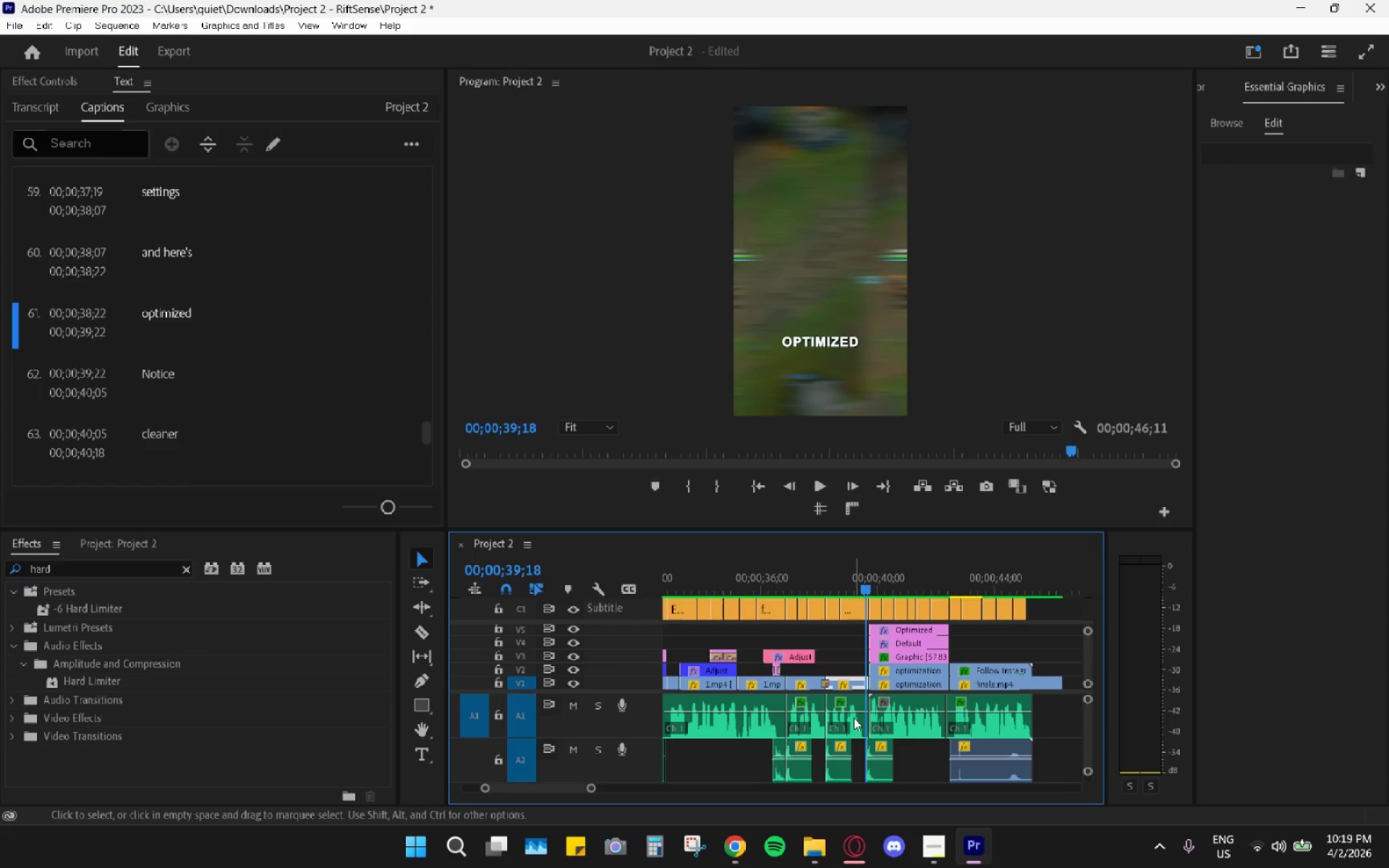 
left_click([852, 723])
 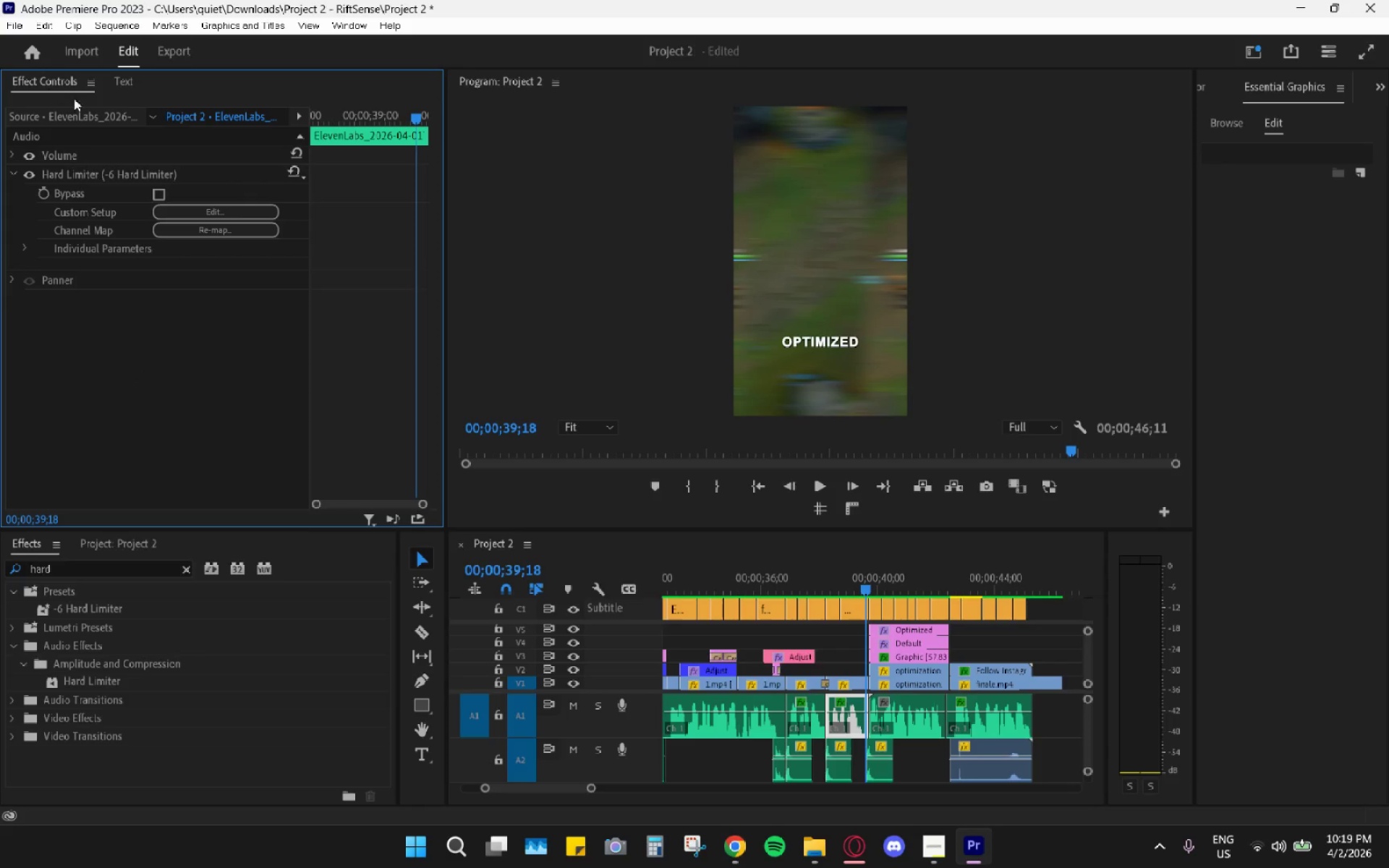 
key(Space)
 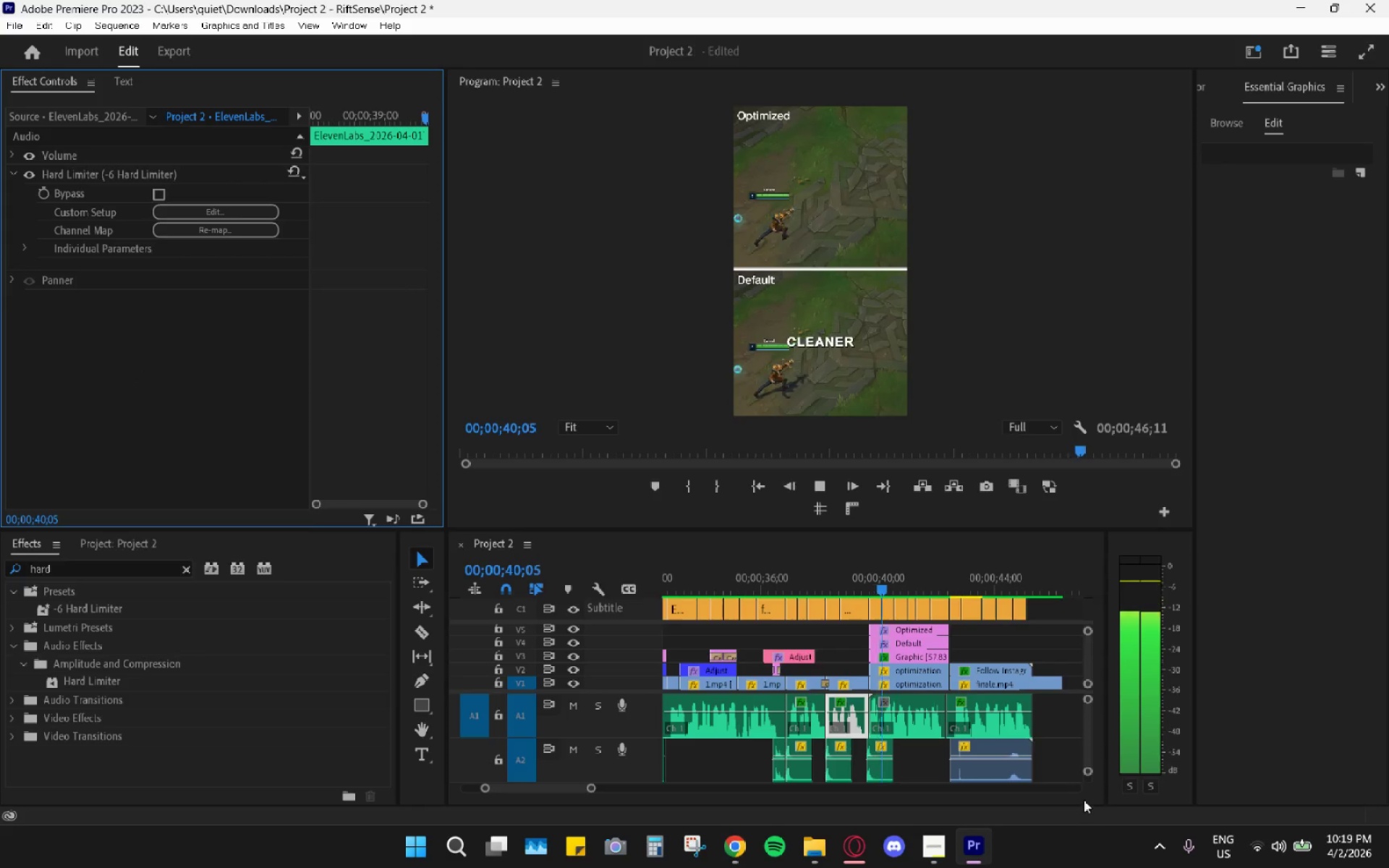 
key(Space)
 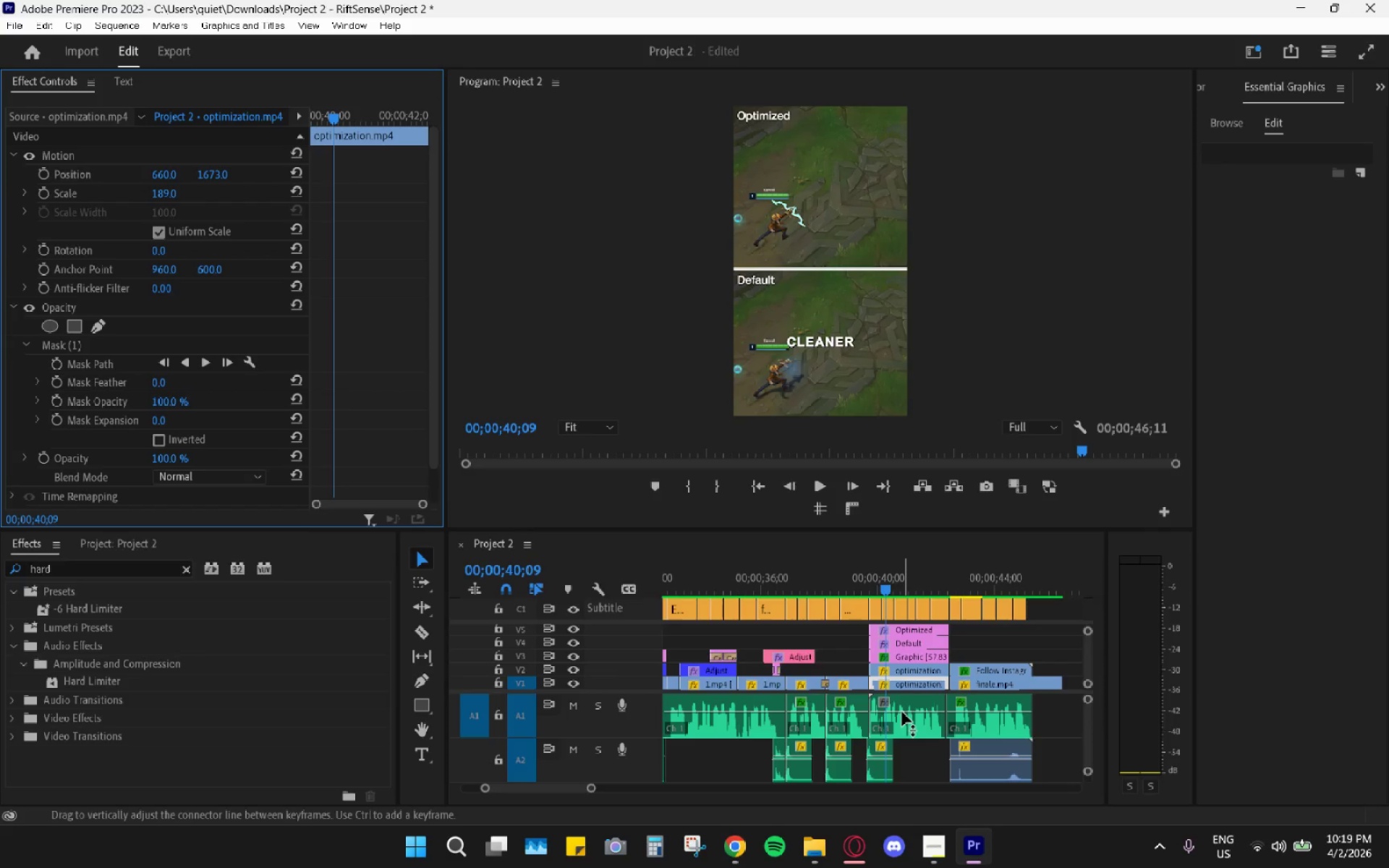 
left_click([913, 715])
 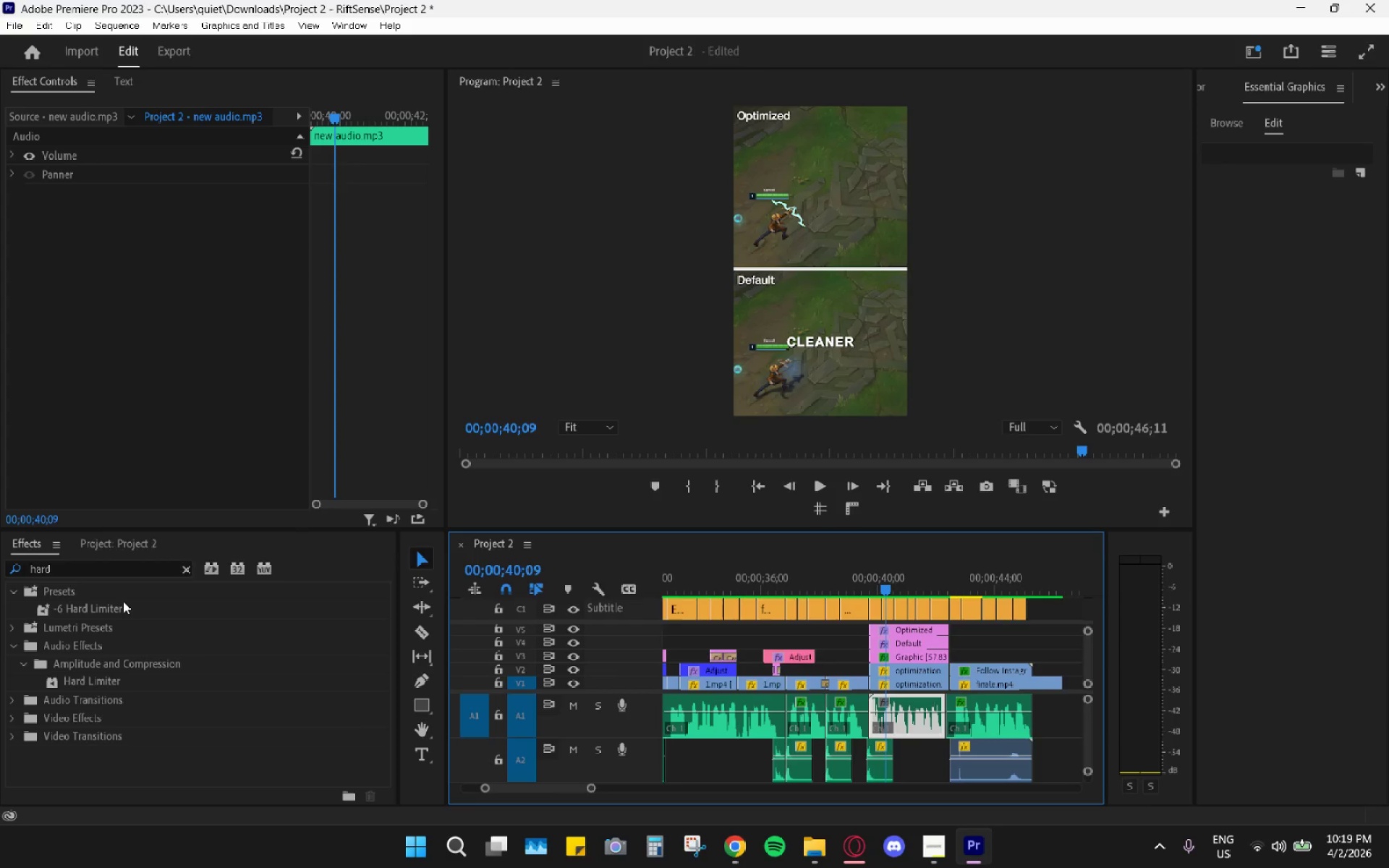 
wait(5.17)
 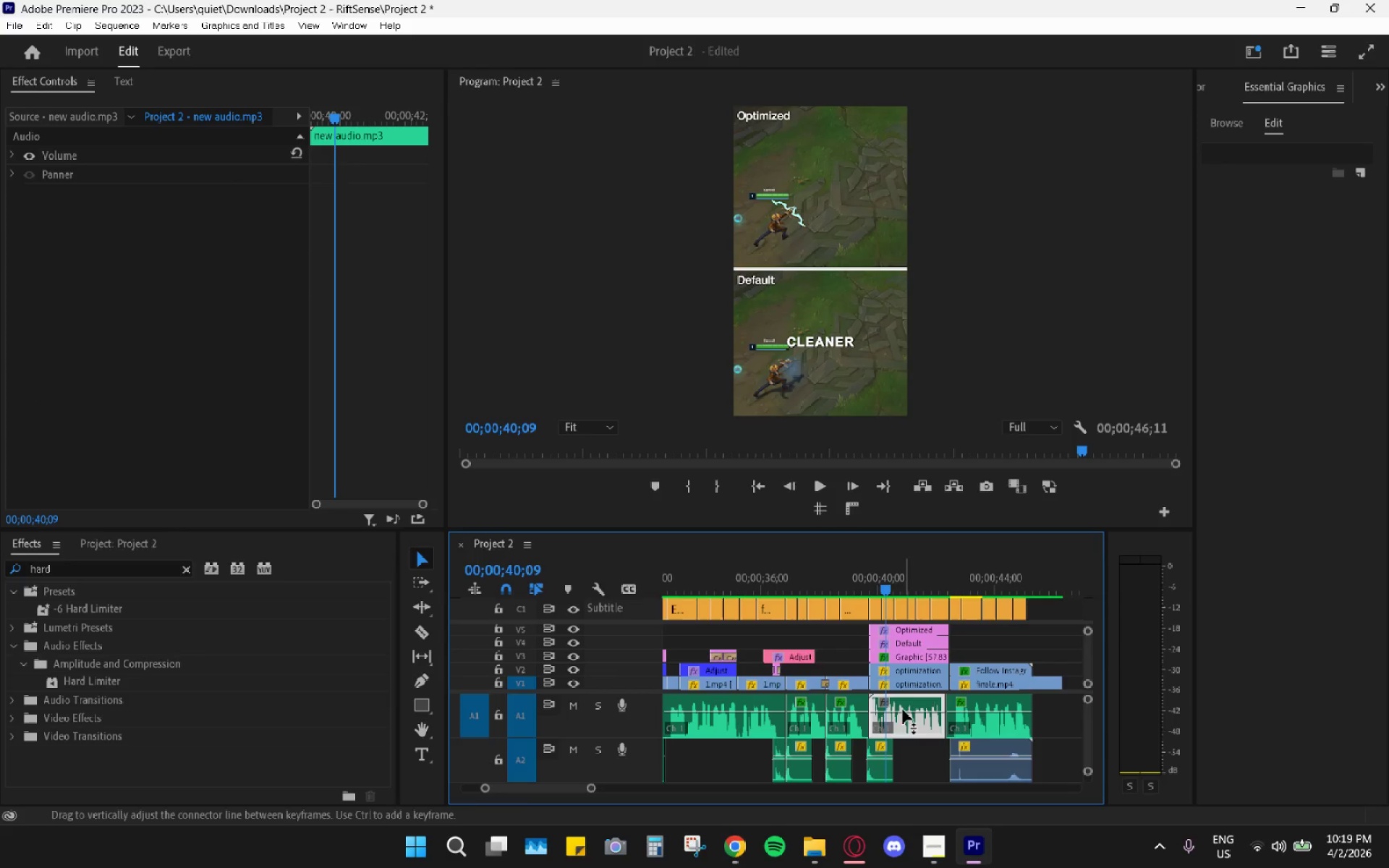 
left_click_drag(start_coordinate=[83, 609], to_coordinate=[922, 712])
 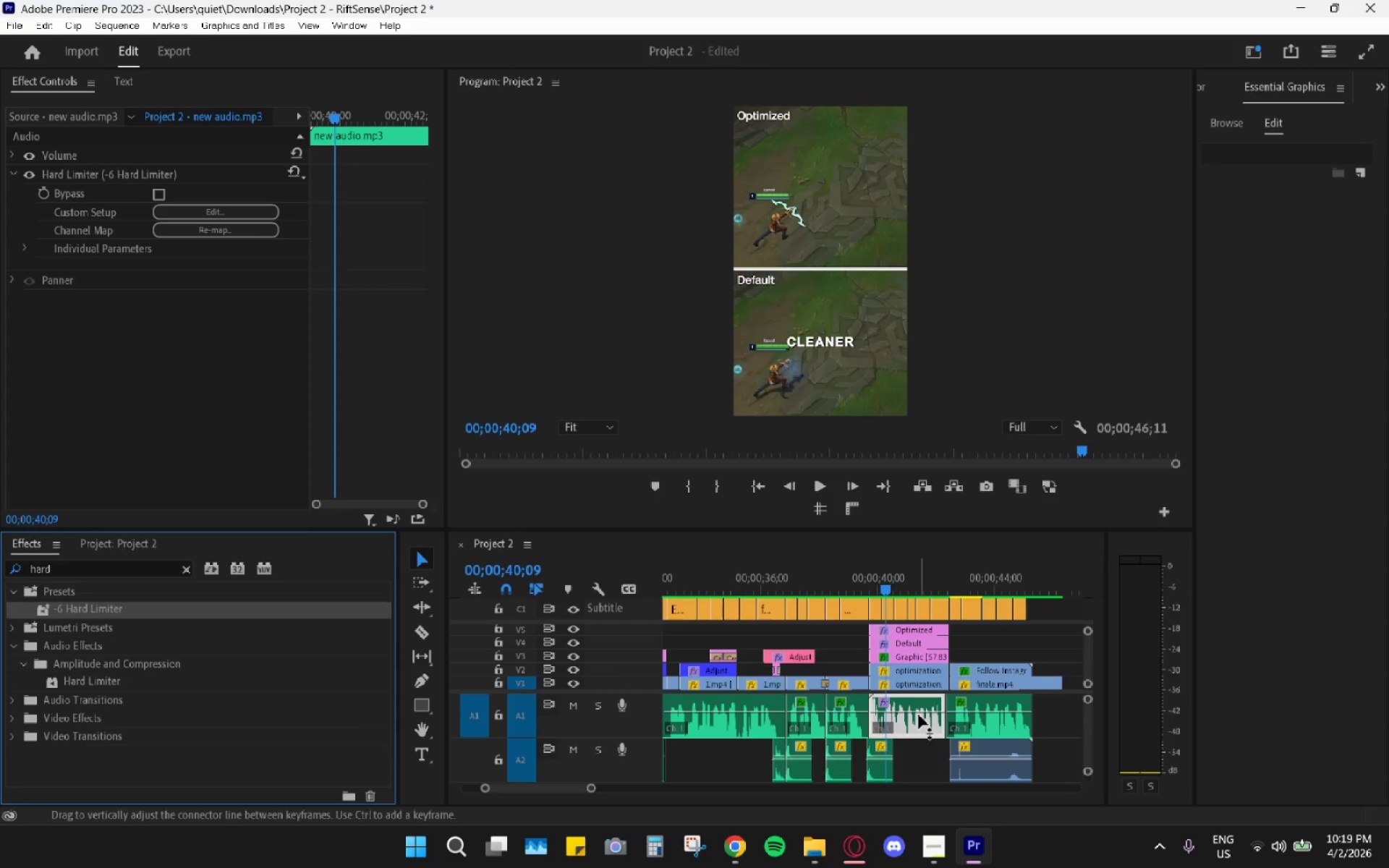 
key(Space)
 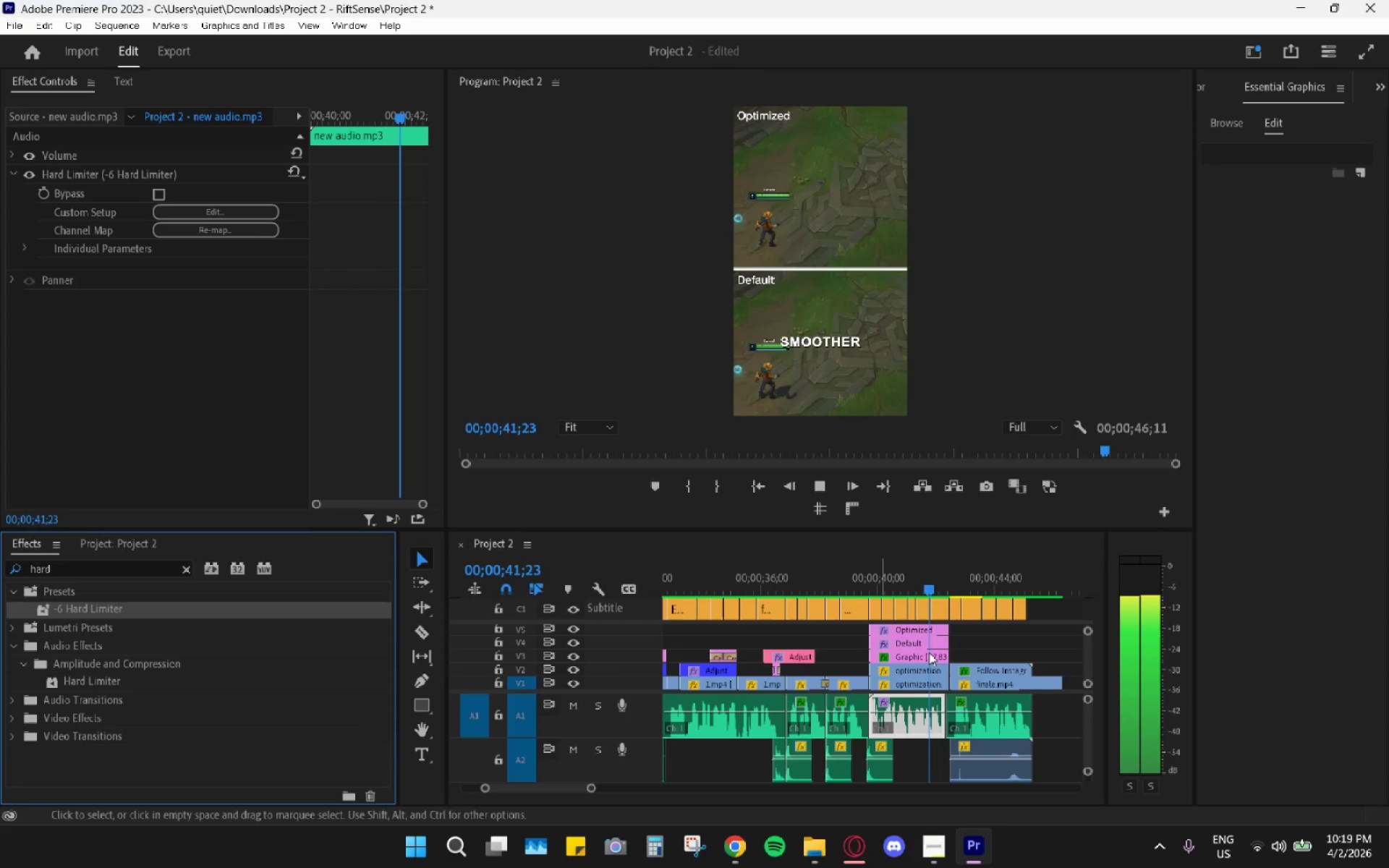 
key(Space)
 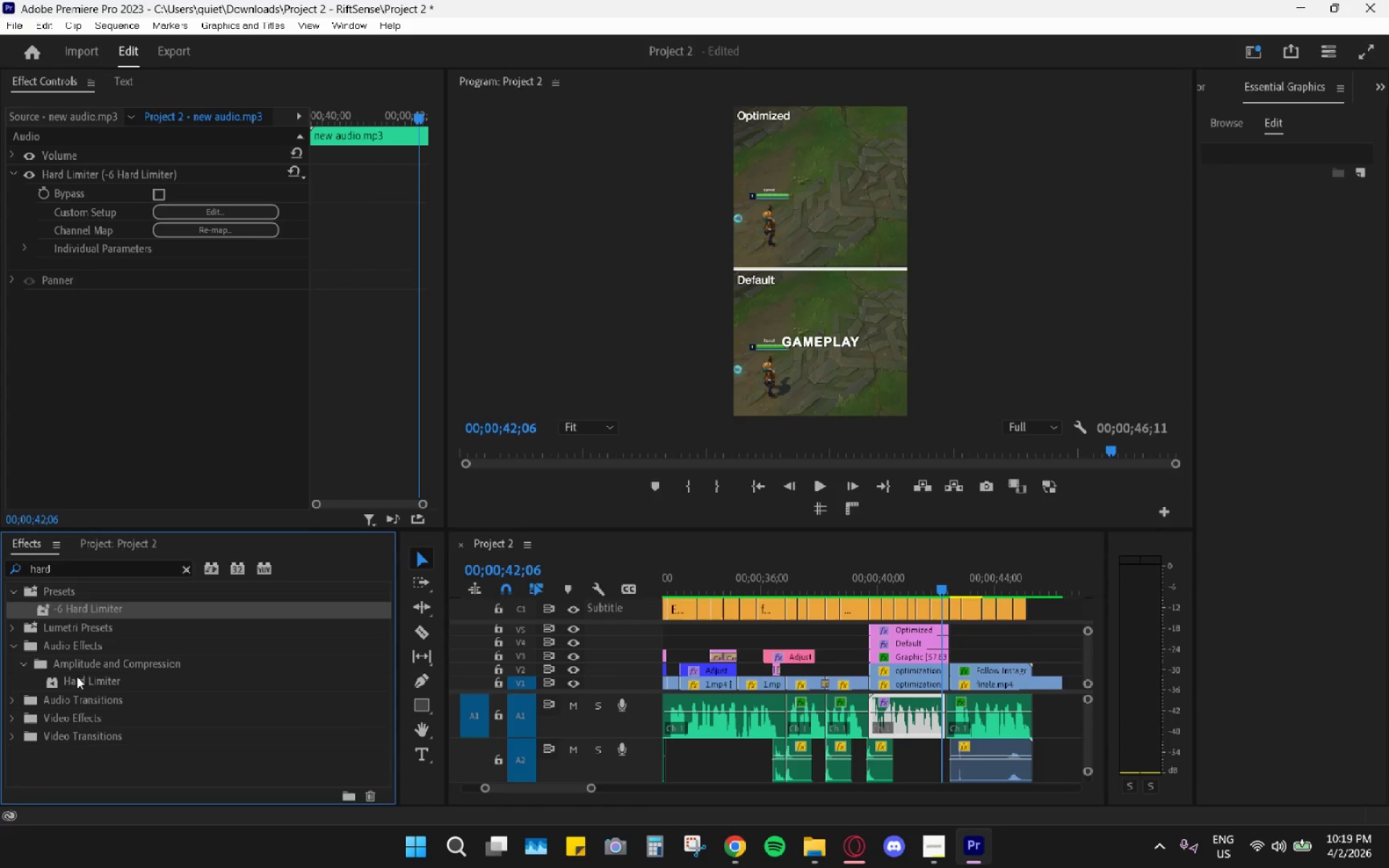 
left_click_drag(start_coordinate=[77, 683], to_coordinate=[993, 750])
 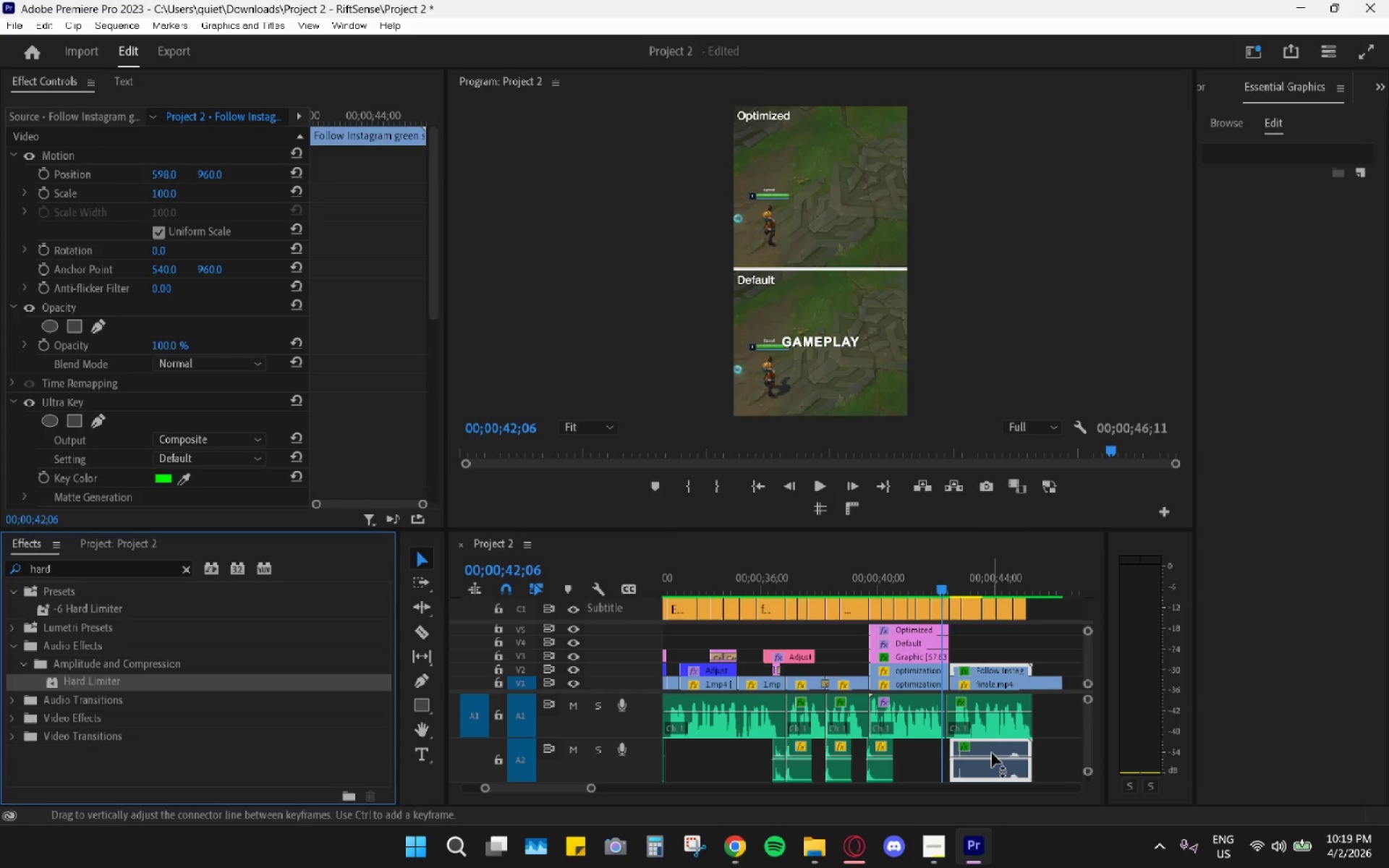 
left_click([992, 753])
 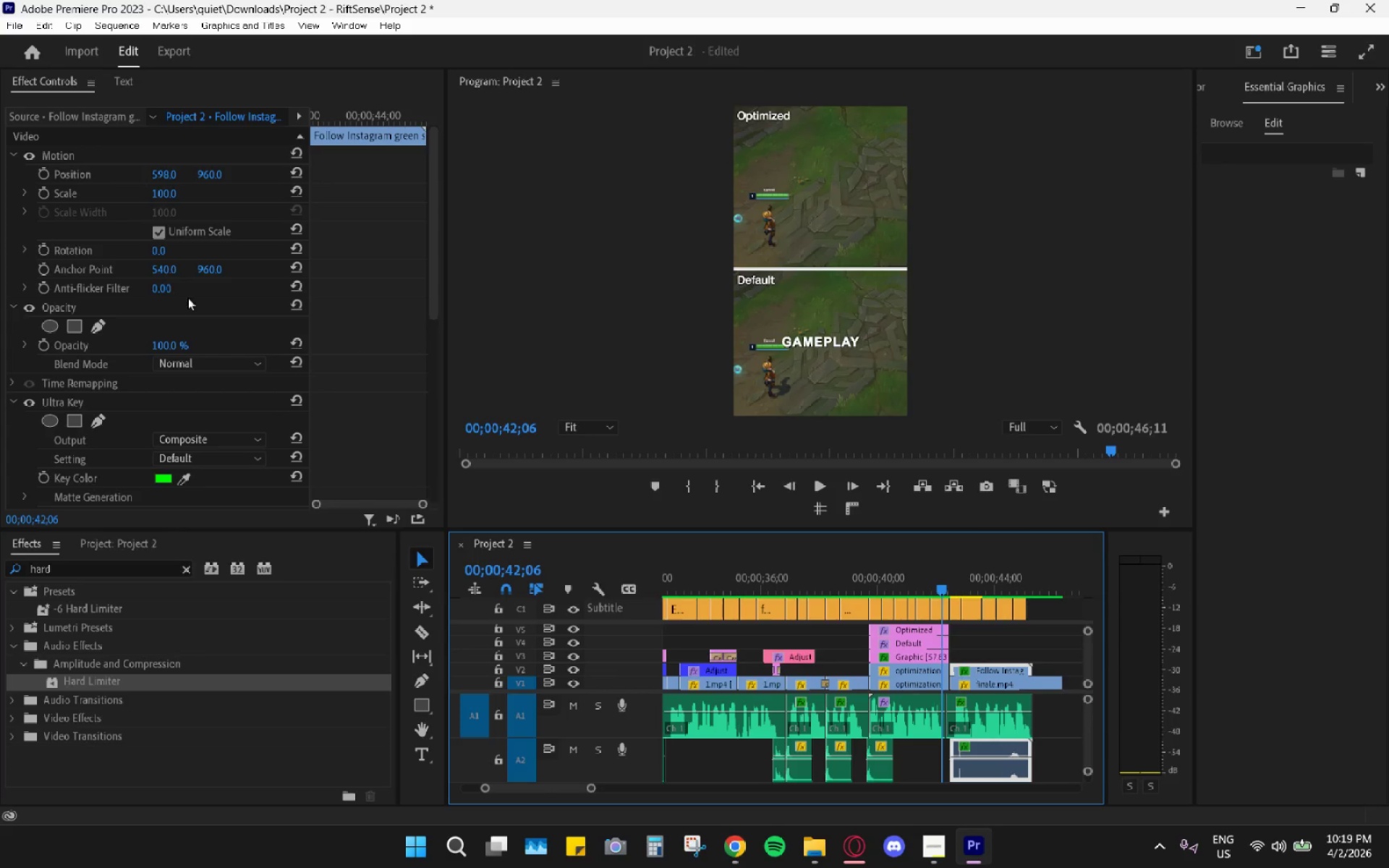 
scroll: coordinate [215, 425], scroll_direction: down, amount: 18.0
 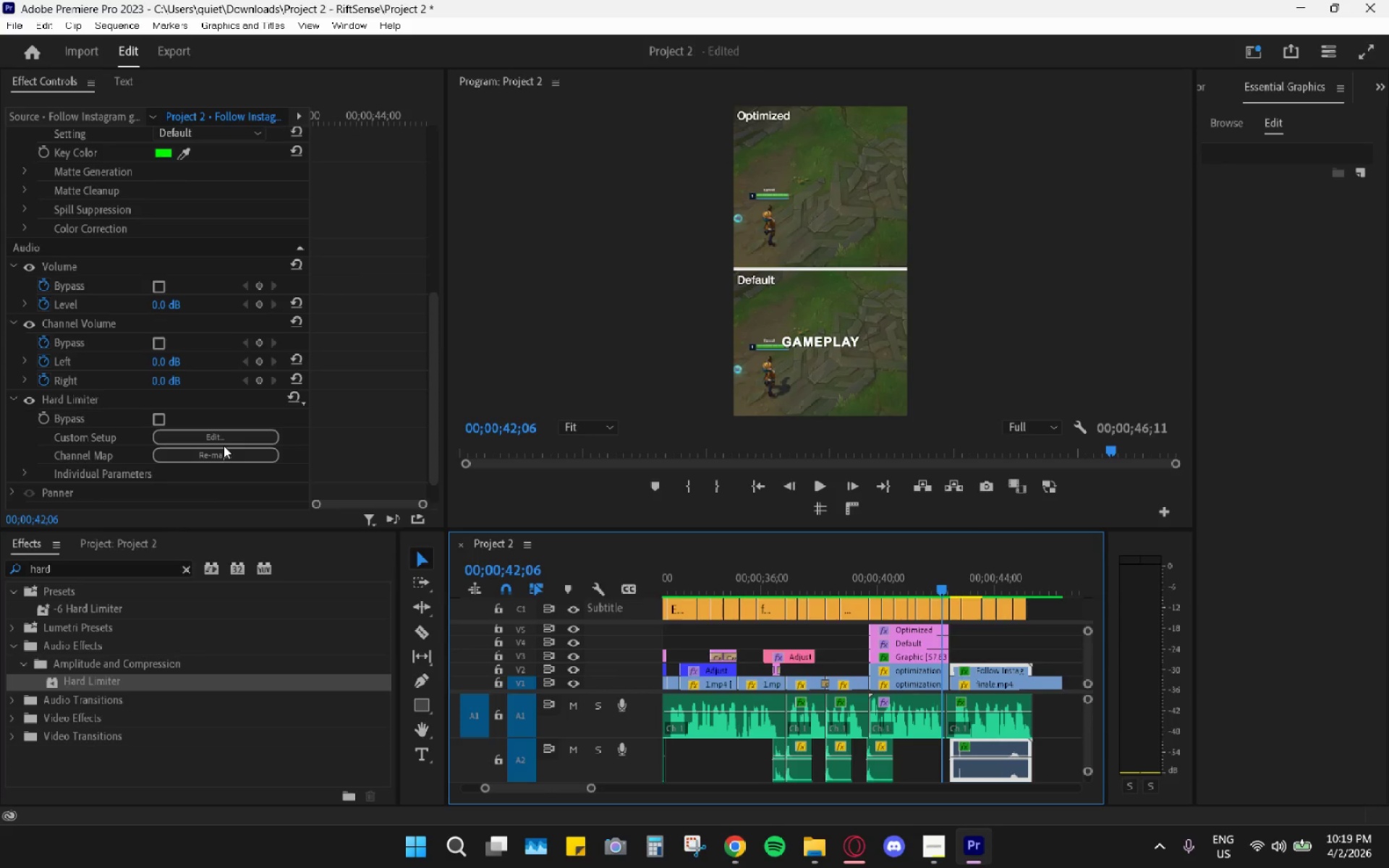 
left_click([228, 433])
 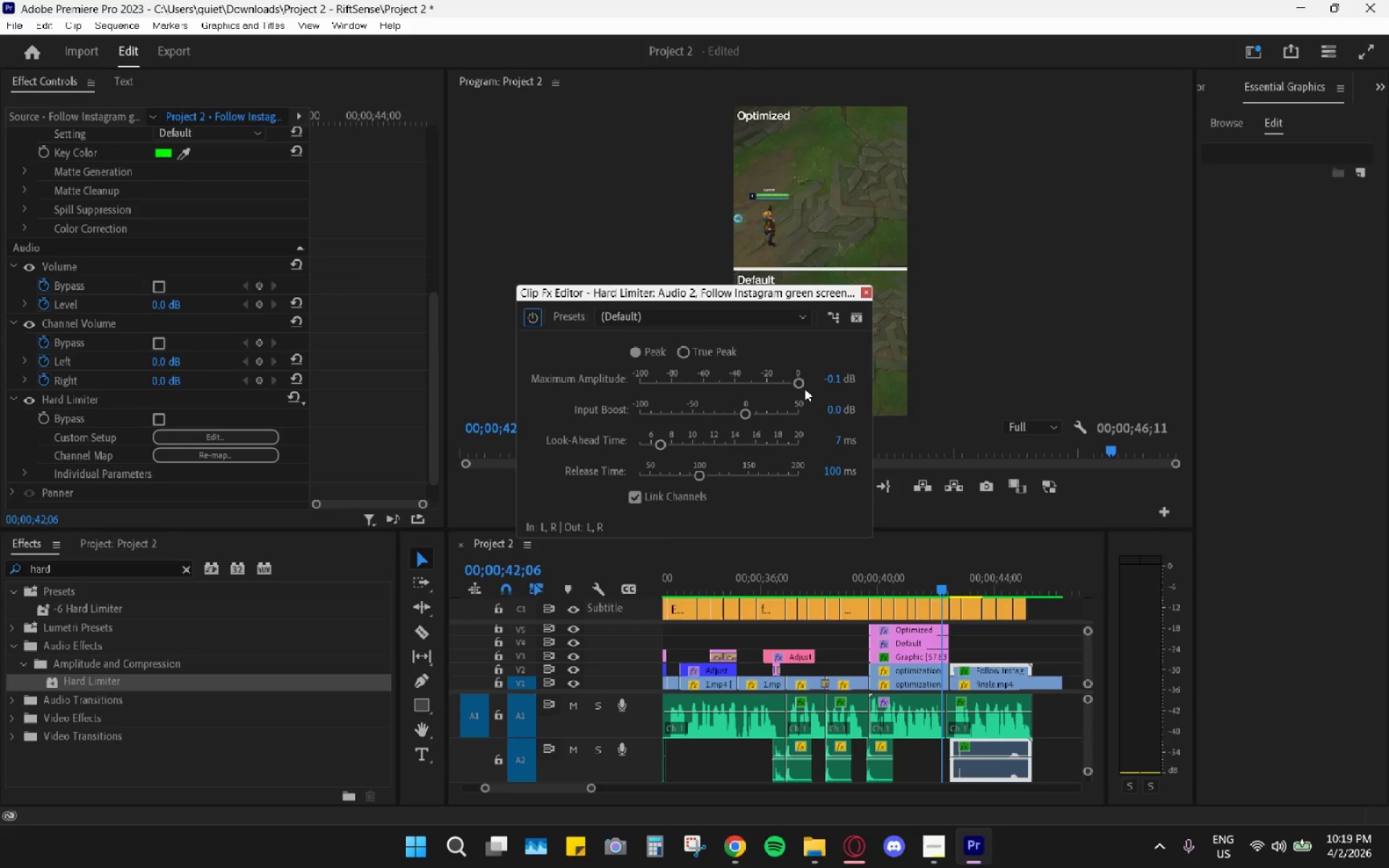 
left_click([833, 384])
 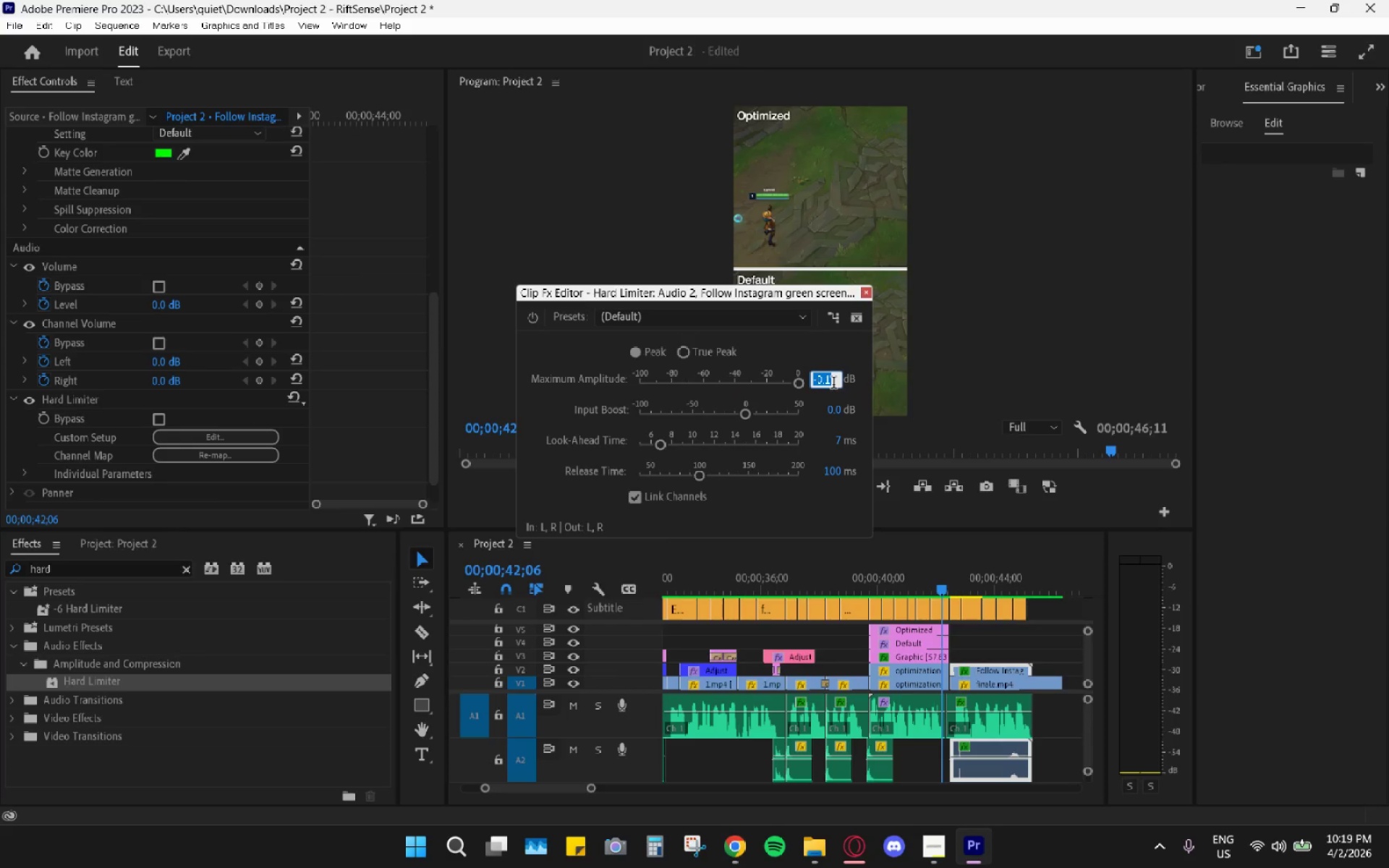 
key(Minus)
 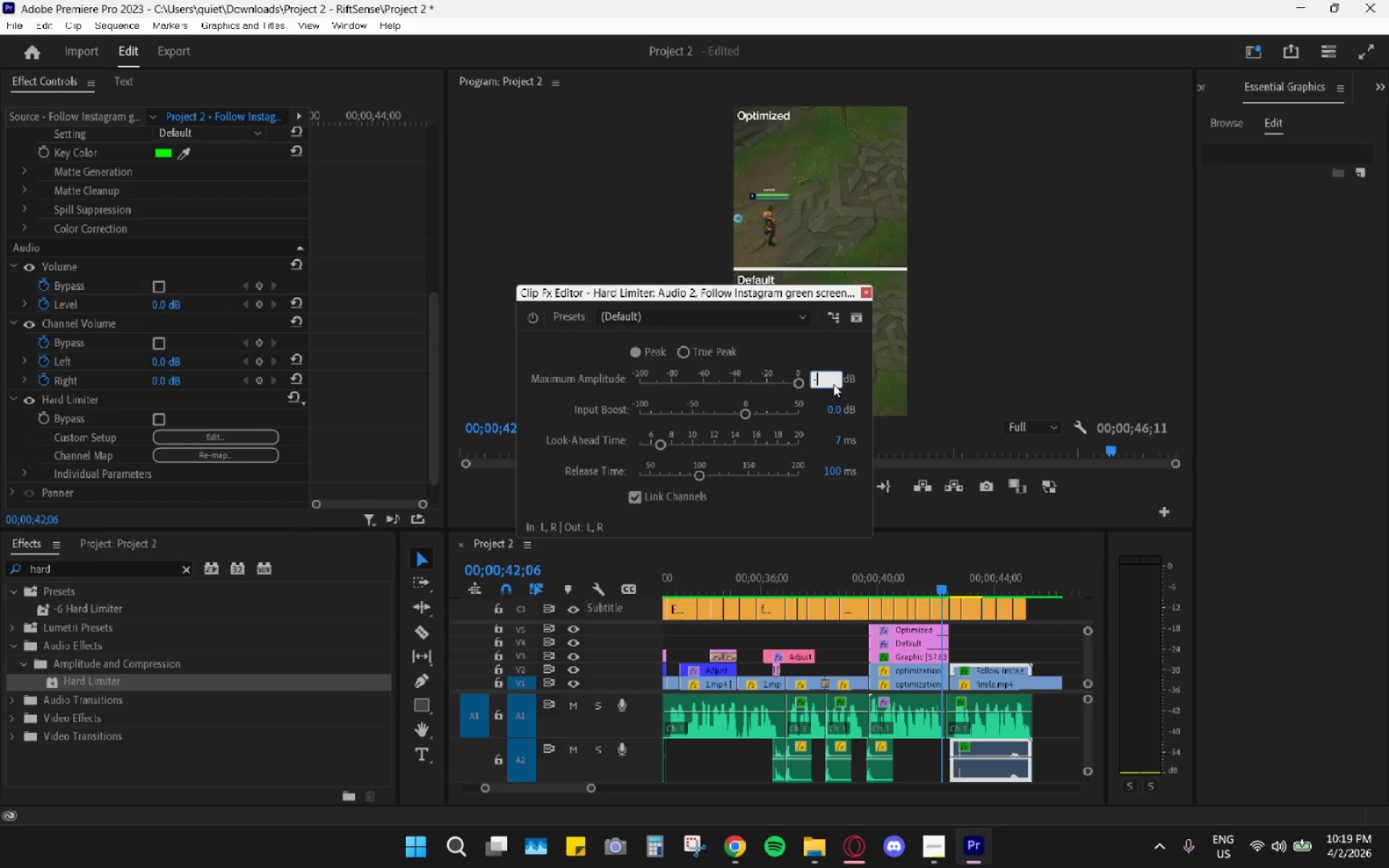 
key(Numpad8)
 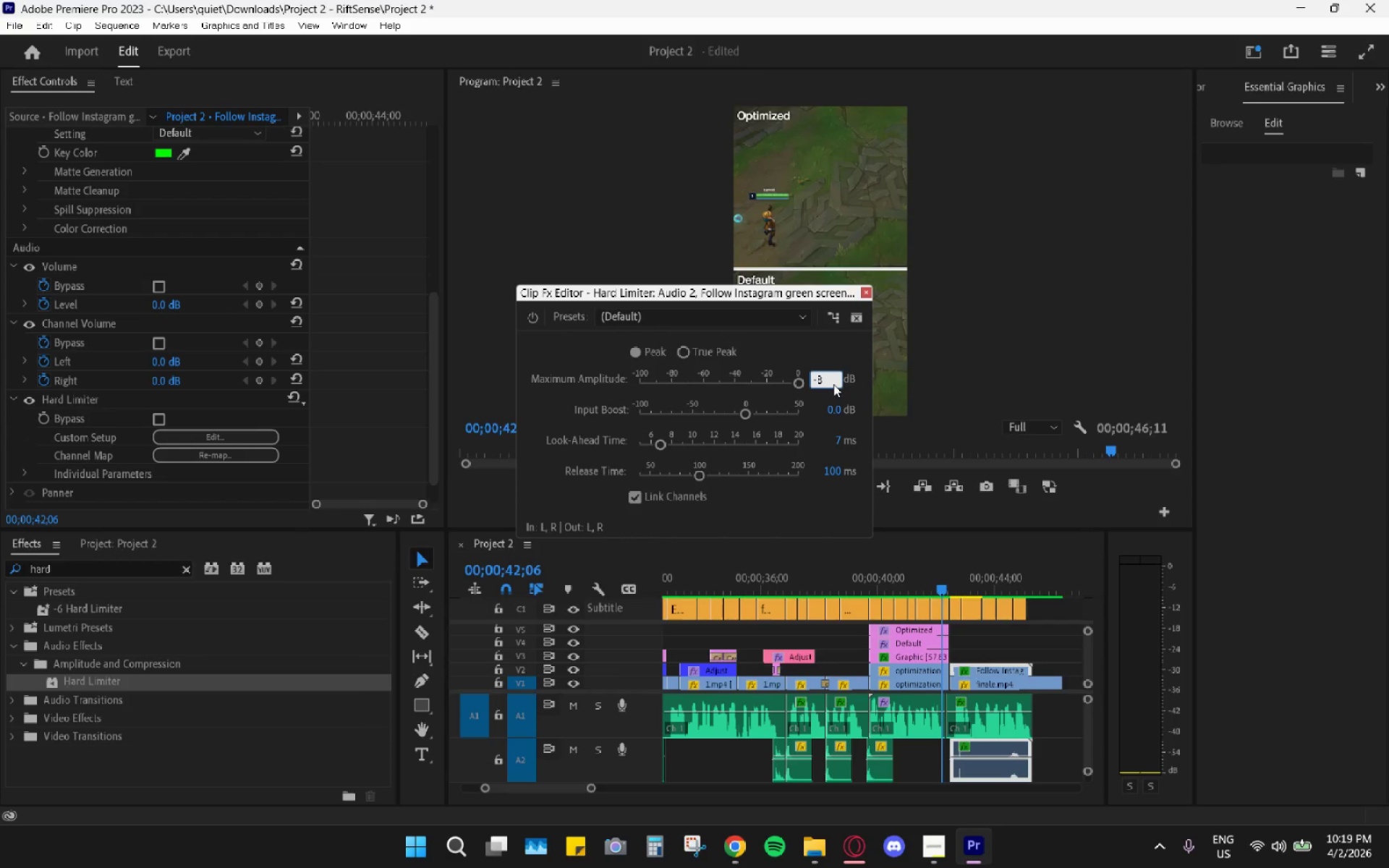 
key(Enter)
 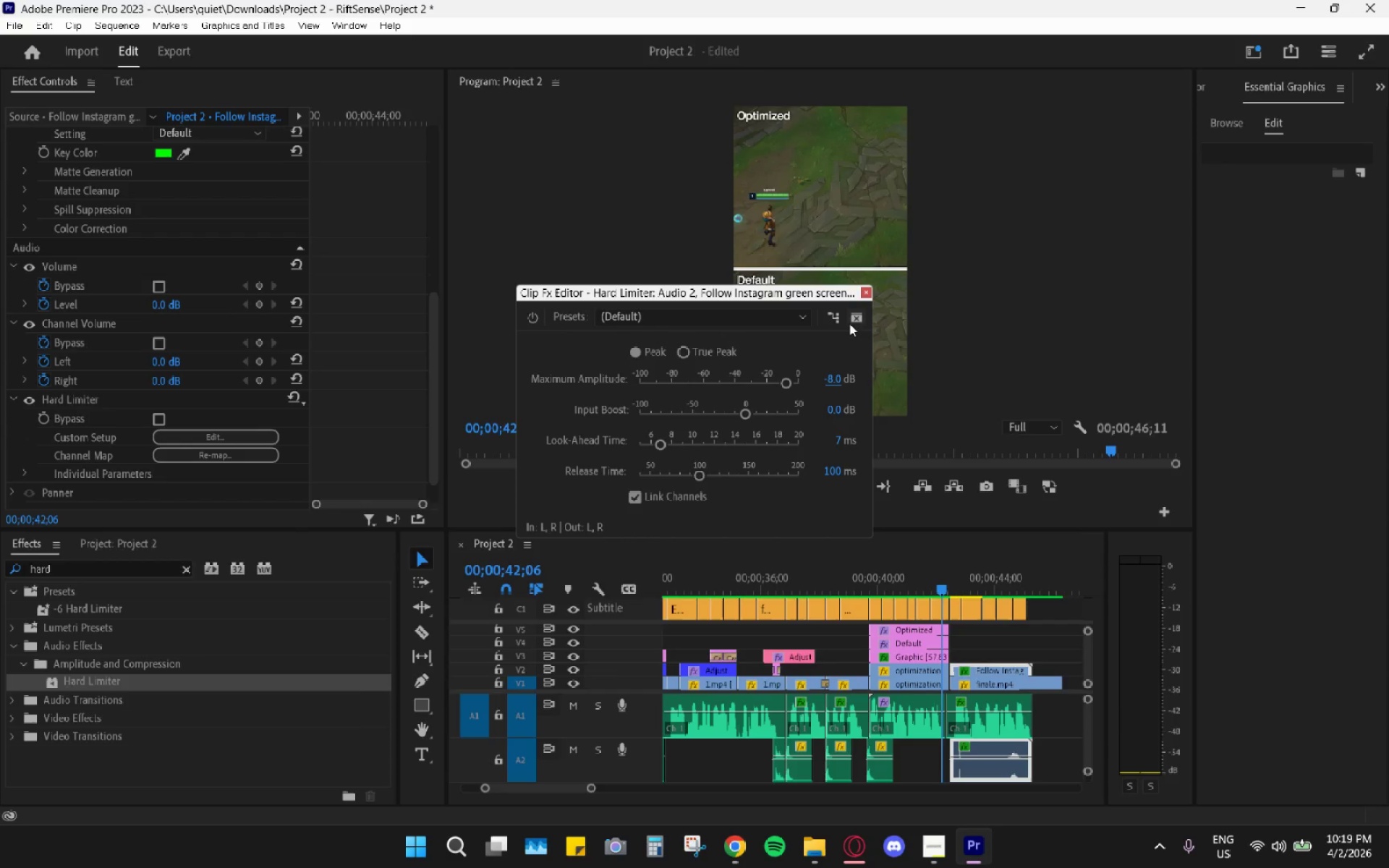 
left_click([862, 295])
 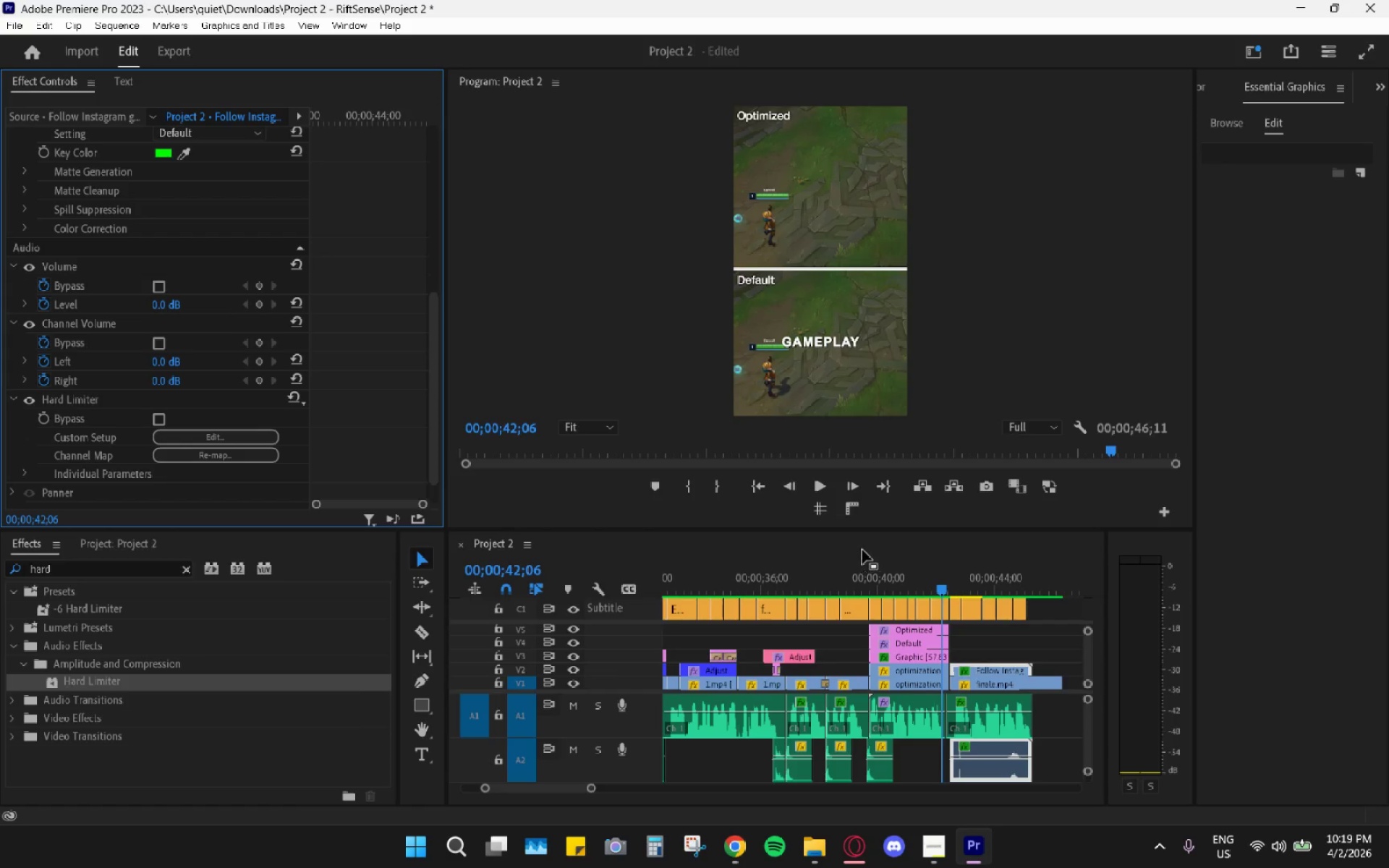 
left_click([867, 571])
 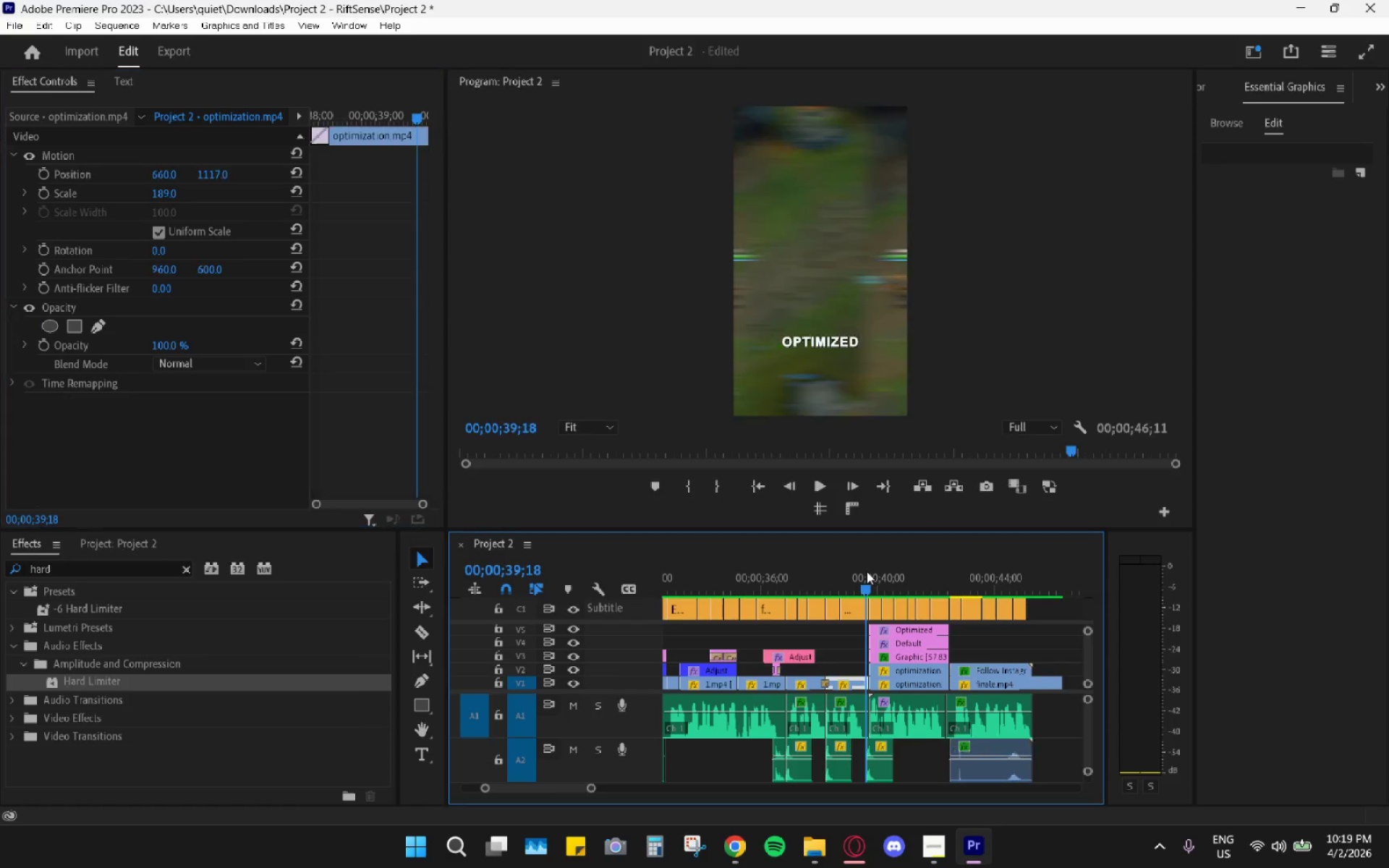 
key(Space)
 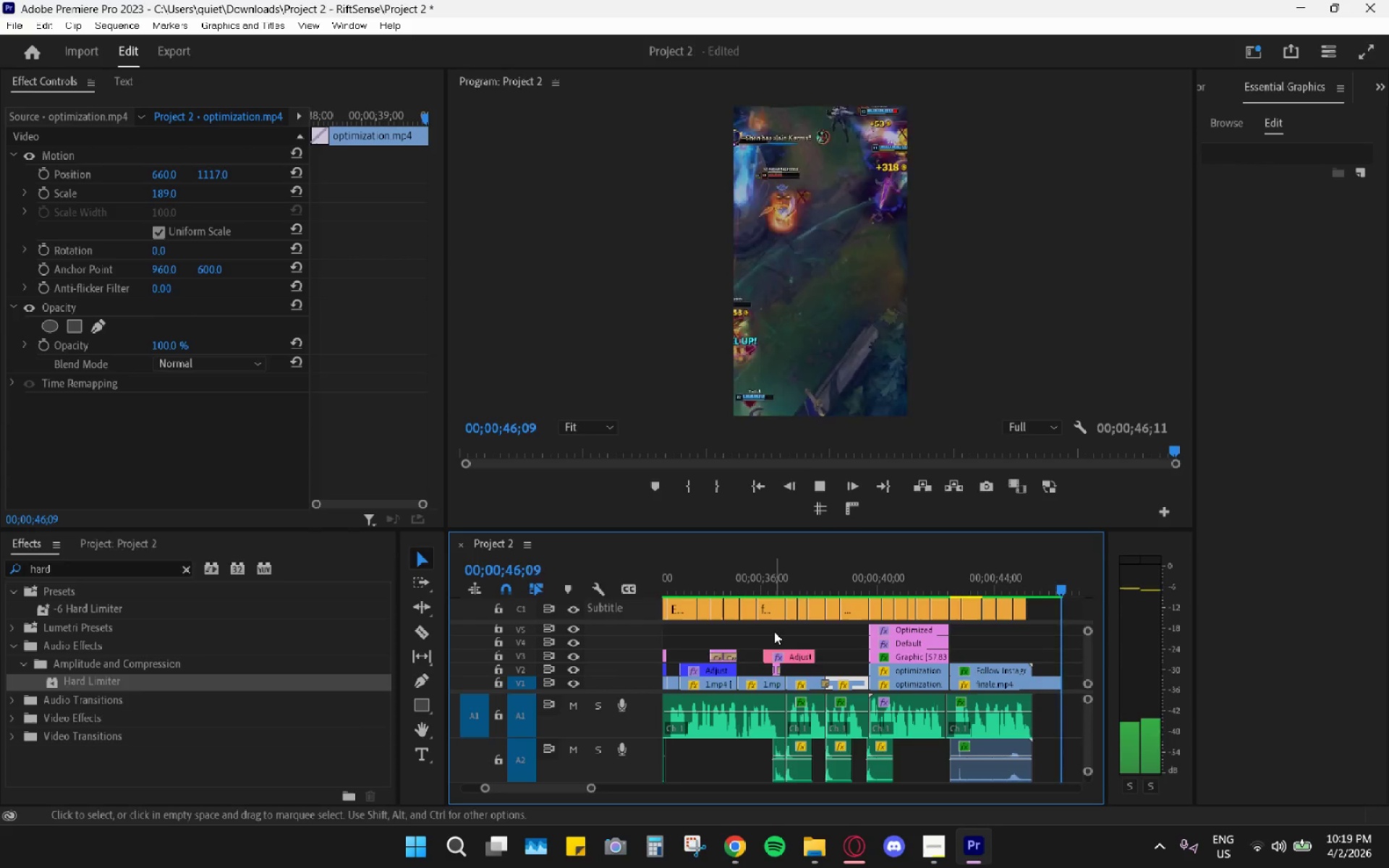 
wait(11.81)
 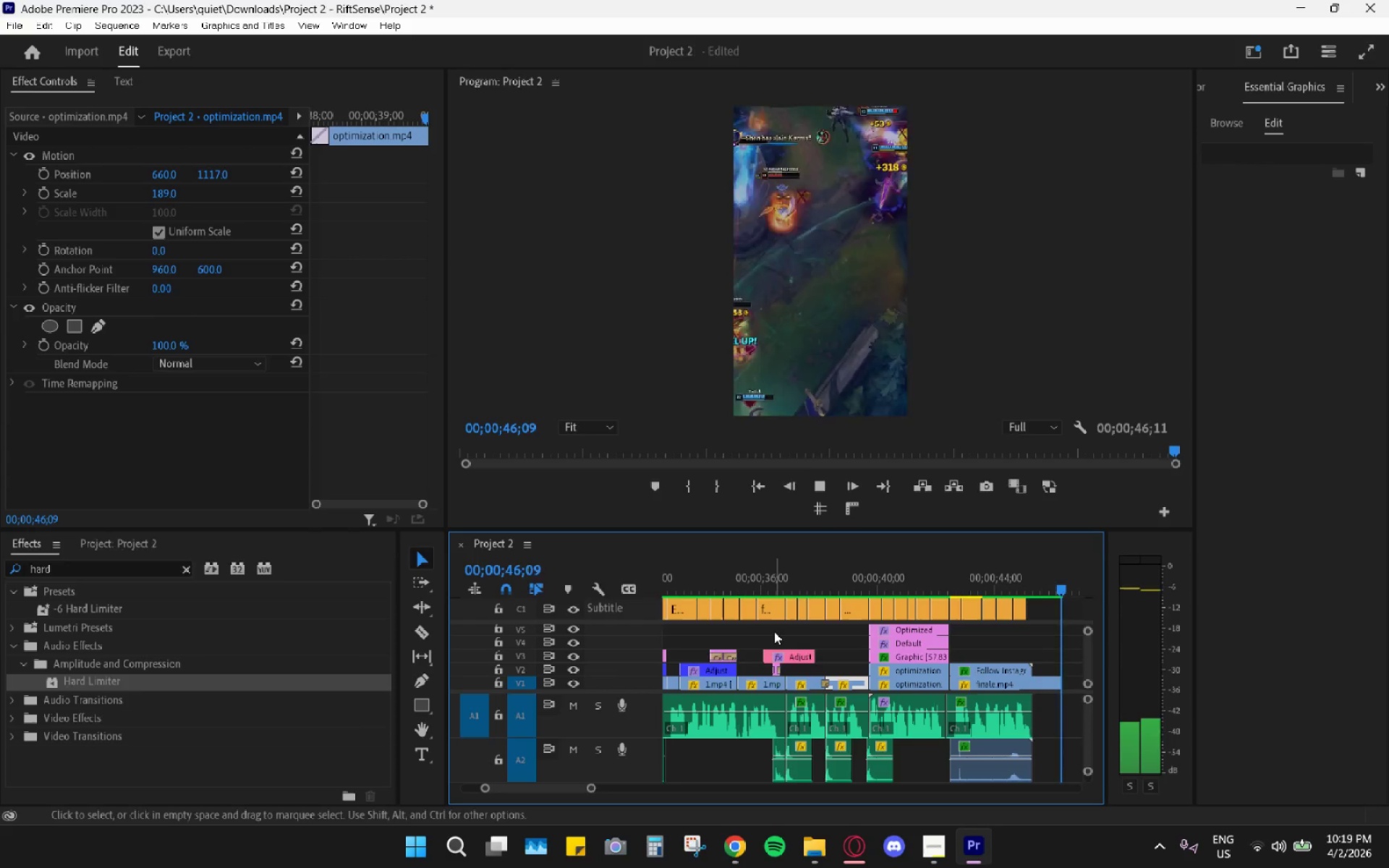 
scroll: coordinate [1011, 587], scroll_direction: down, amount: 3.0
 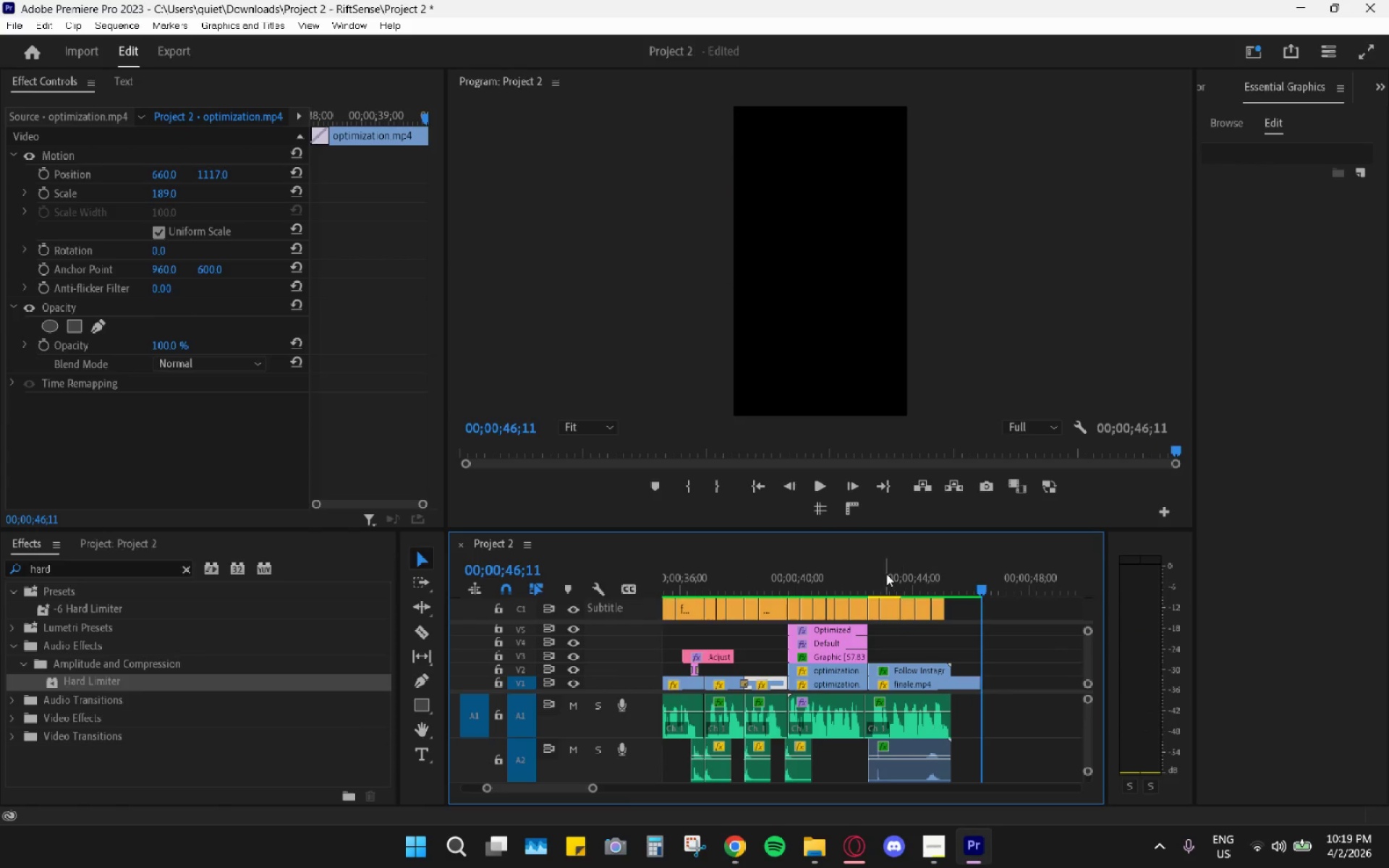 
left_click_drag(start_coordinate=[917, 571], to_coordinate=[946, 575])
 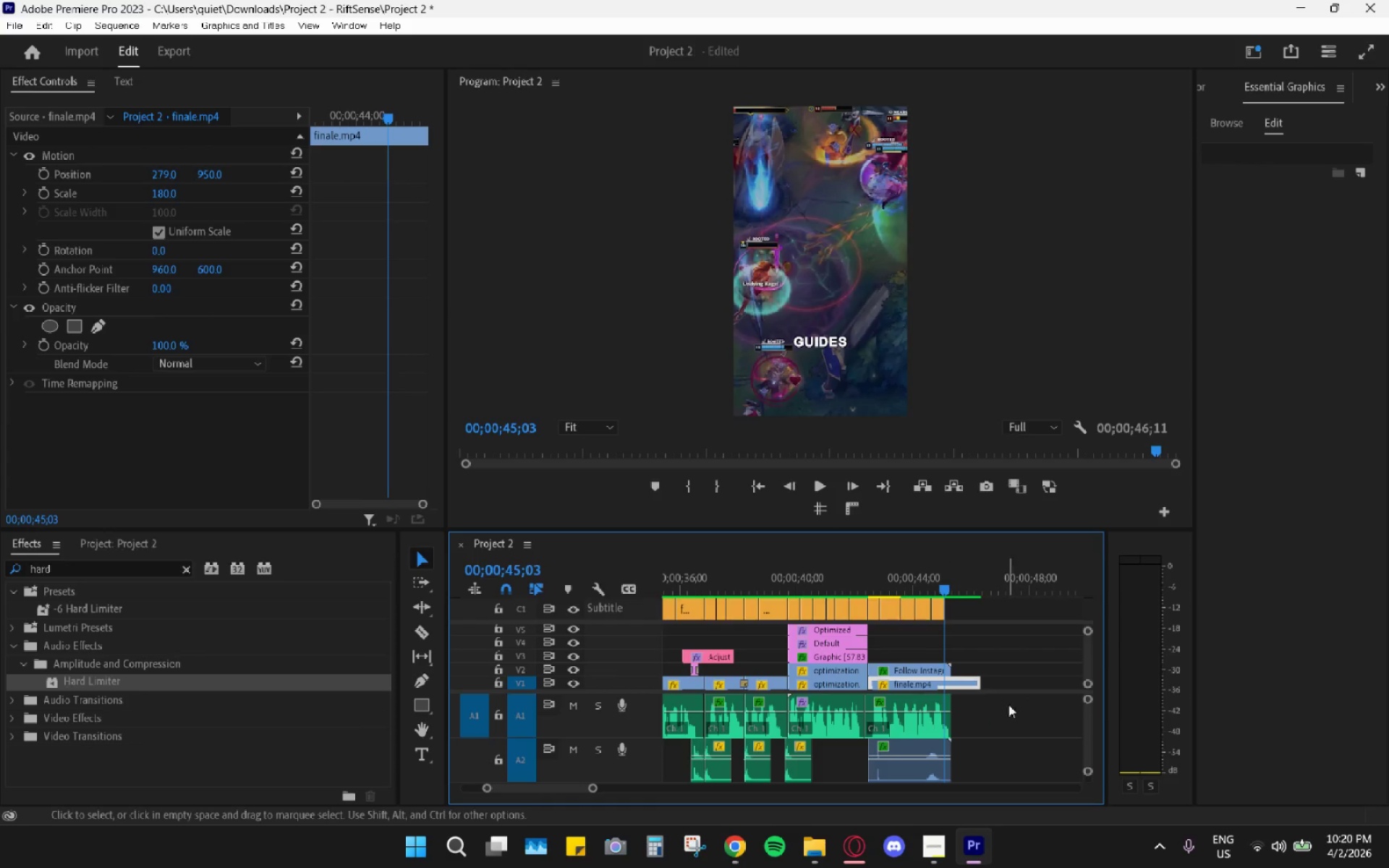 
left_click_drag(start_coordinate=[1094, 718], to_coordinate=[1094, 728])
 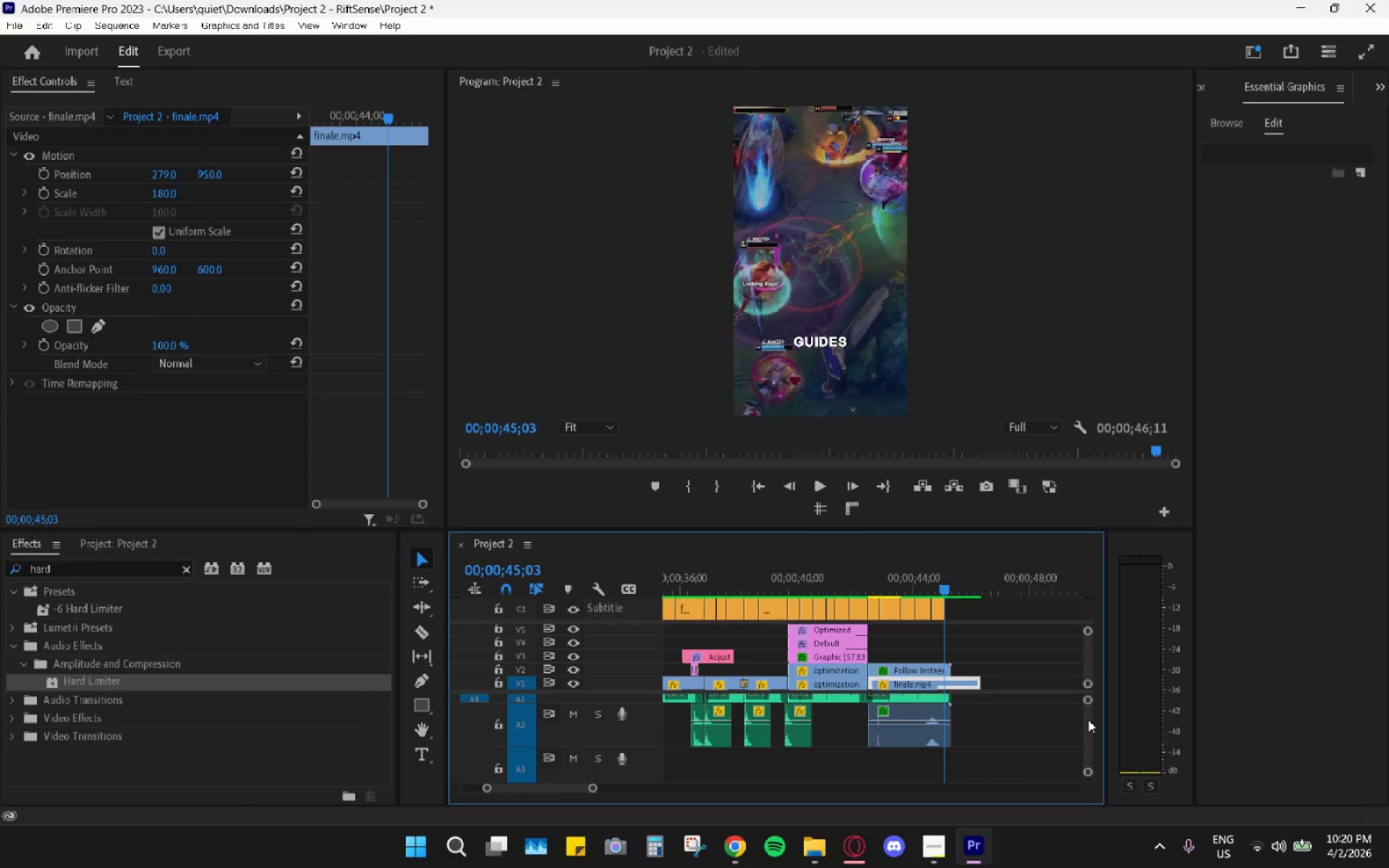 
left_click_drag(start_coordinate=[1085, 703], to_coordinate=[1103, 595])
 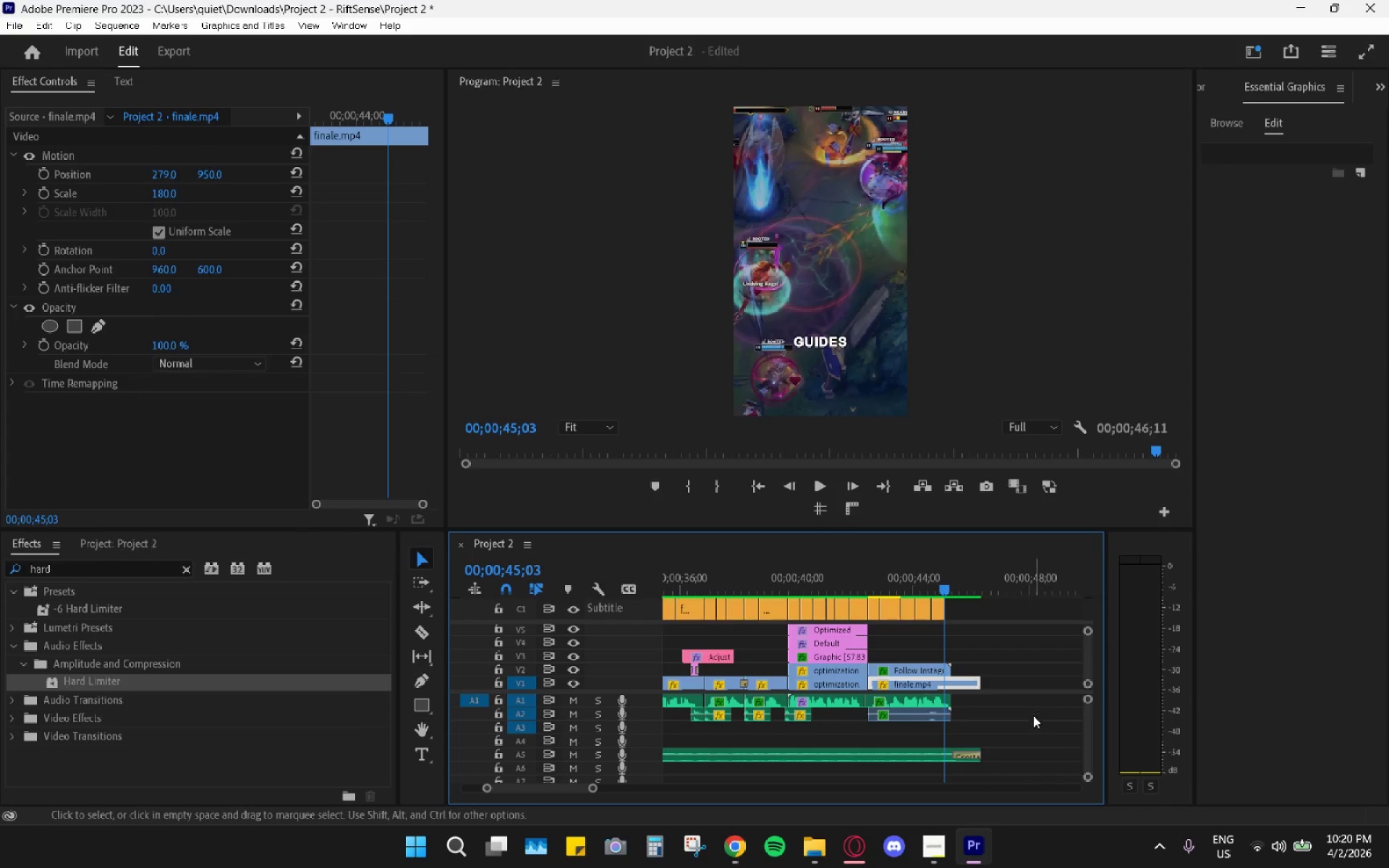 
scroll: coordinate [732, 725], scroll_direction: up, amount: 49.0
 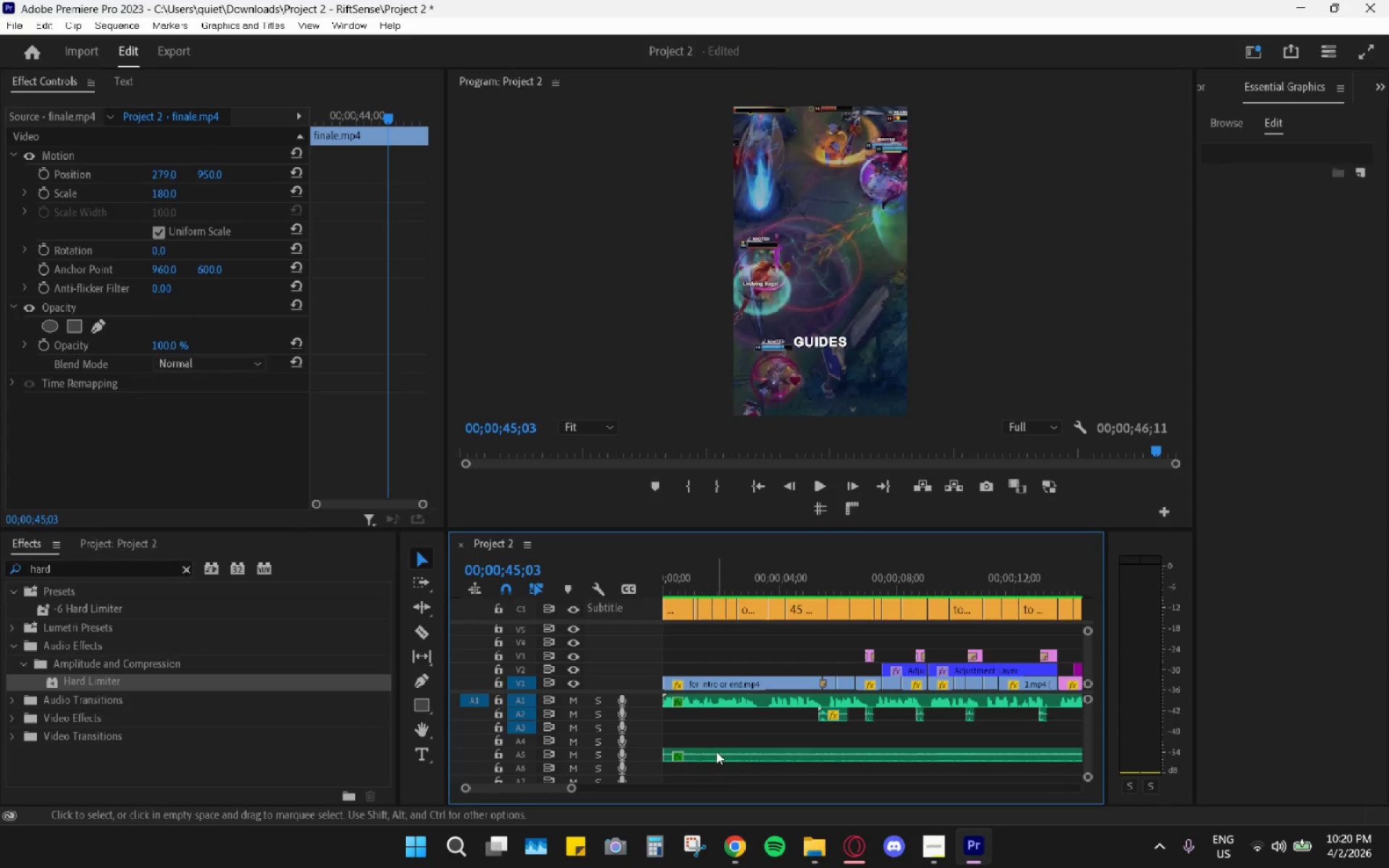 
left_click_drag(start_coordinate=[716, 754], to_coordinate=[723, 730])
 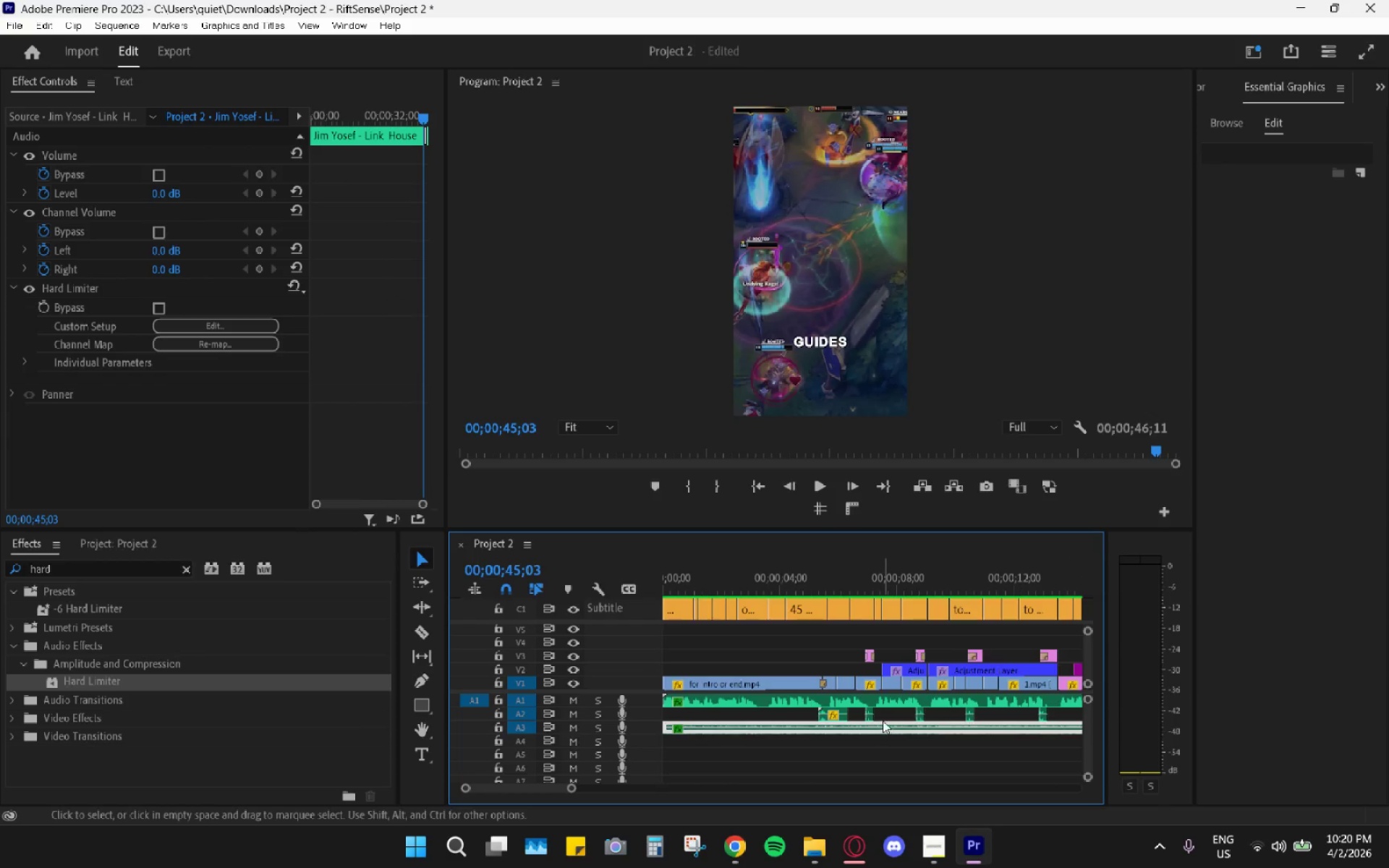 
scroll: coordinate [877, 707], scroll_direction: down, amount: 44.0
 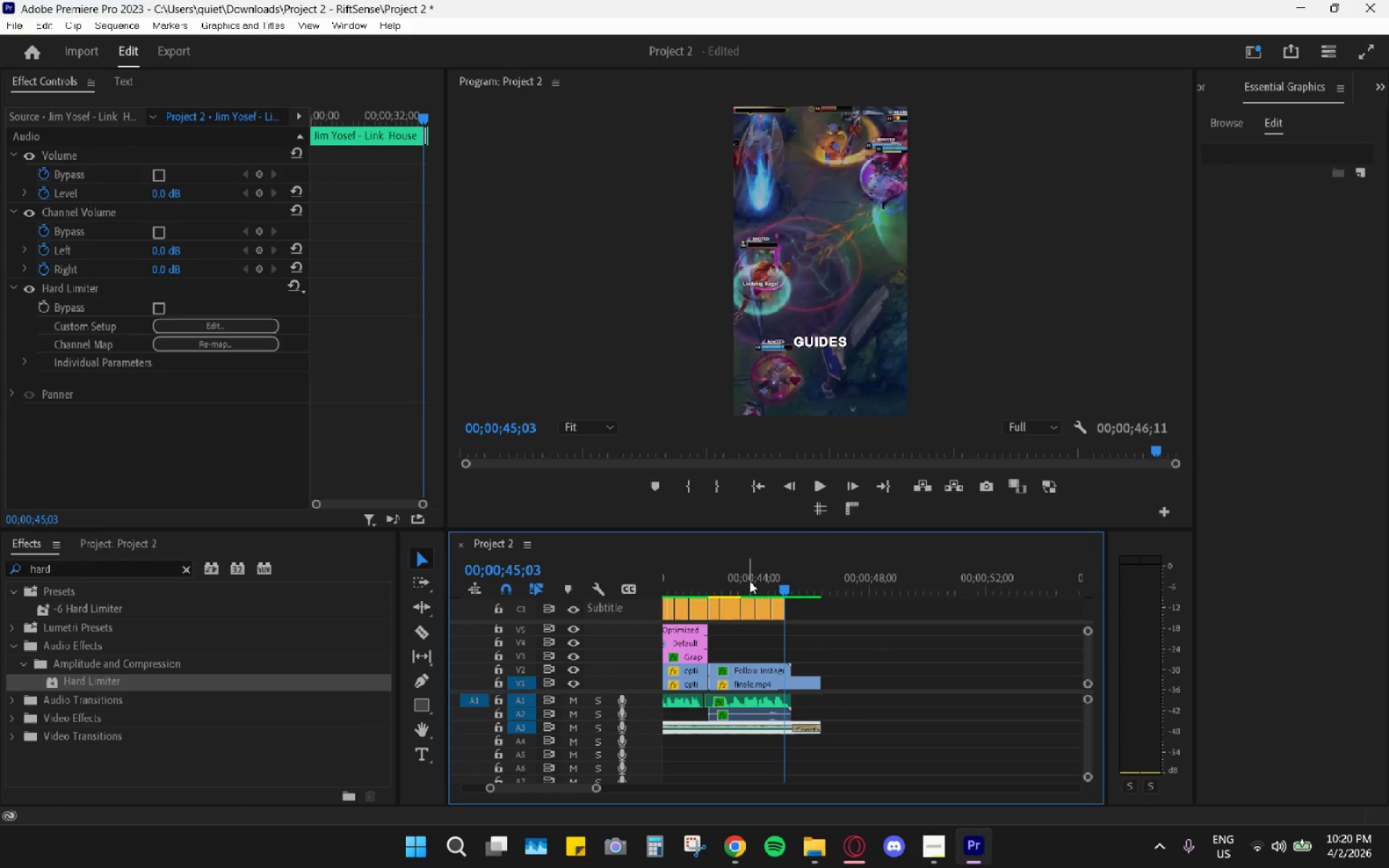 
key(Space)
 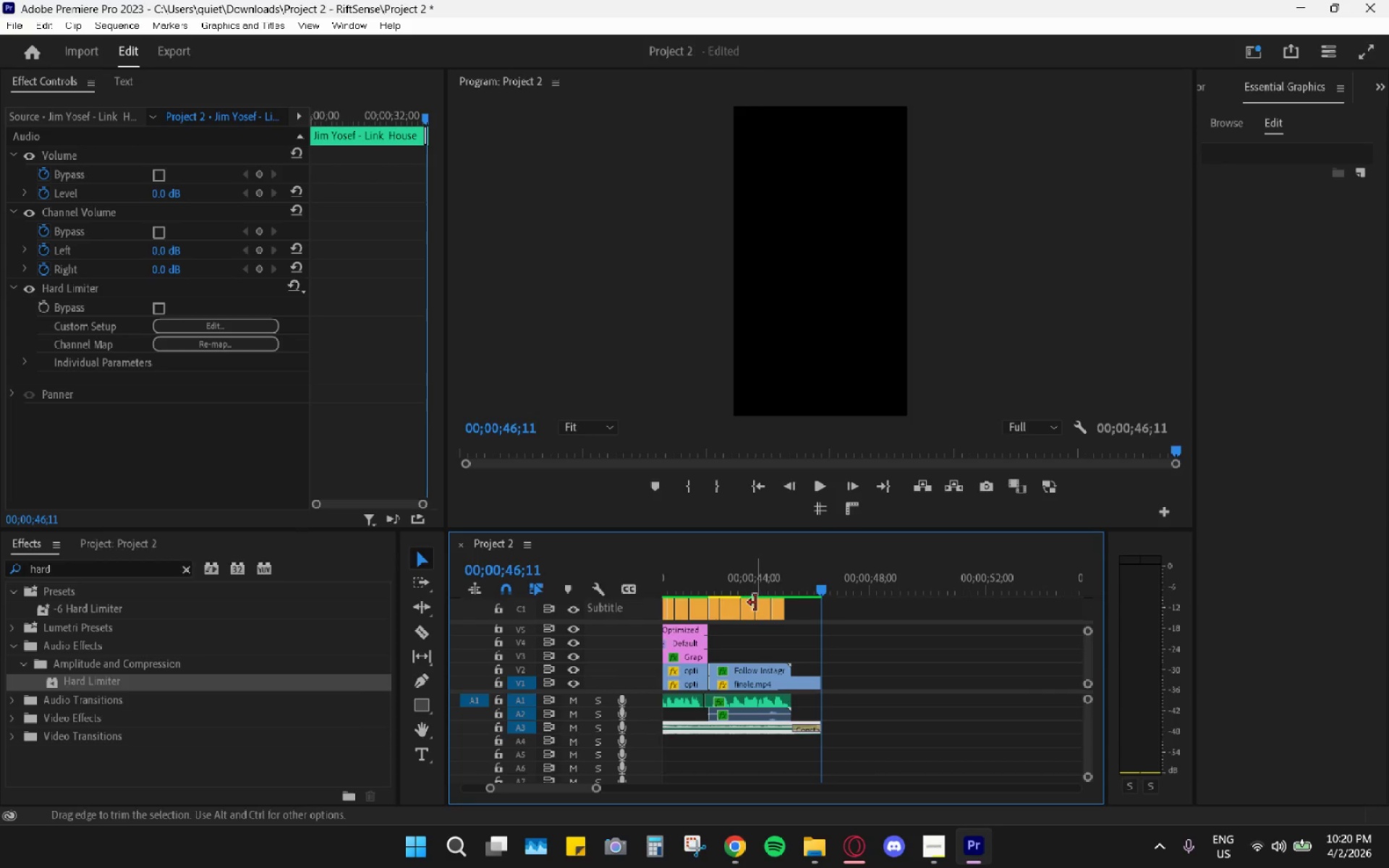 
wait(32.3)
 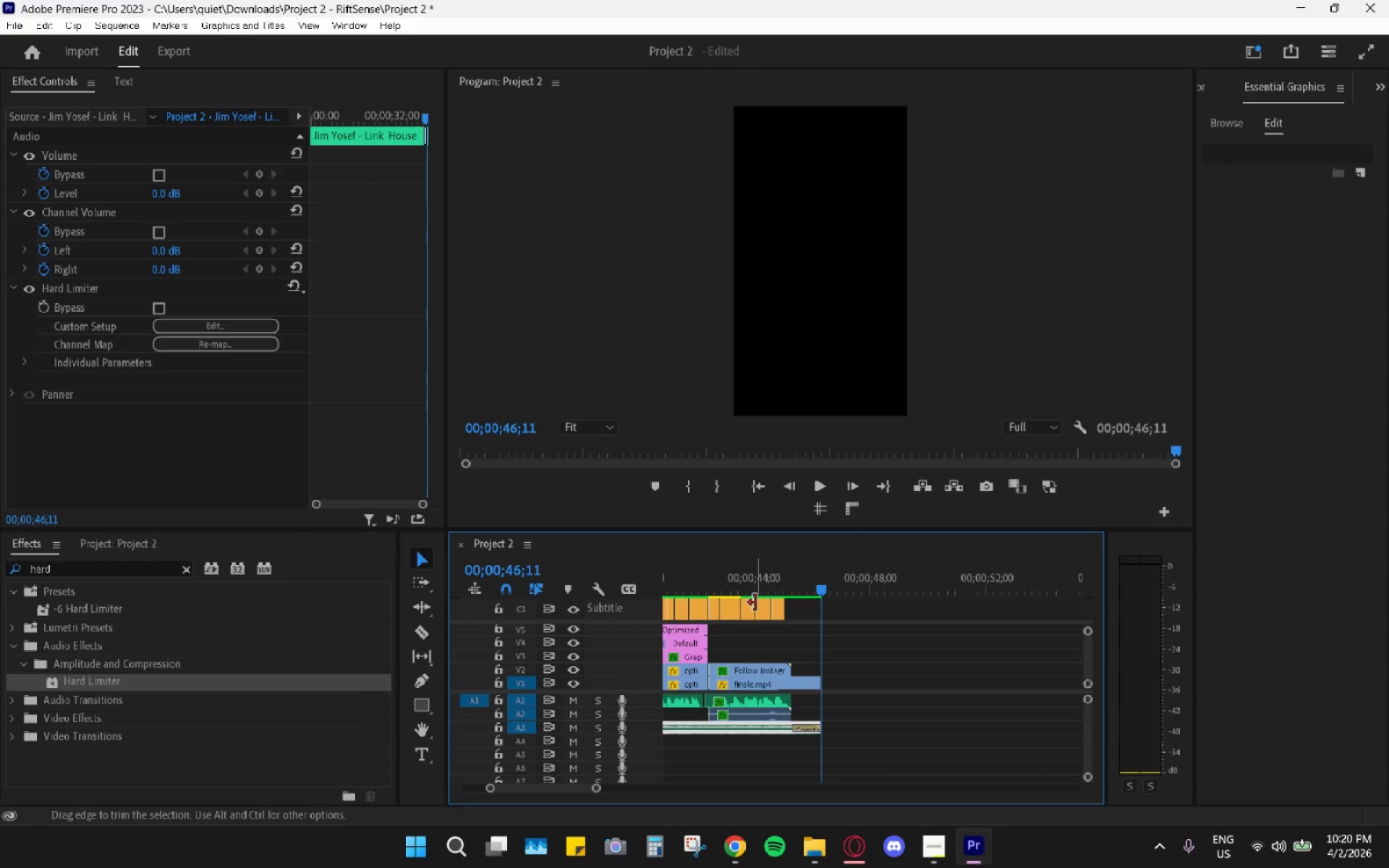 
left_click_drag(start_coordinate=[756, 577], to_coordinate=[751, 579])
 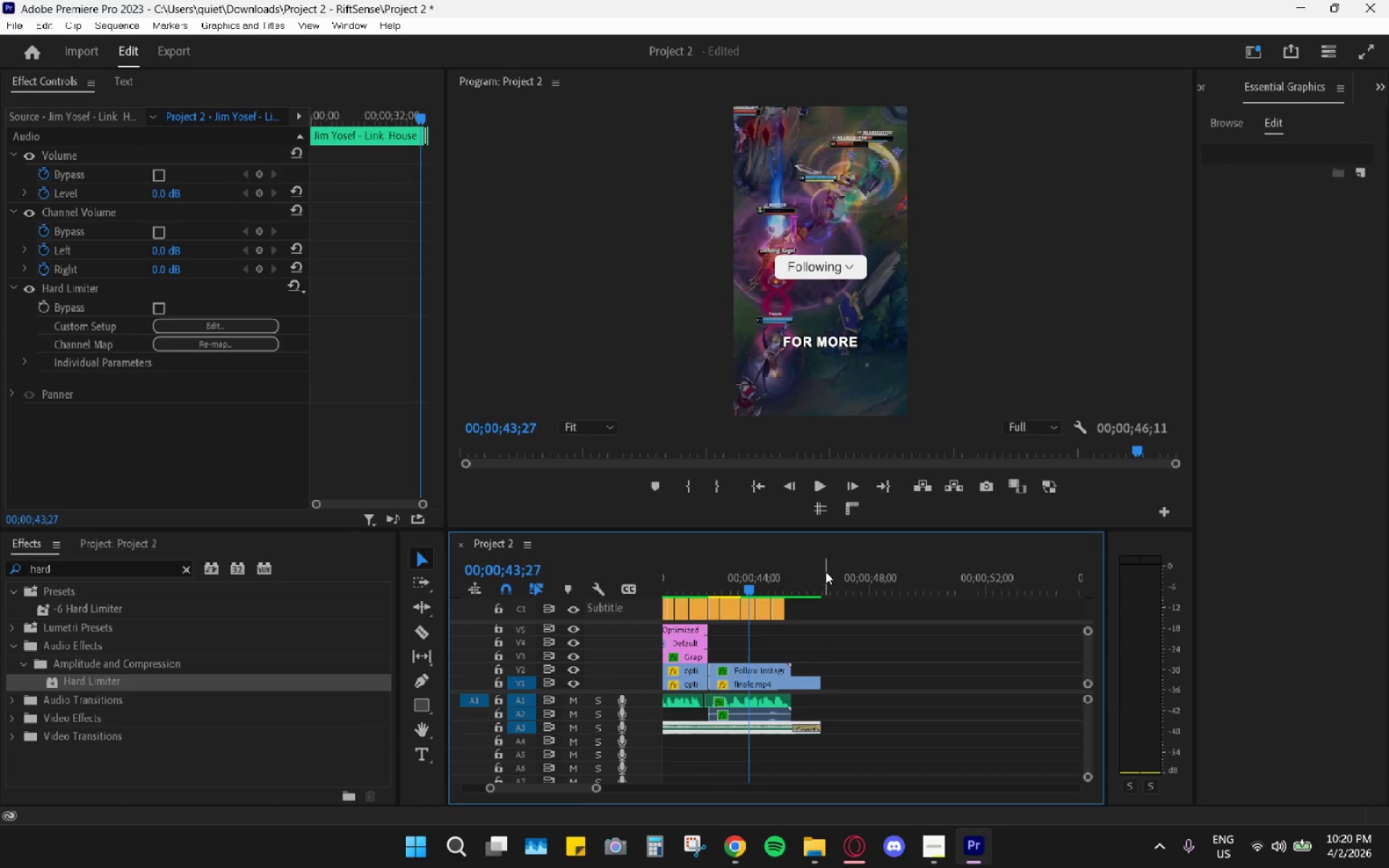 
key(Space)
 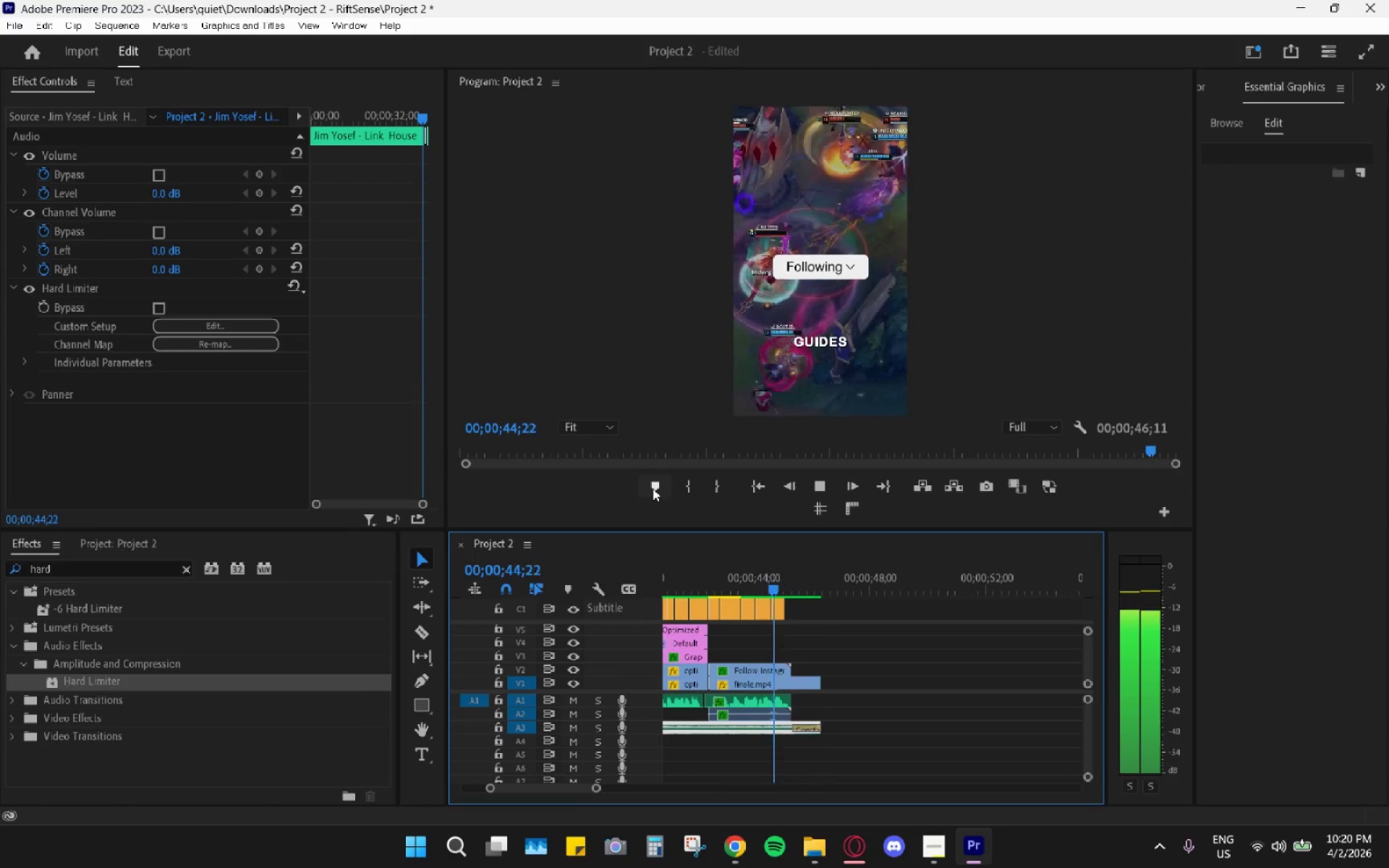 
key(Space)
 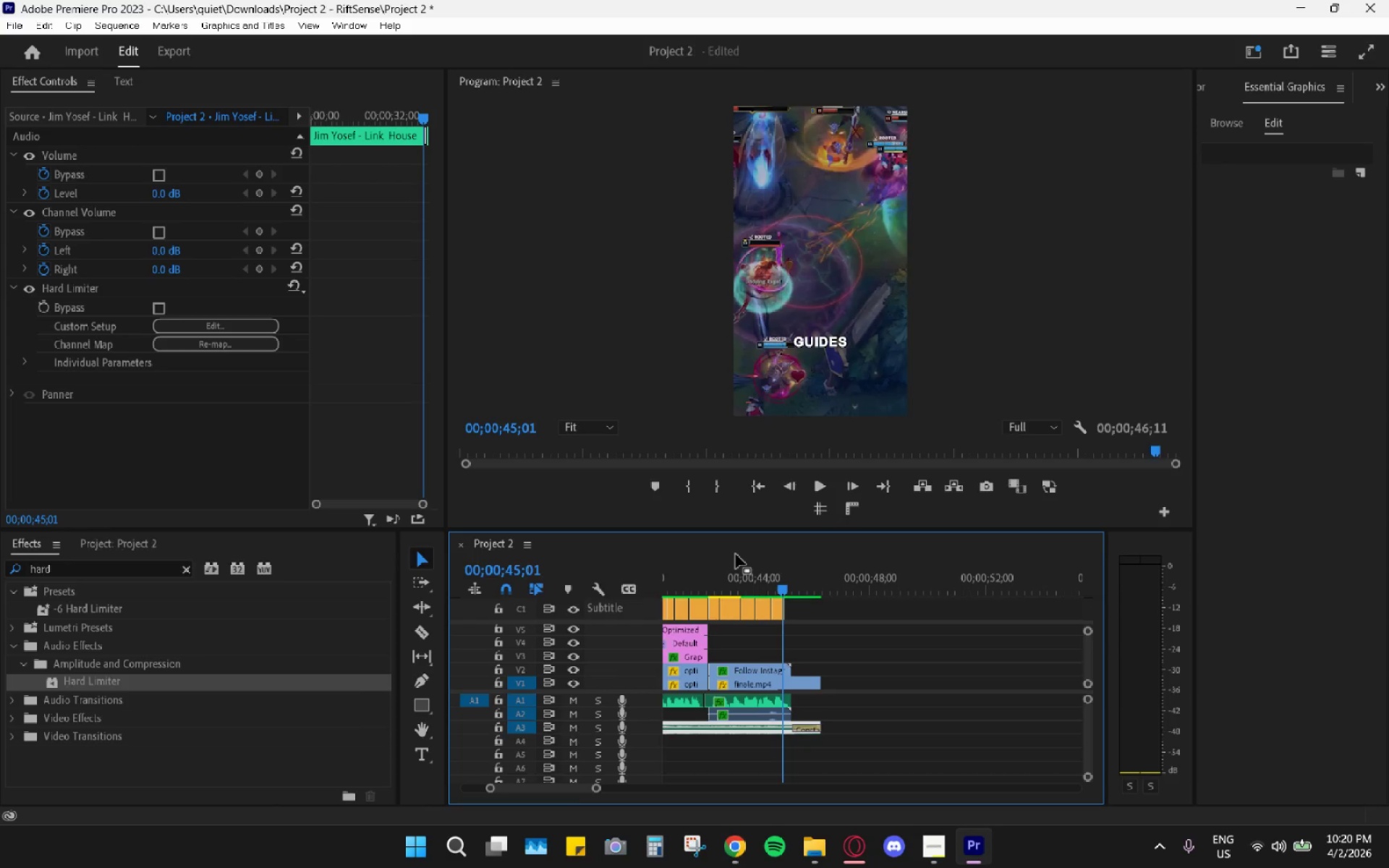 
left_click_drag(start_coordinate=[731, 562], to_coordinate=[710, 563])
 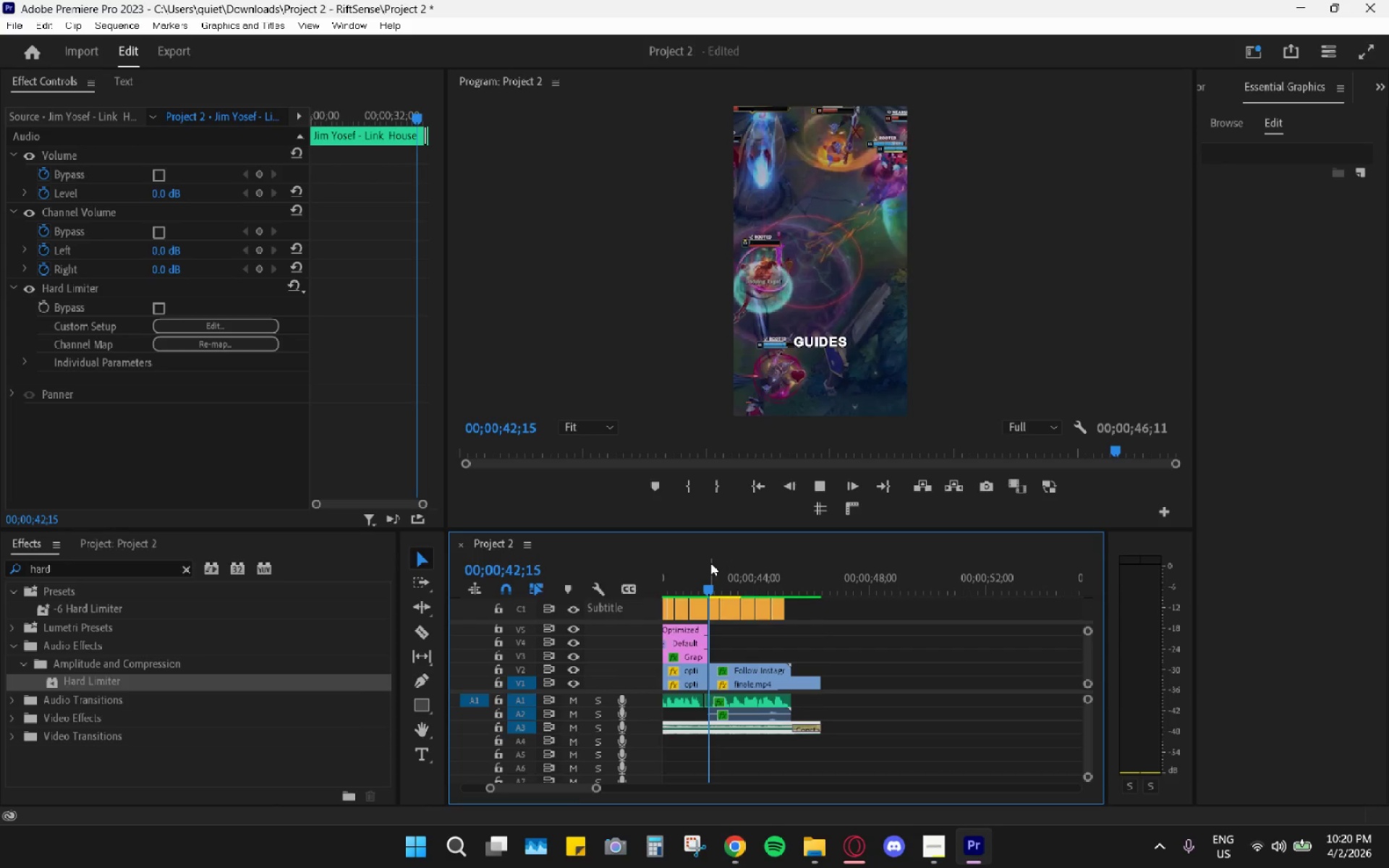 
key(Space)
 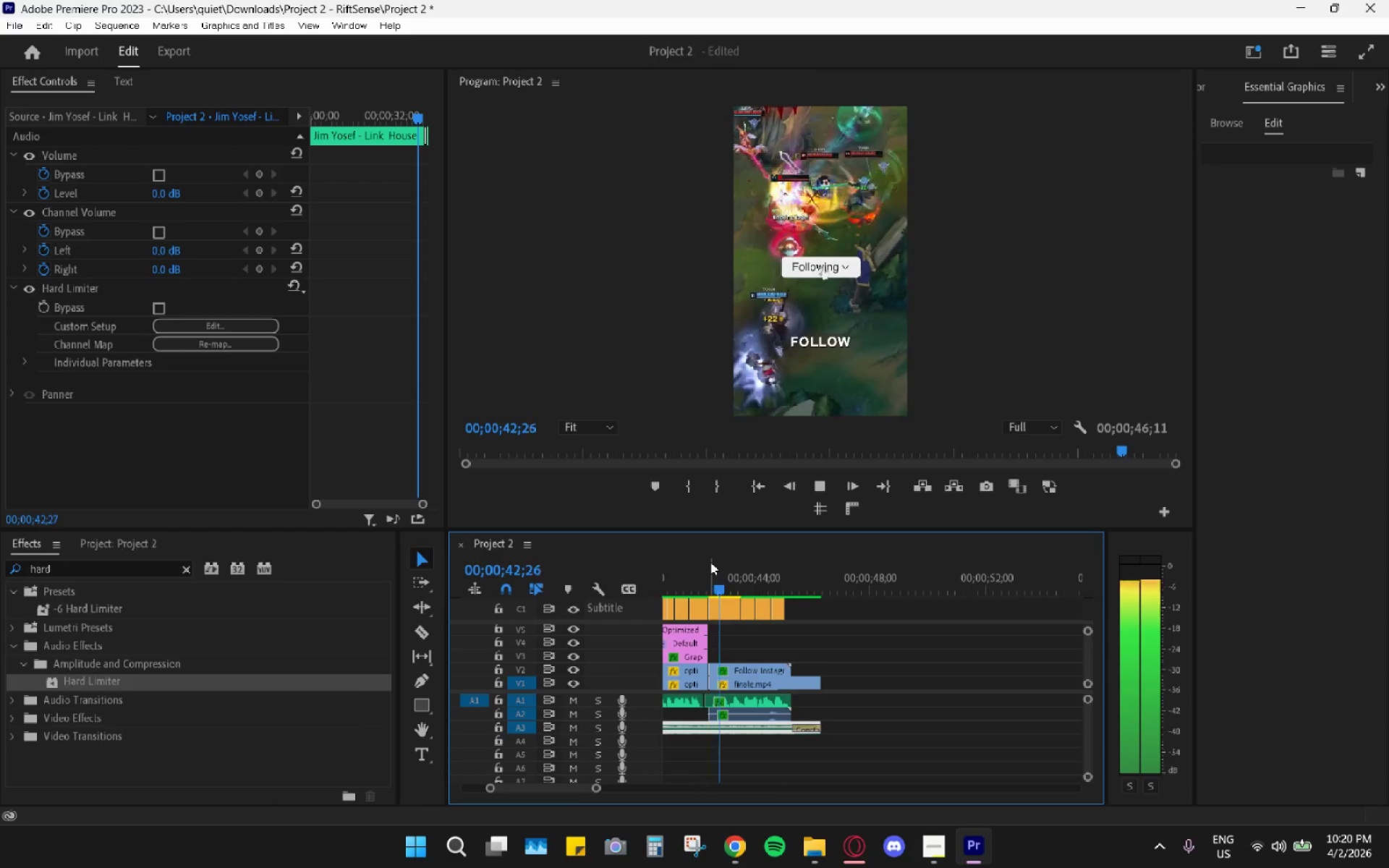 
key(Space)
 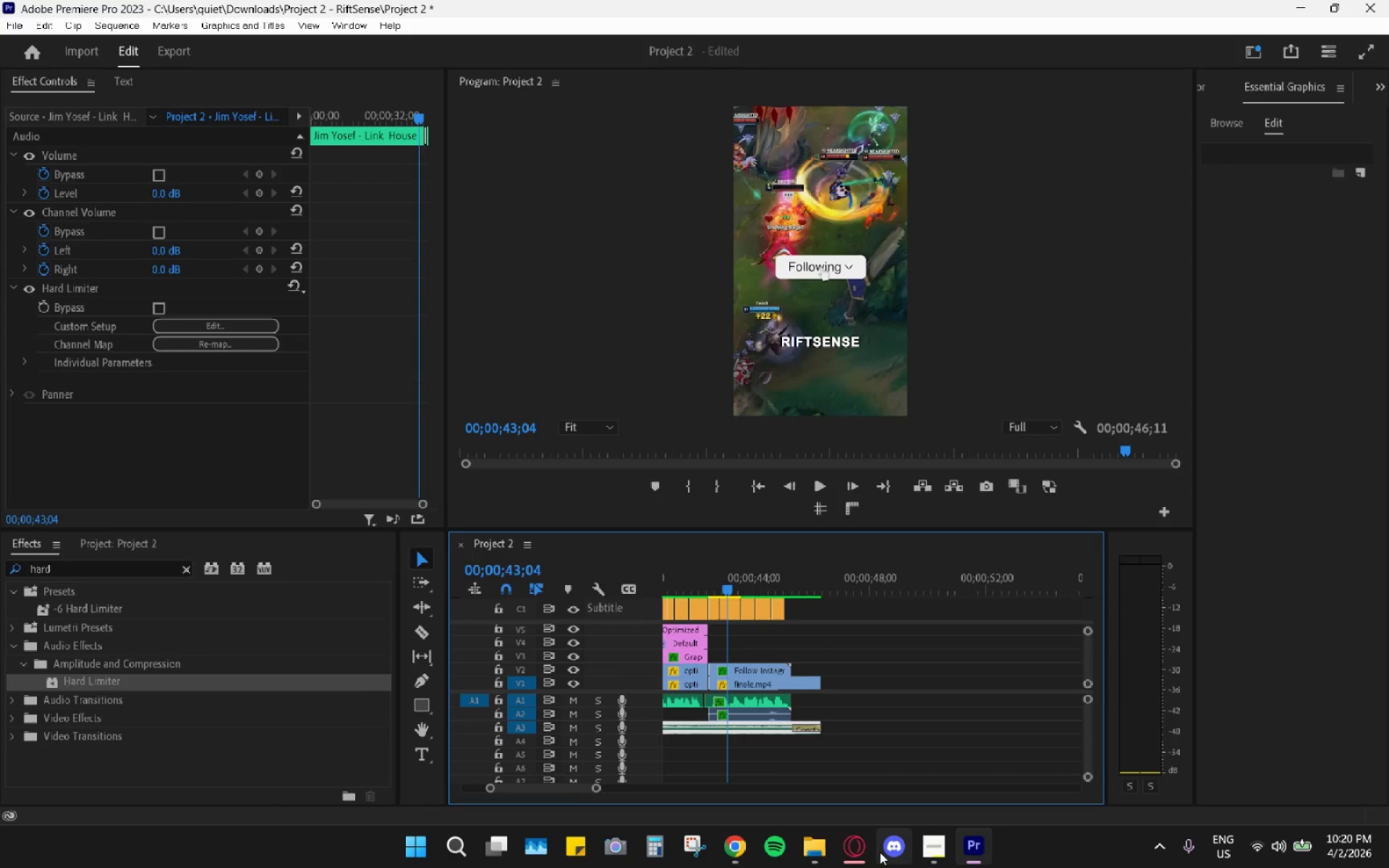 
left_click([869, 847])
 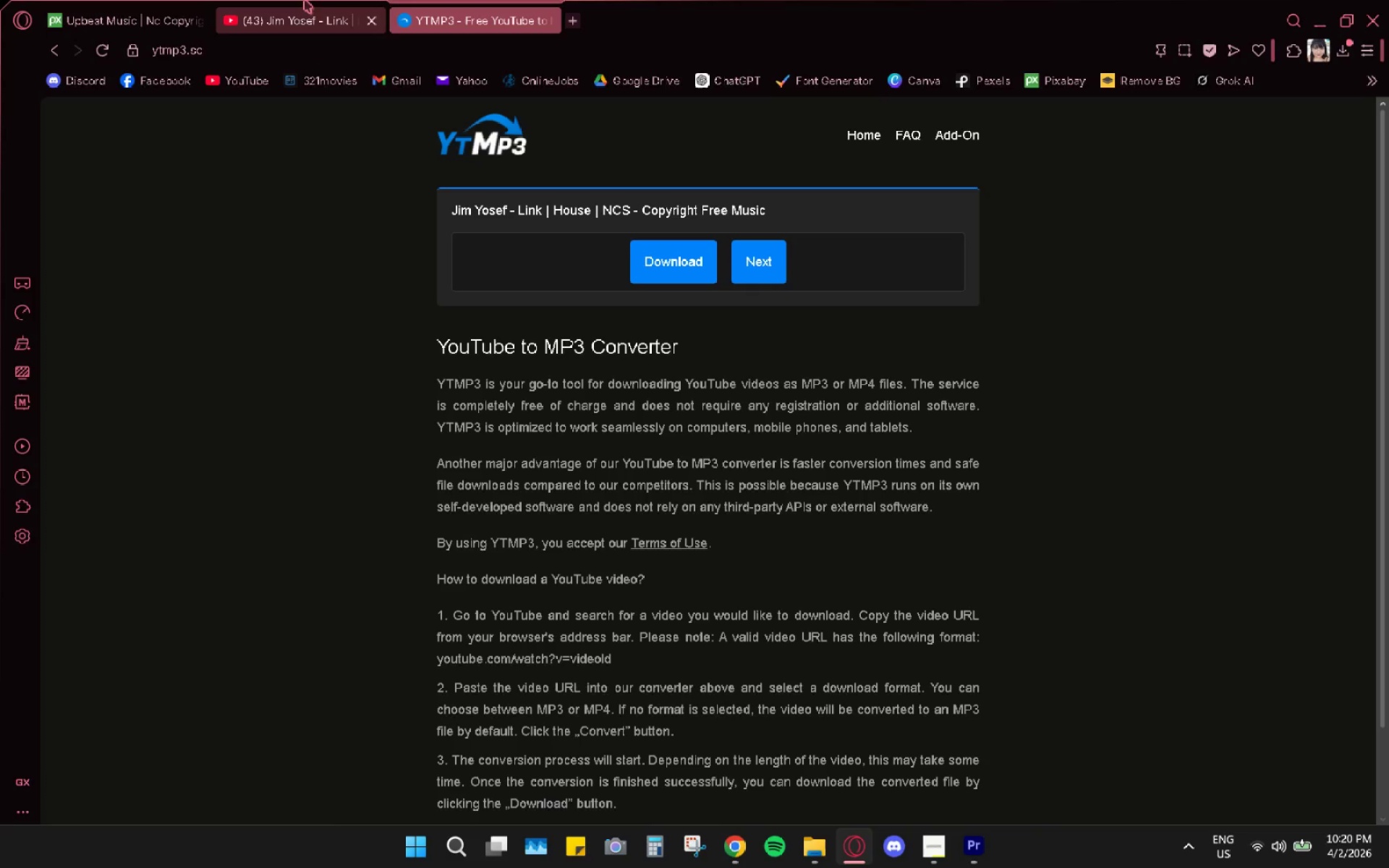 
left_click([292, 5])
 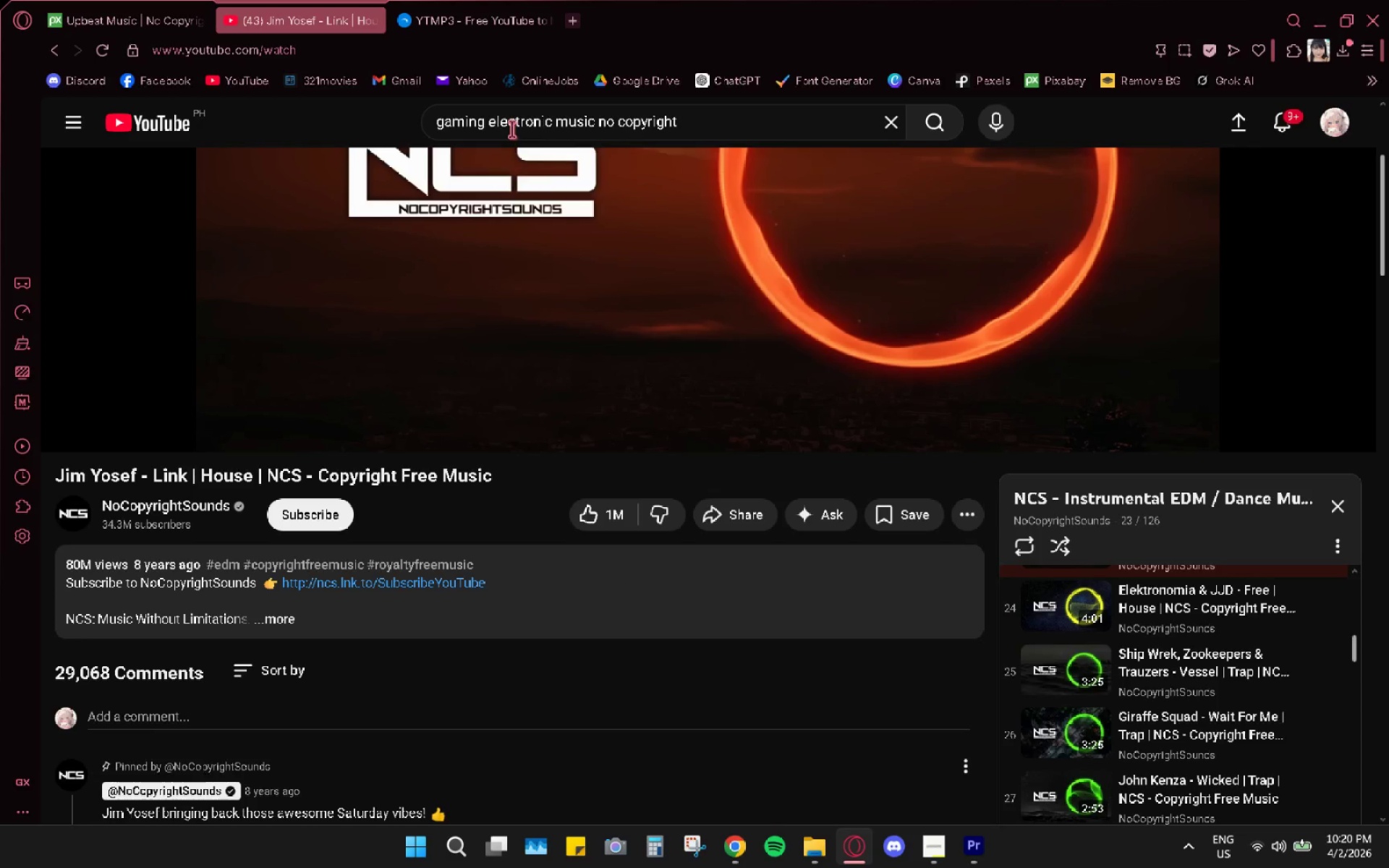 
double_click([511, 129])
 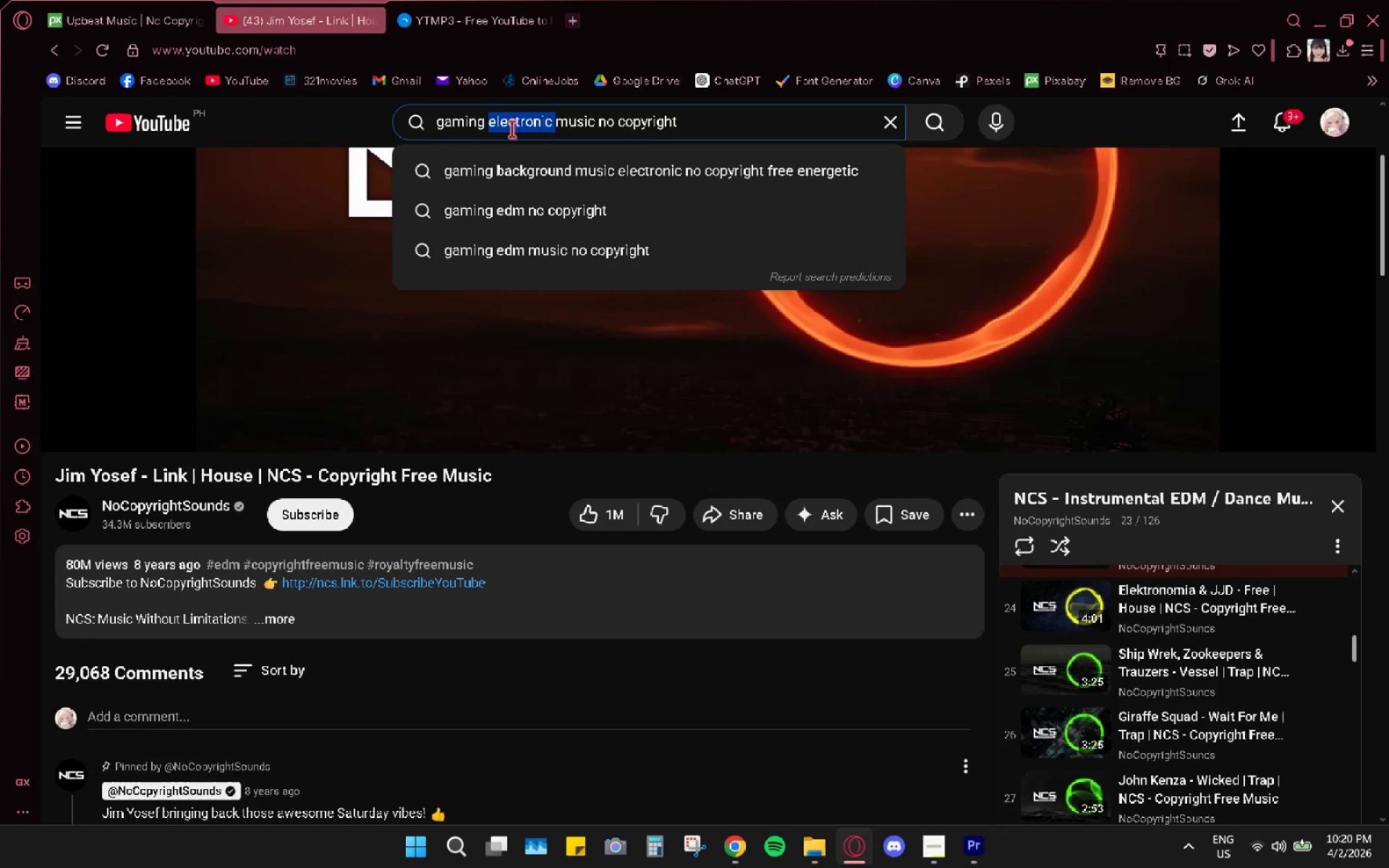 
triple_click([511, 129])
 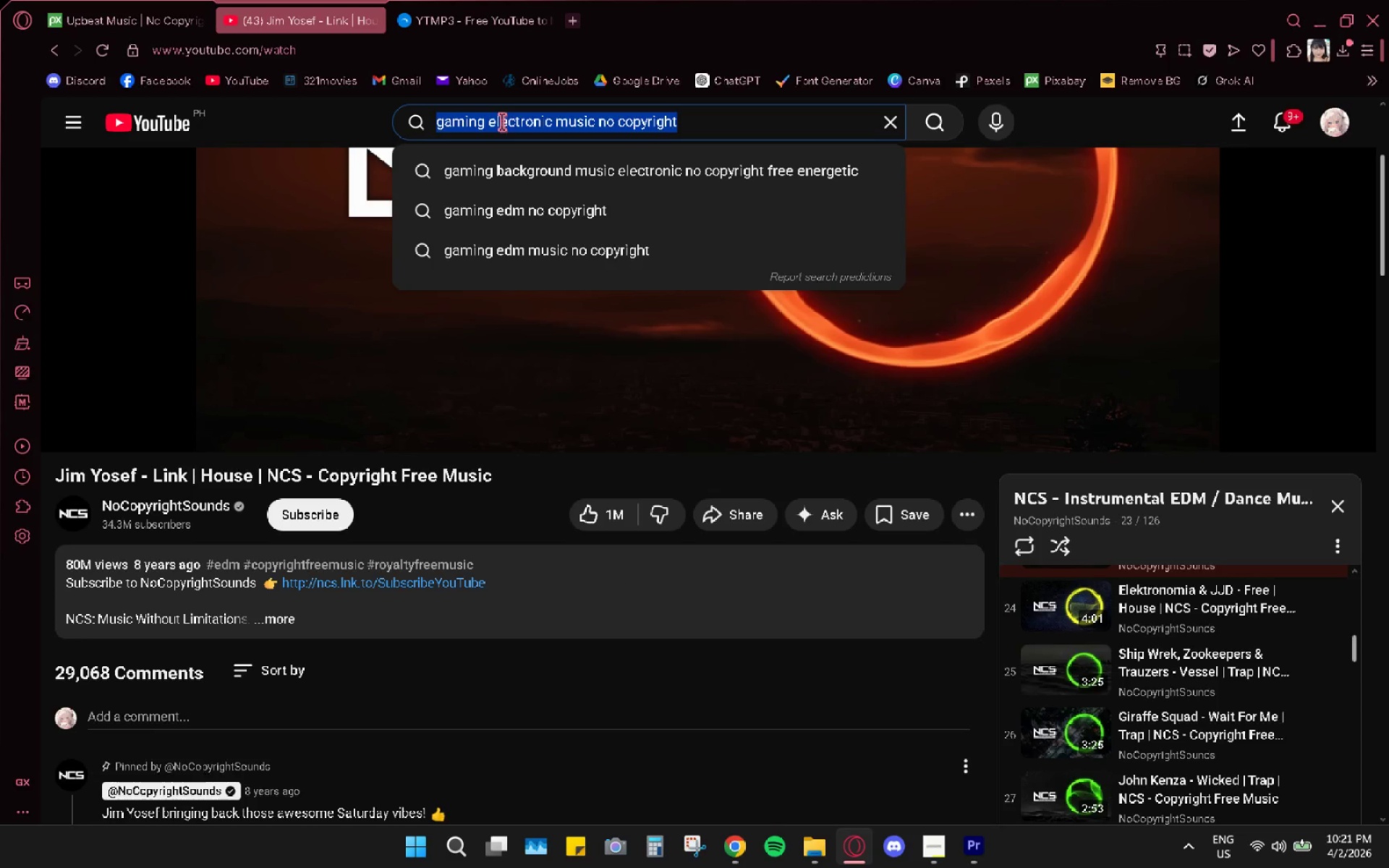 
type(orie)
key(Backspace)
key(Backspace)
key(Backspace)
key(Backspace)
type(premiere pro g)
key(Backspace)
type(blur)
 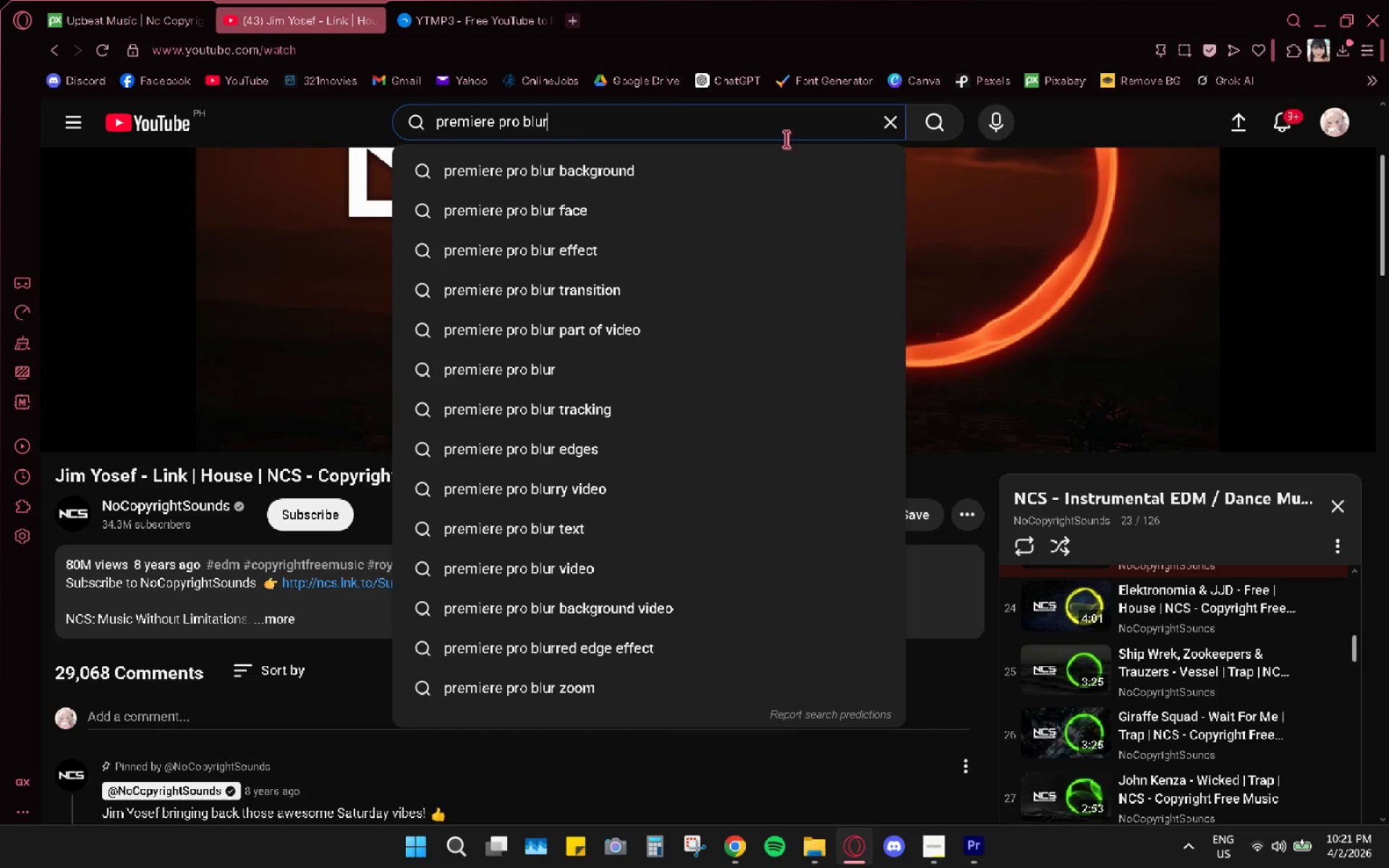 
left_click([671, 159])
 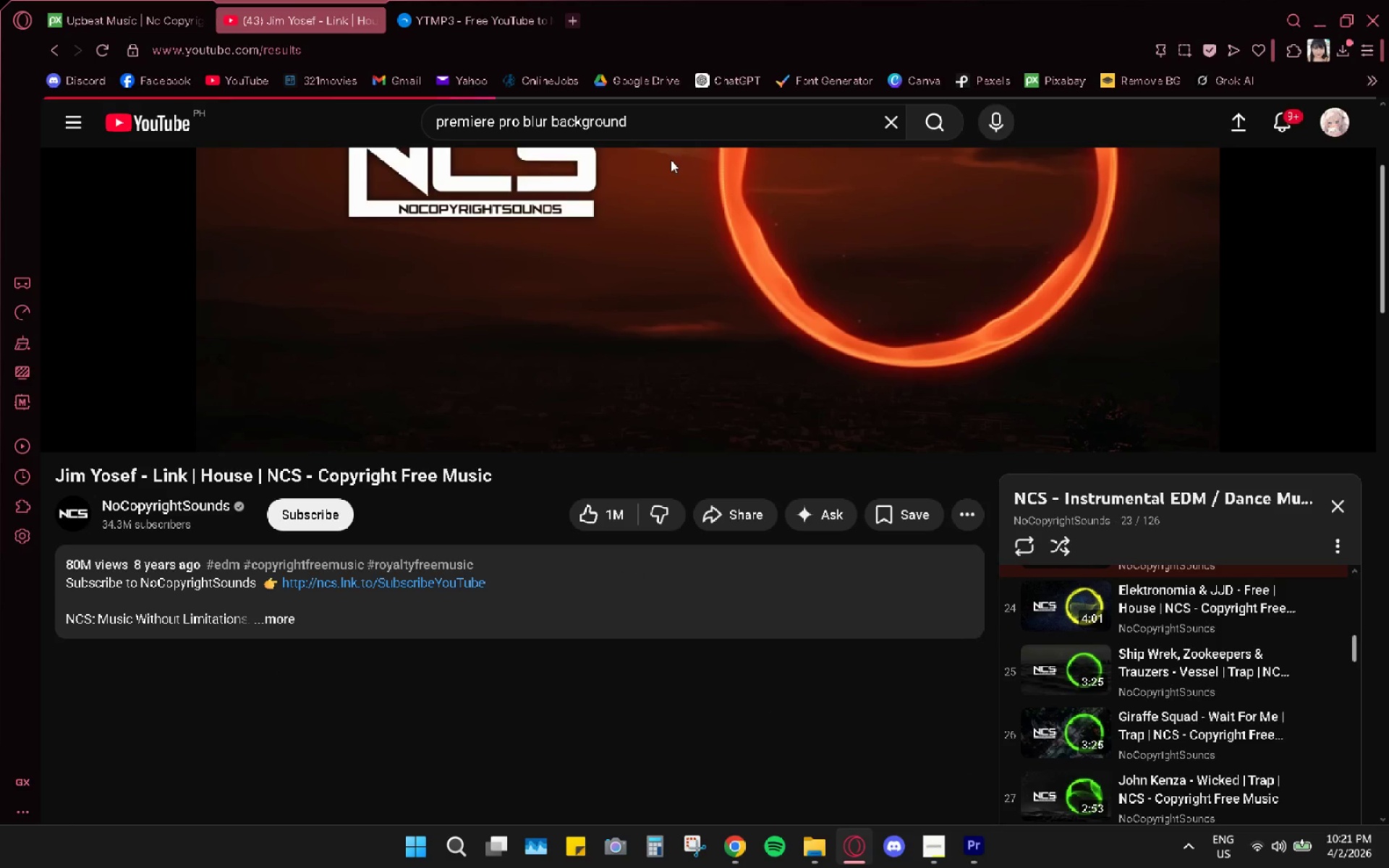 
mouse_move([664, 153])
 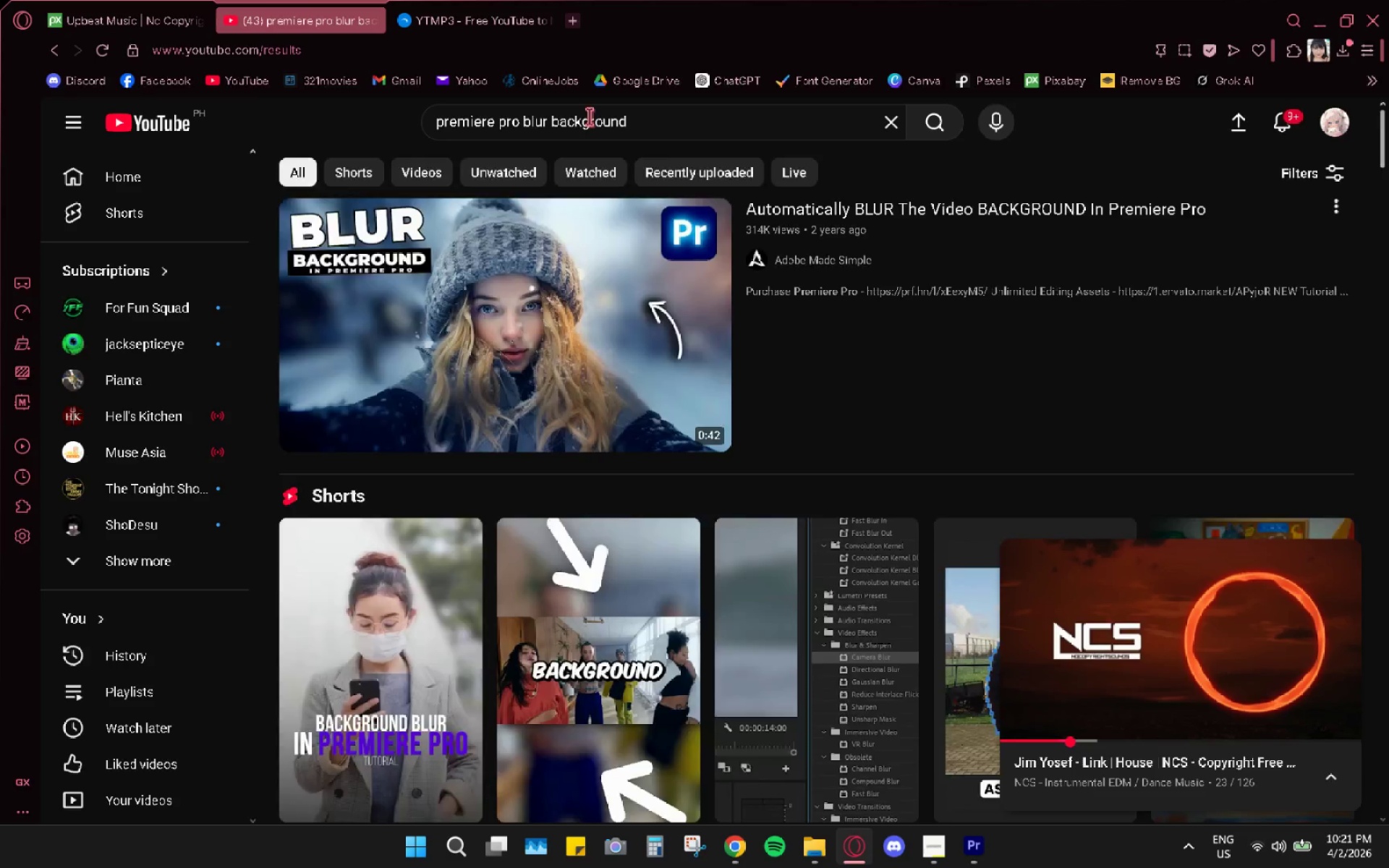 
scroll: coordinate [624, 417], scroll_direction: down, amount: 16.0
 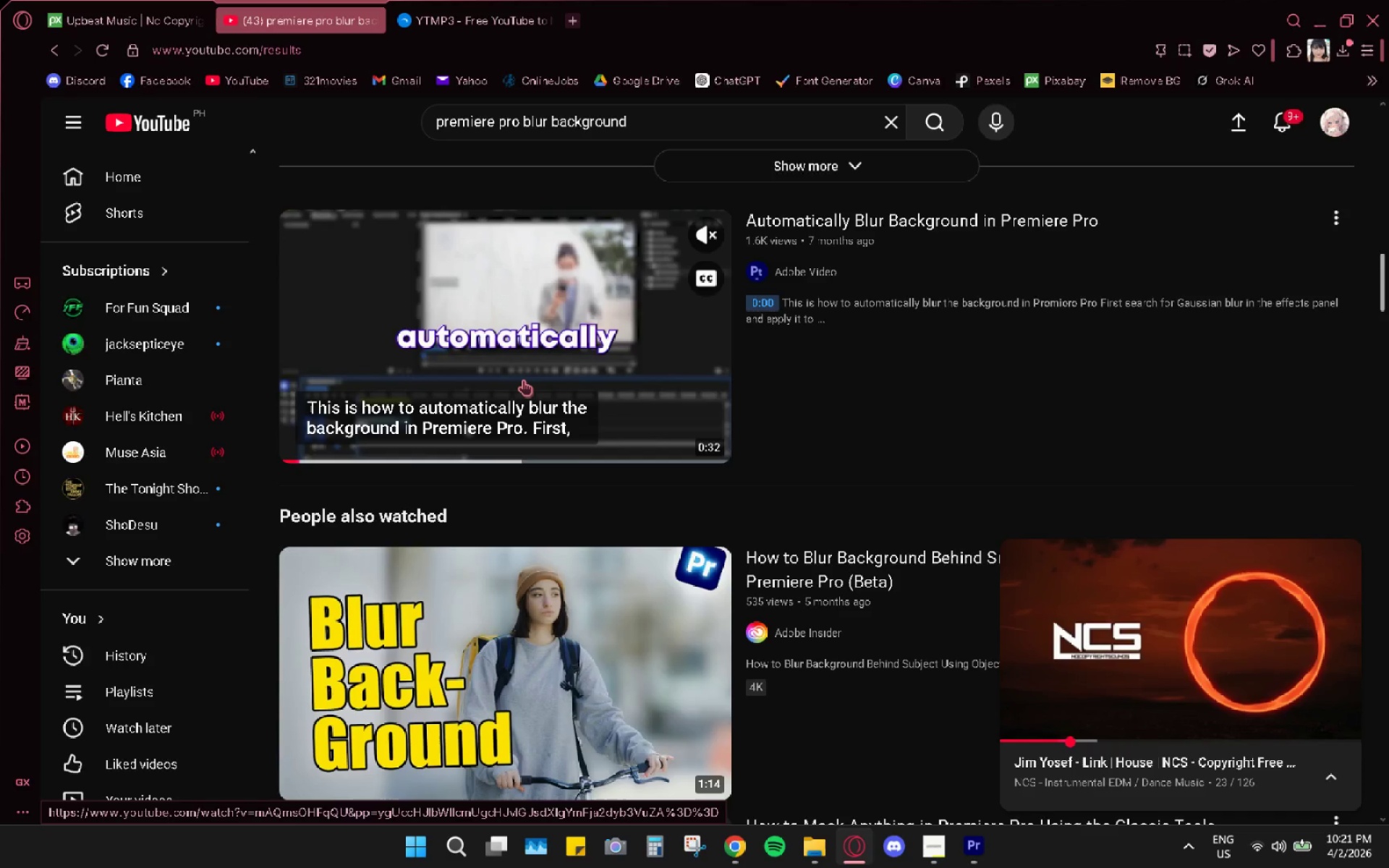 
scroll: coordinate [538, 370], scroll_direction: down, amount: 14.0
 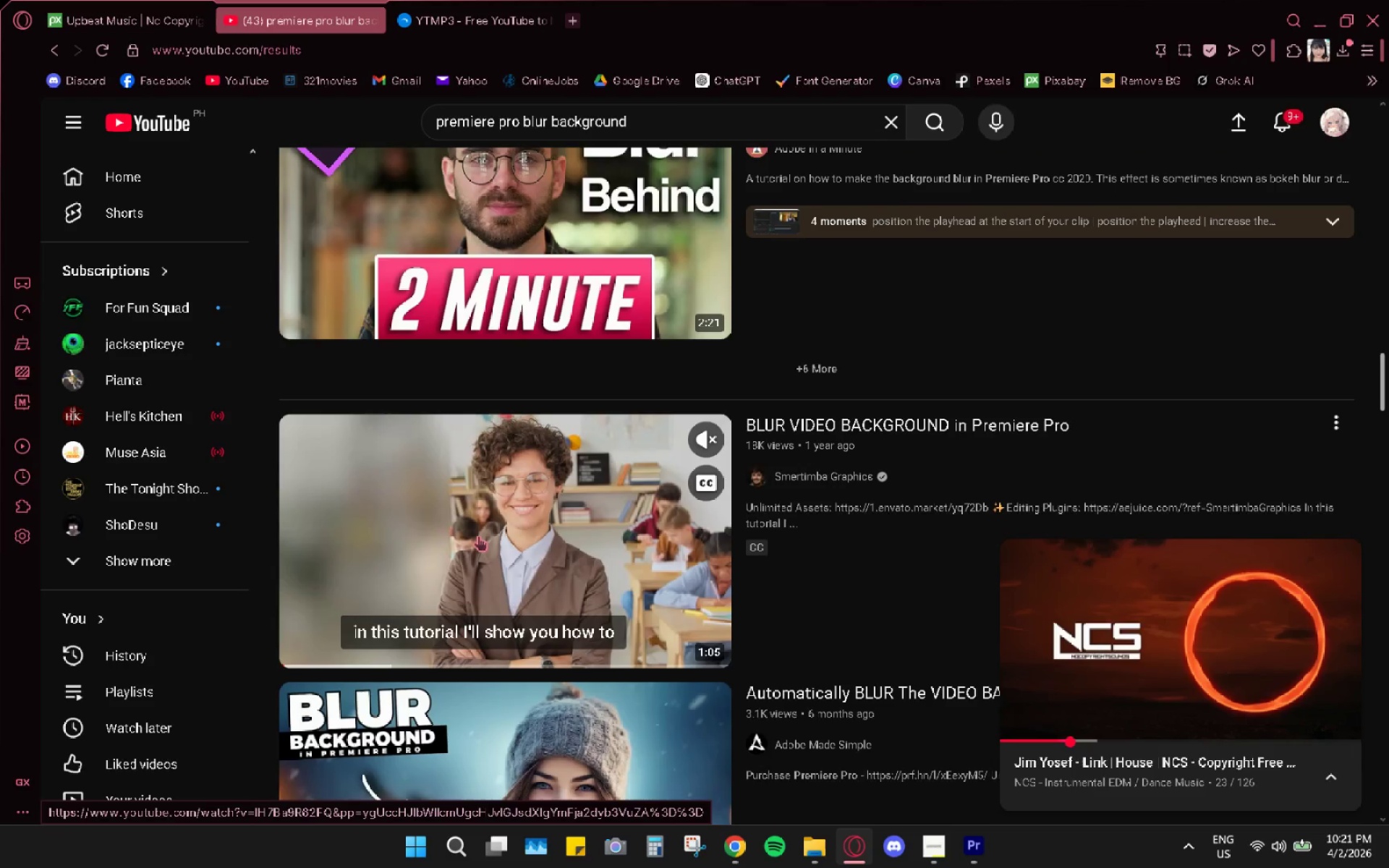 
left_click([478, 535])
 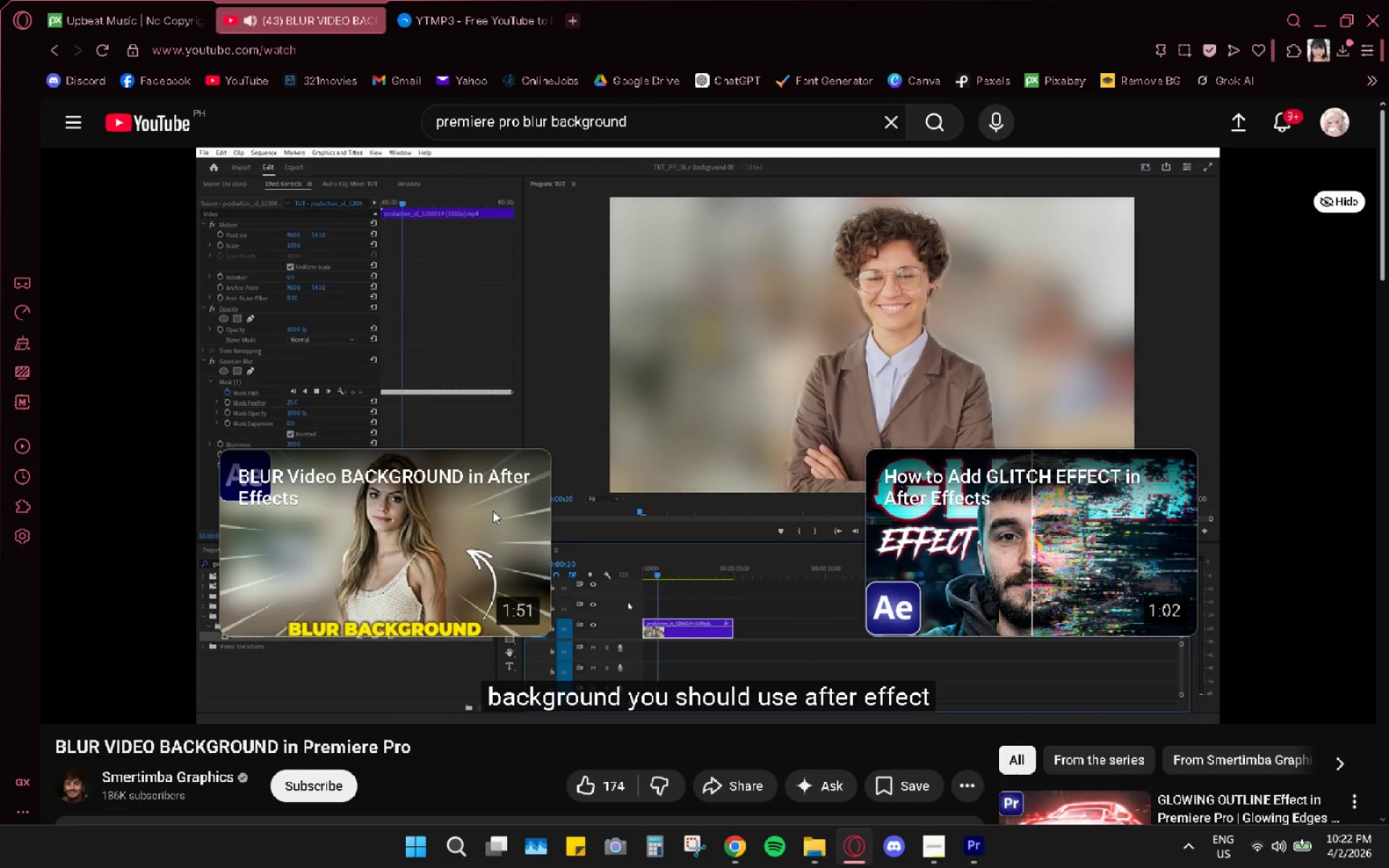 
wait(71.33)
 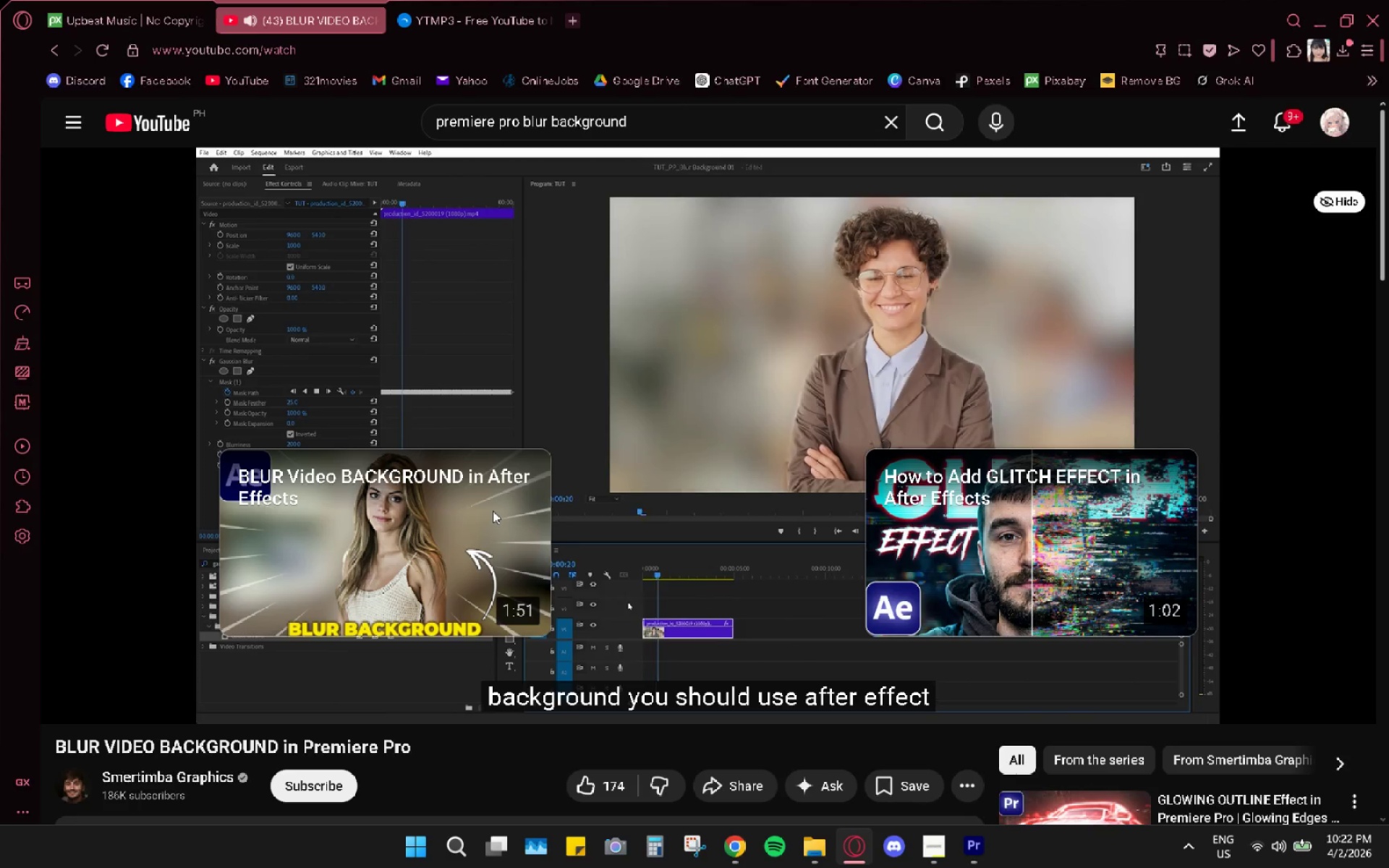 
left_click([61, 42])
 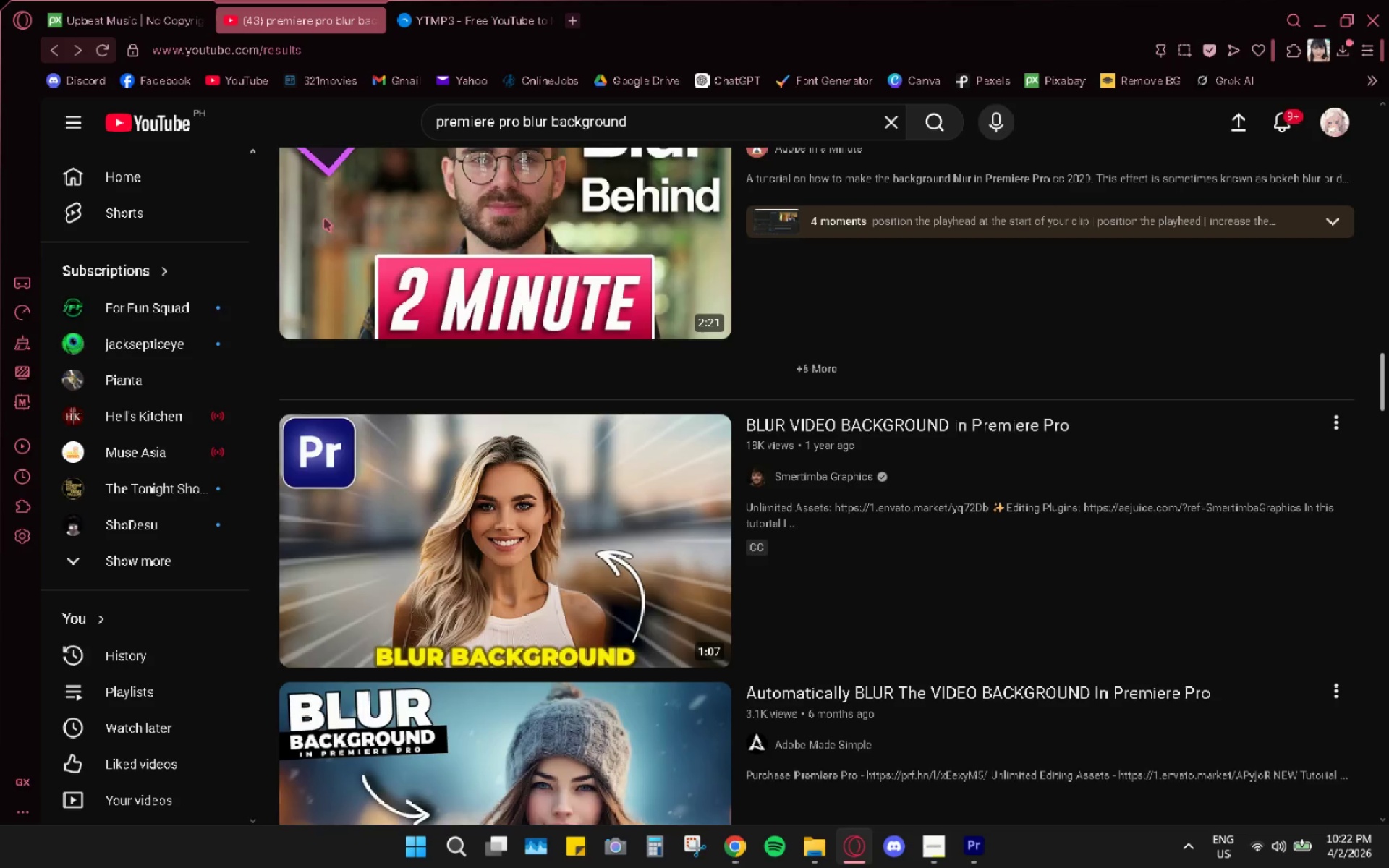 
scroll: coordinate [660, 543], scroll_direction: down, amount: 9.0
 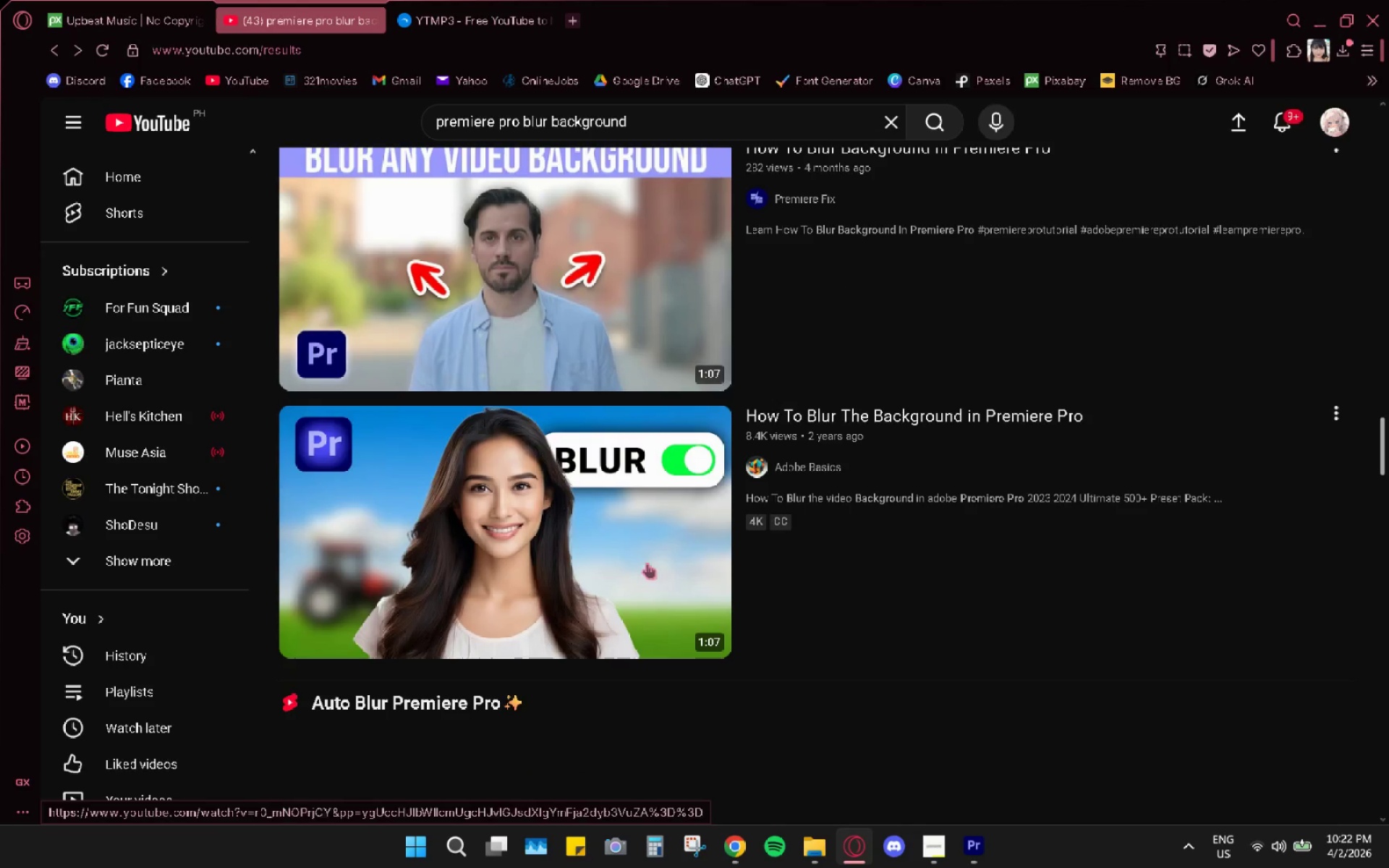 
mouse_move([522, 733])
 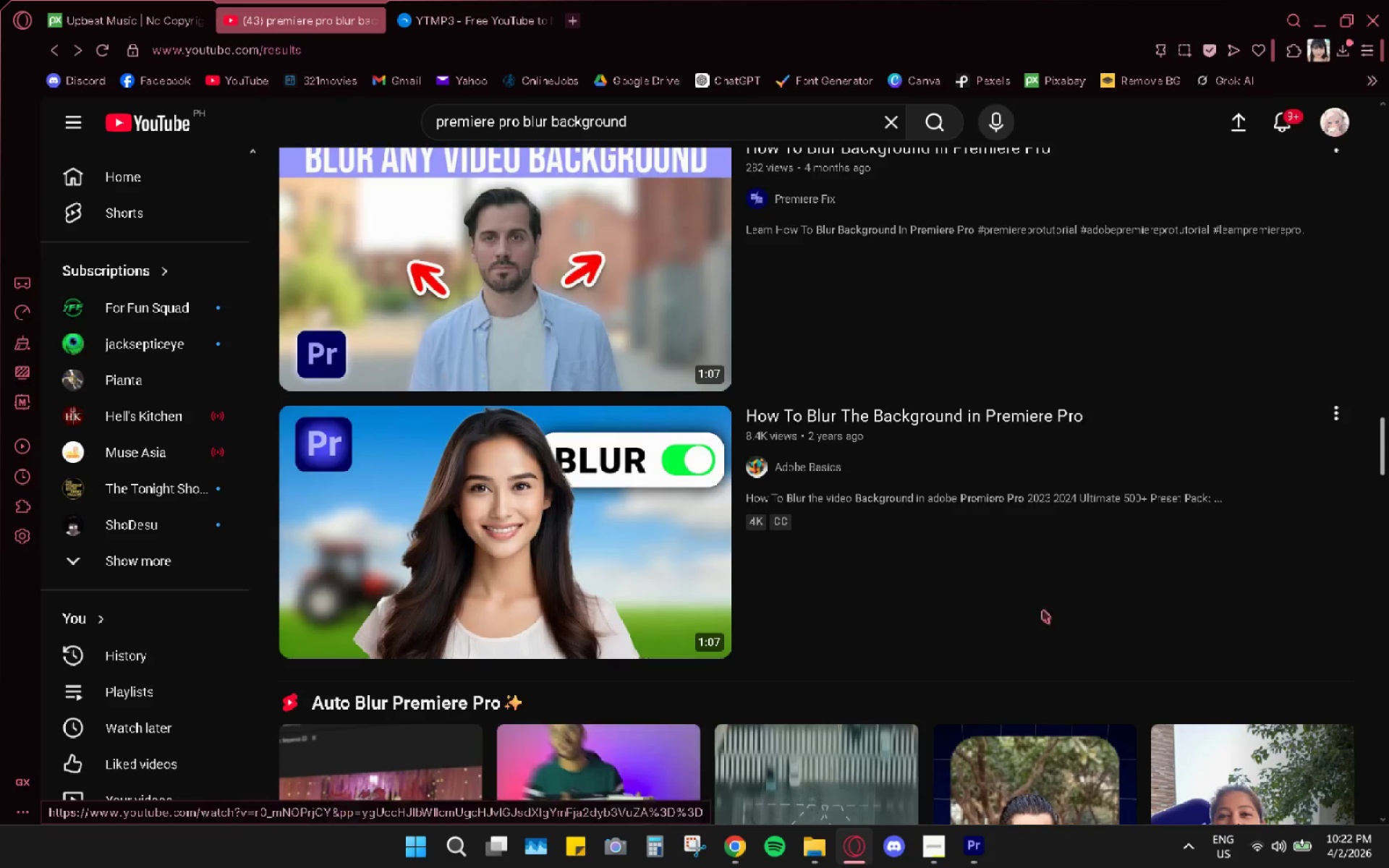 
scroll: coordinate [702, 502], scroll_direction: down, amount: 7.0
 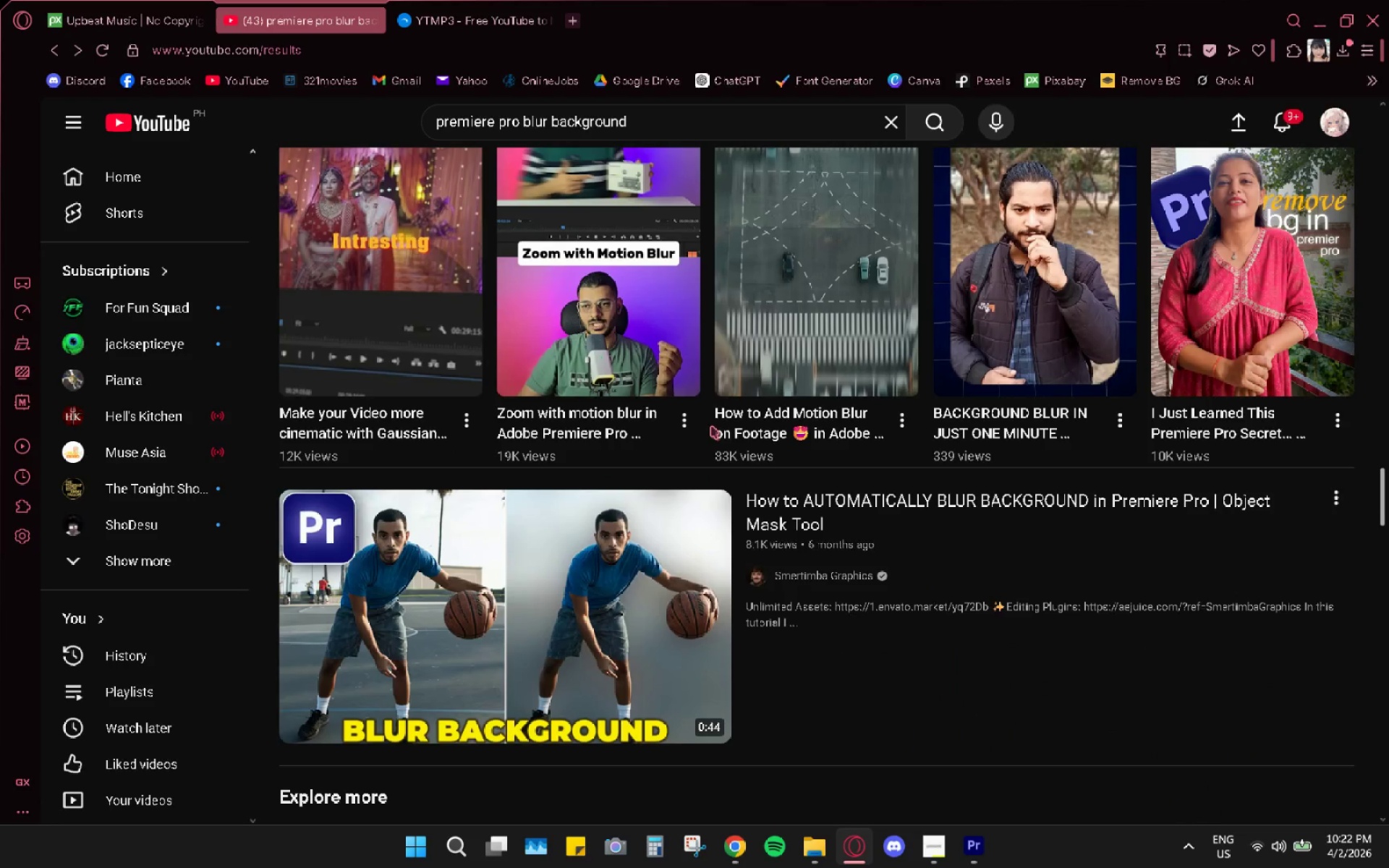 
scroll: coordinate [708, 425], scroll_direction: up, amount: 2.0
 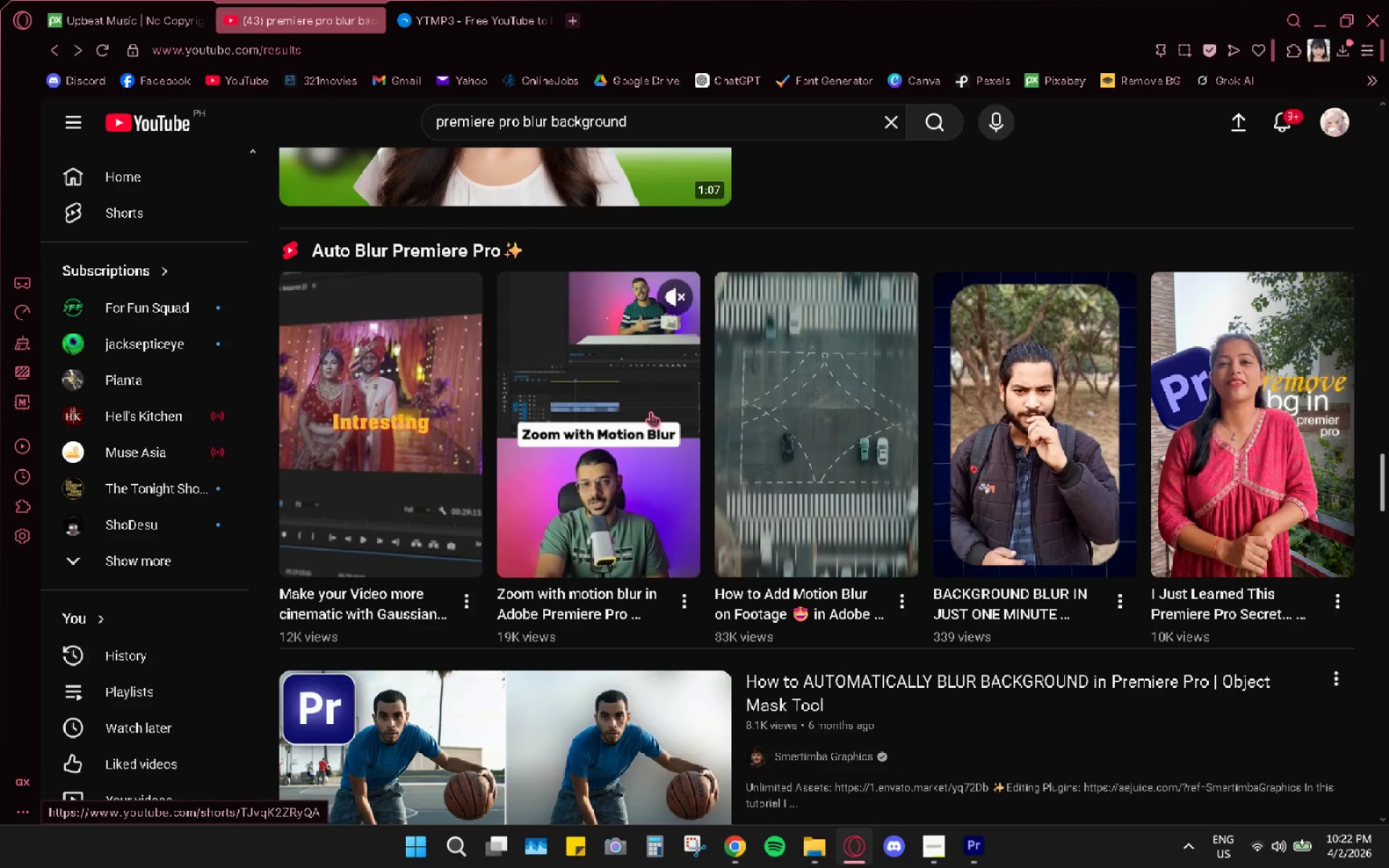 
left_click([650, 412])
 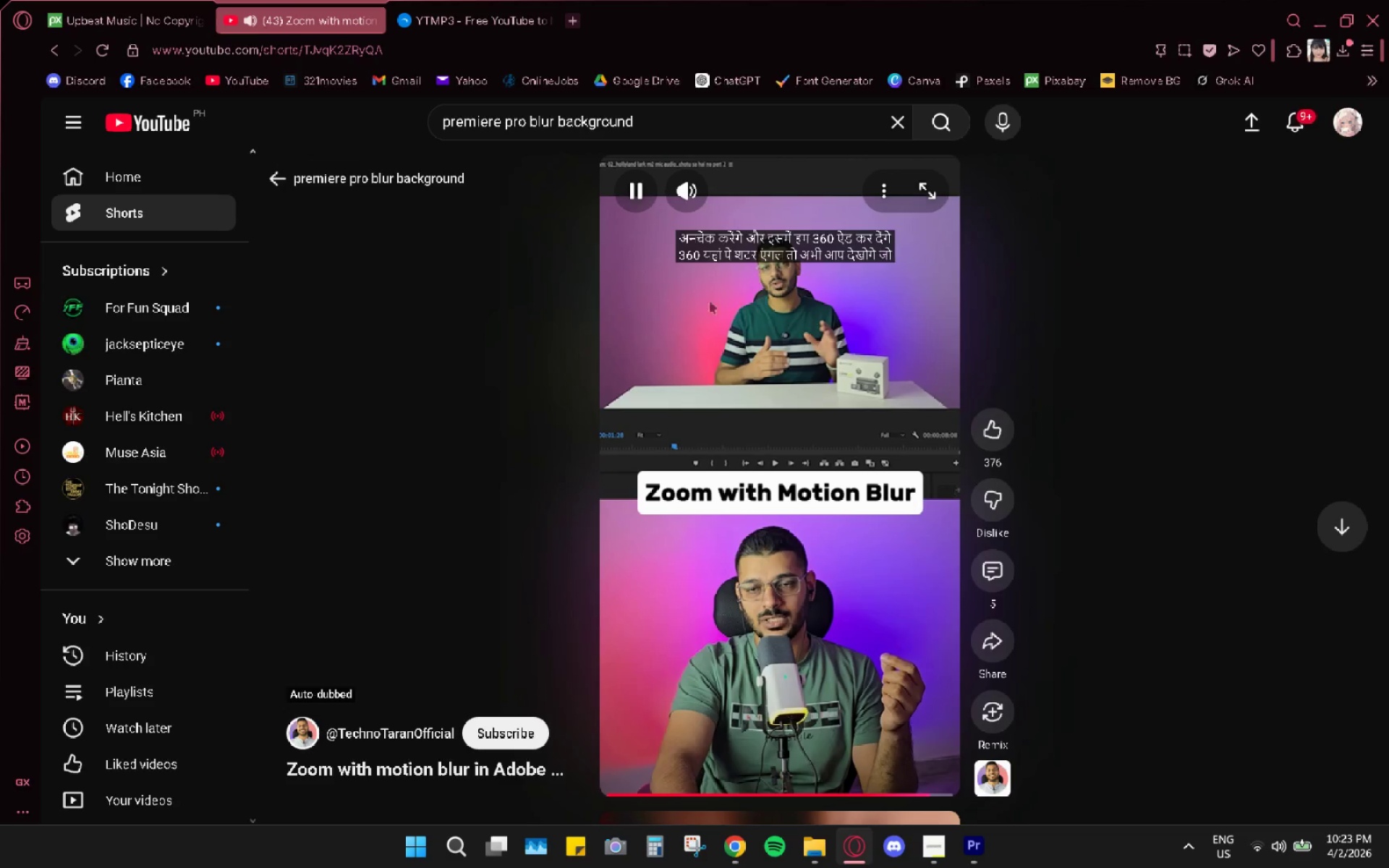 
wait(61.44)
 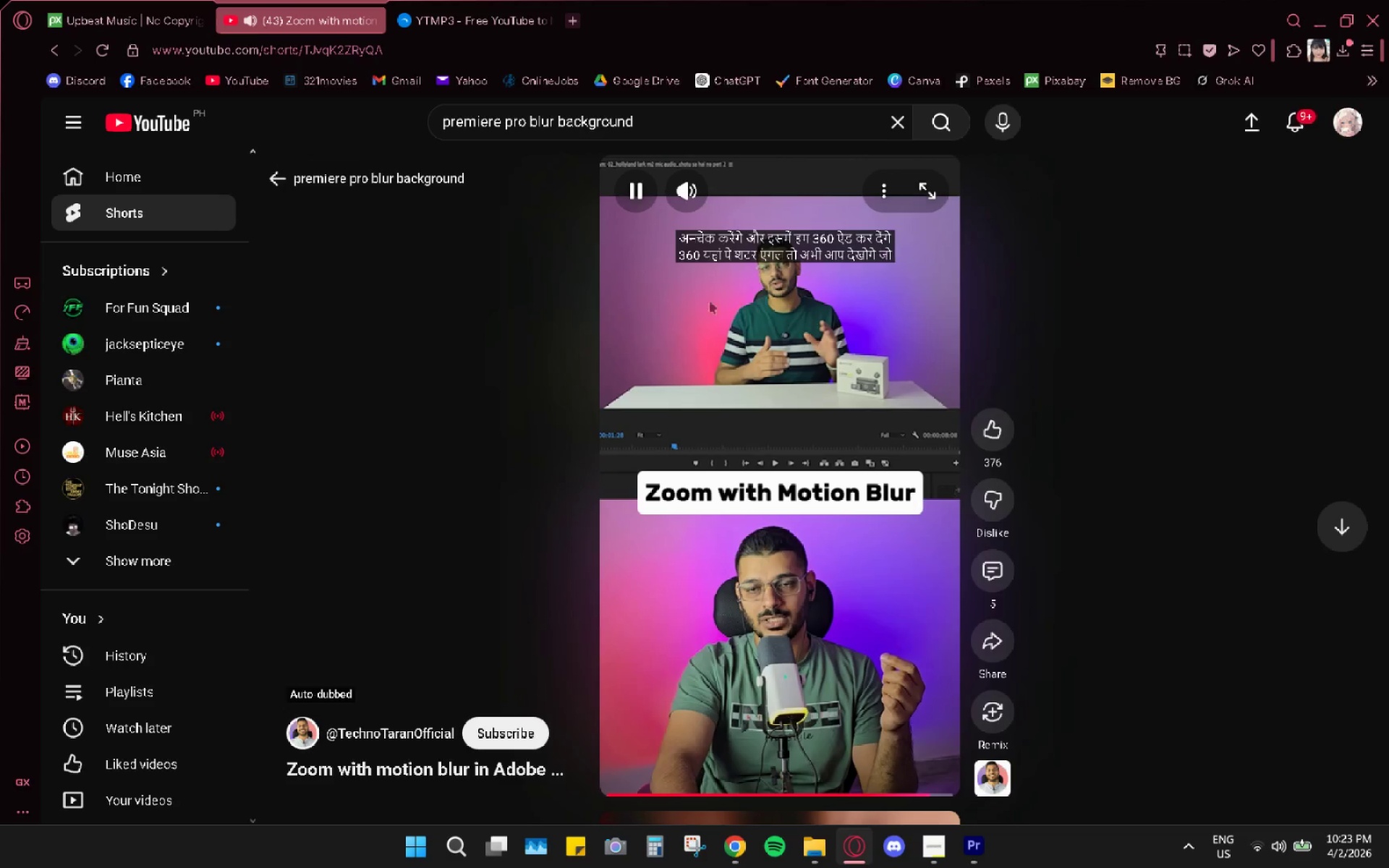 
left_click([815, 505])
 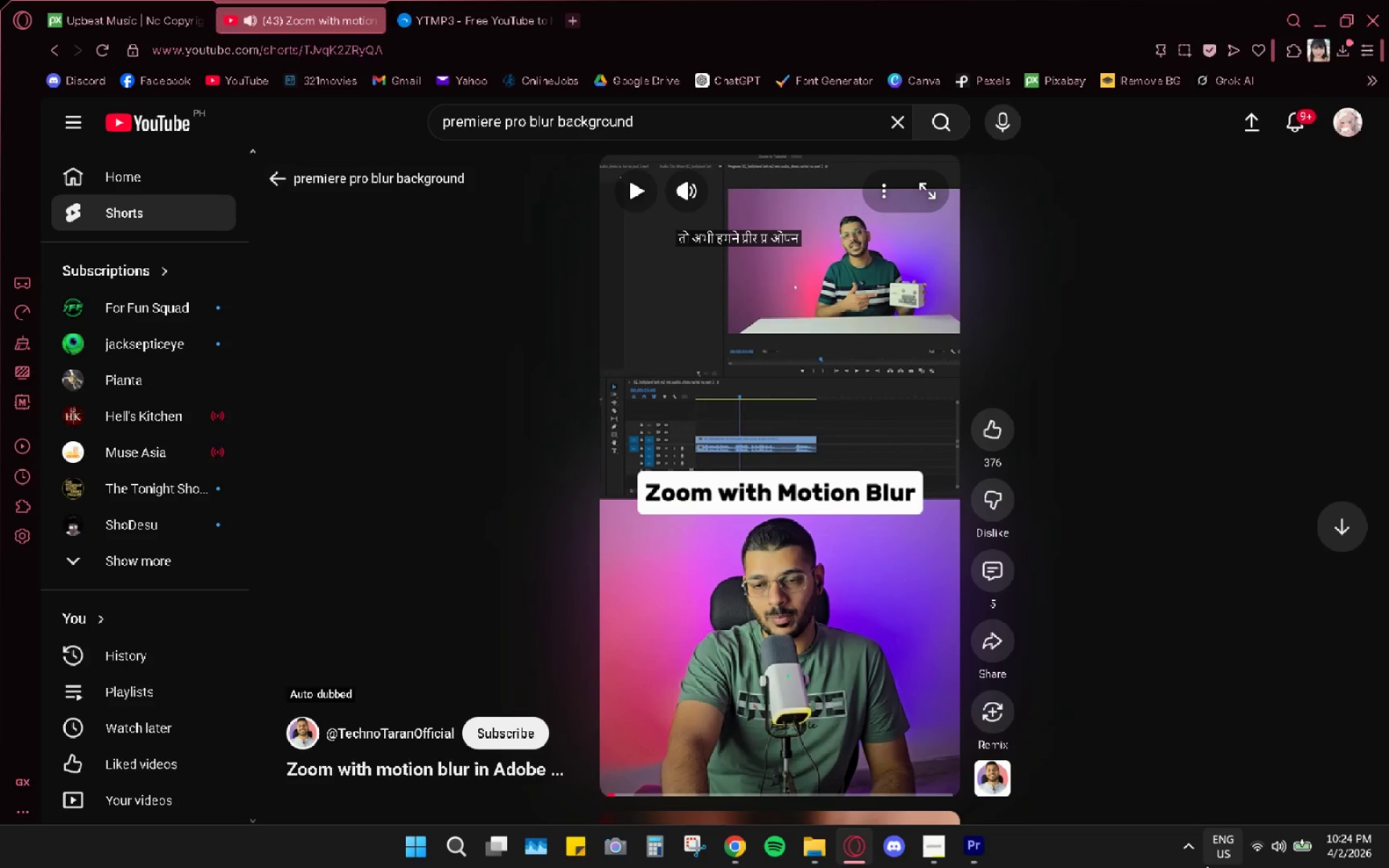 
left_click([979, 846])
 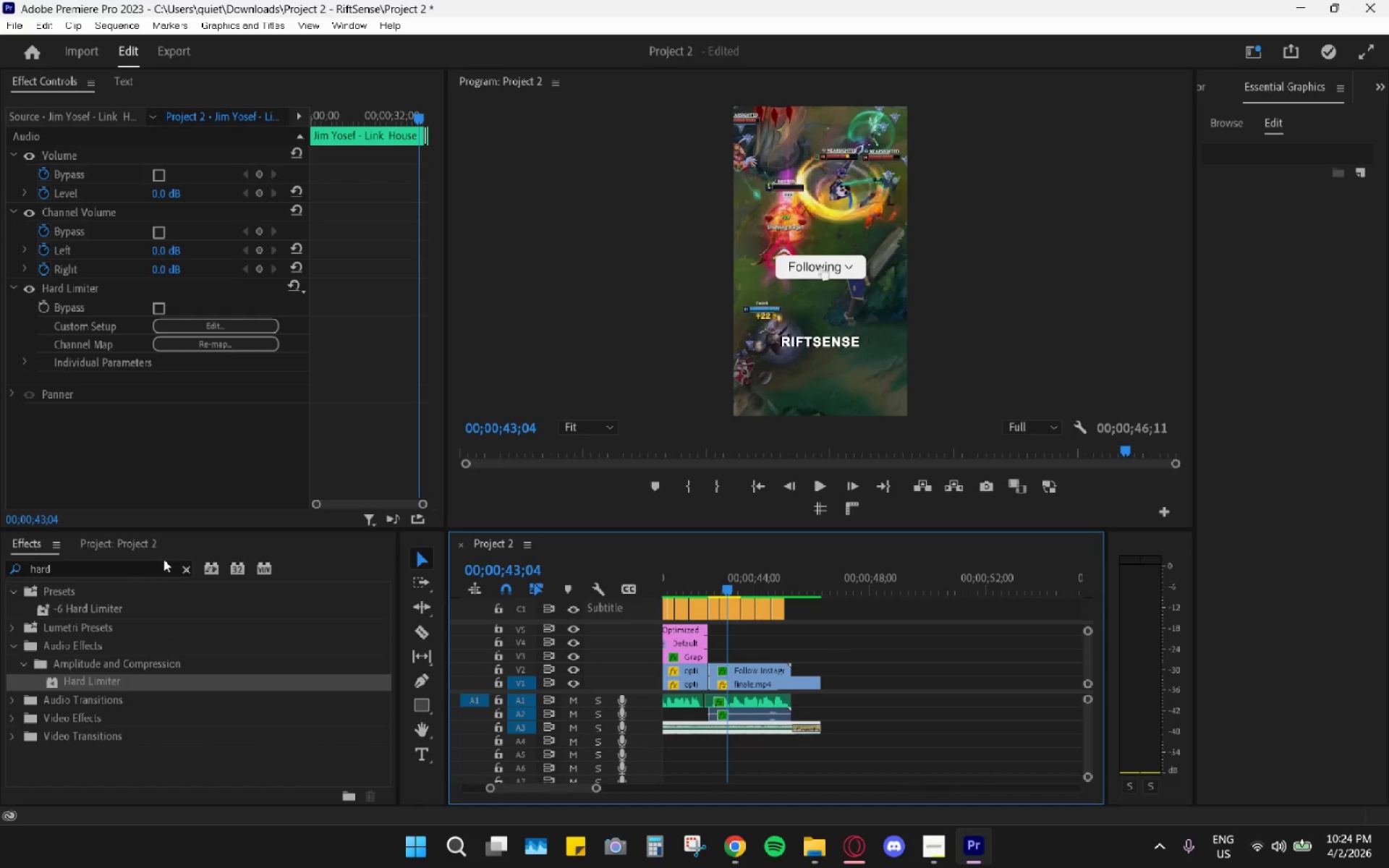 
left_click([183, 569])
 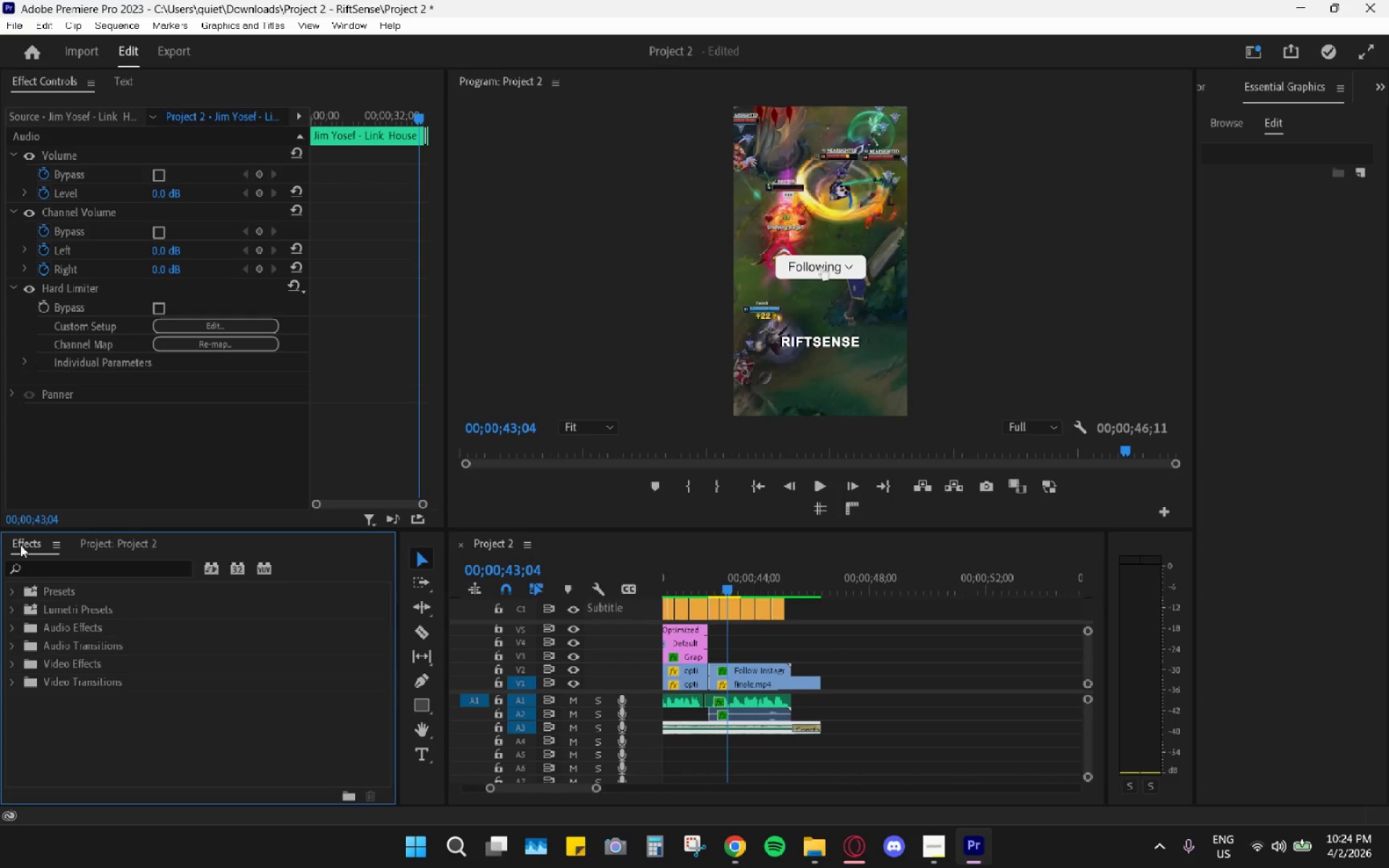 
left_click([109, 539])
 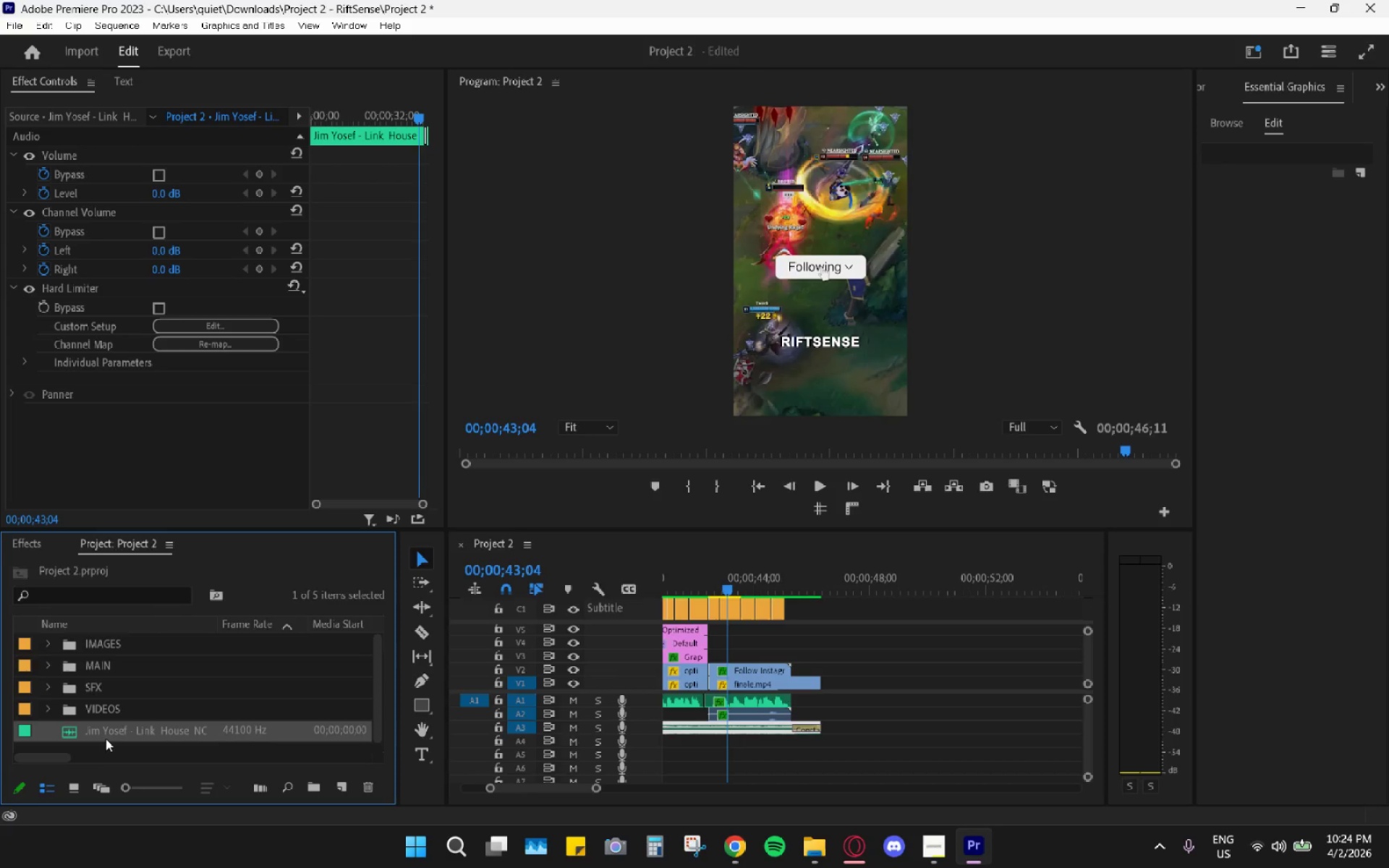 
left_click_drag(start_coordinate=[103, 735], to_coordinate=[95, 668])
 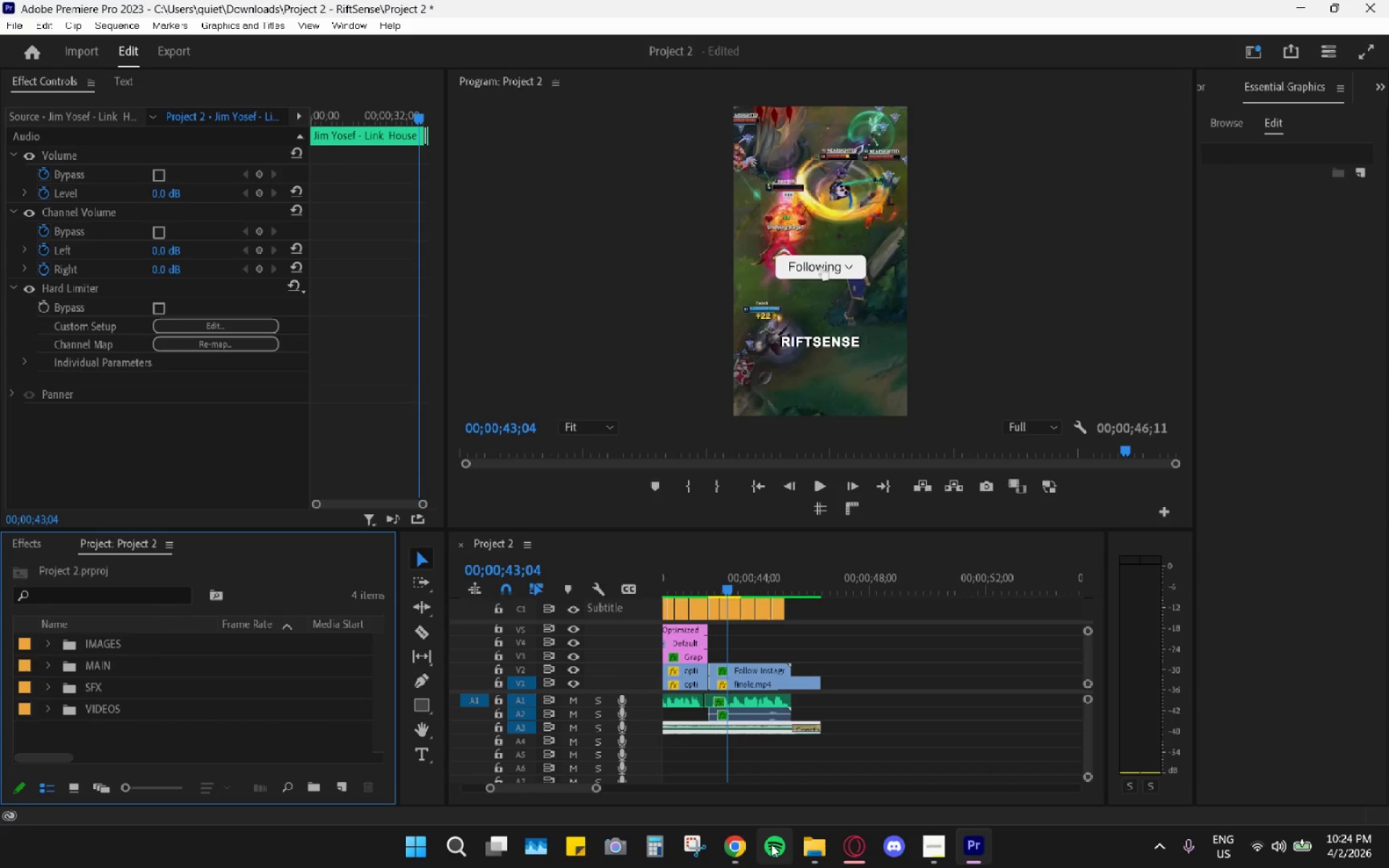 
left_click([807, 846])
 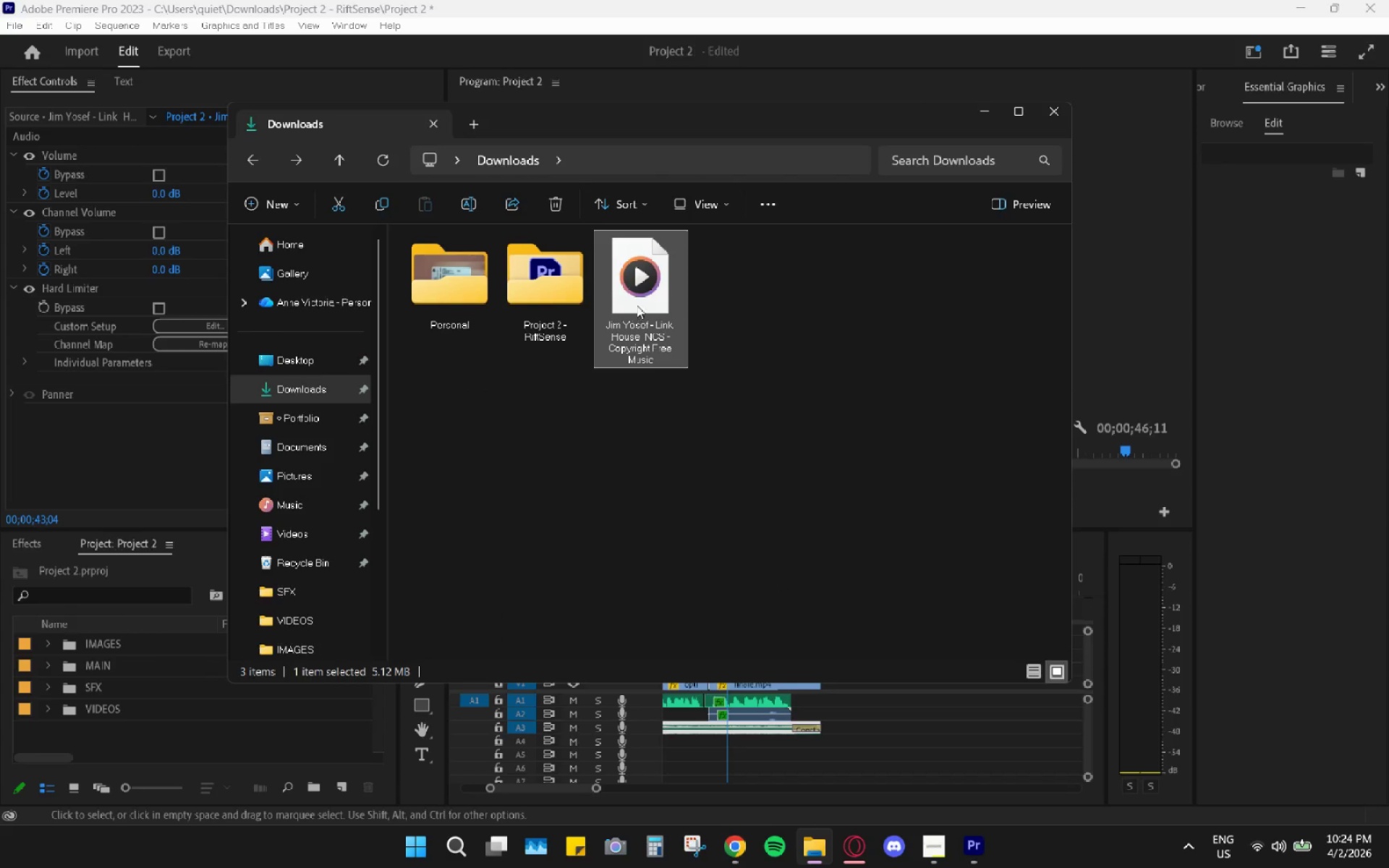 
key(Control+X)
 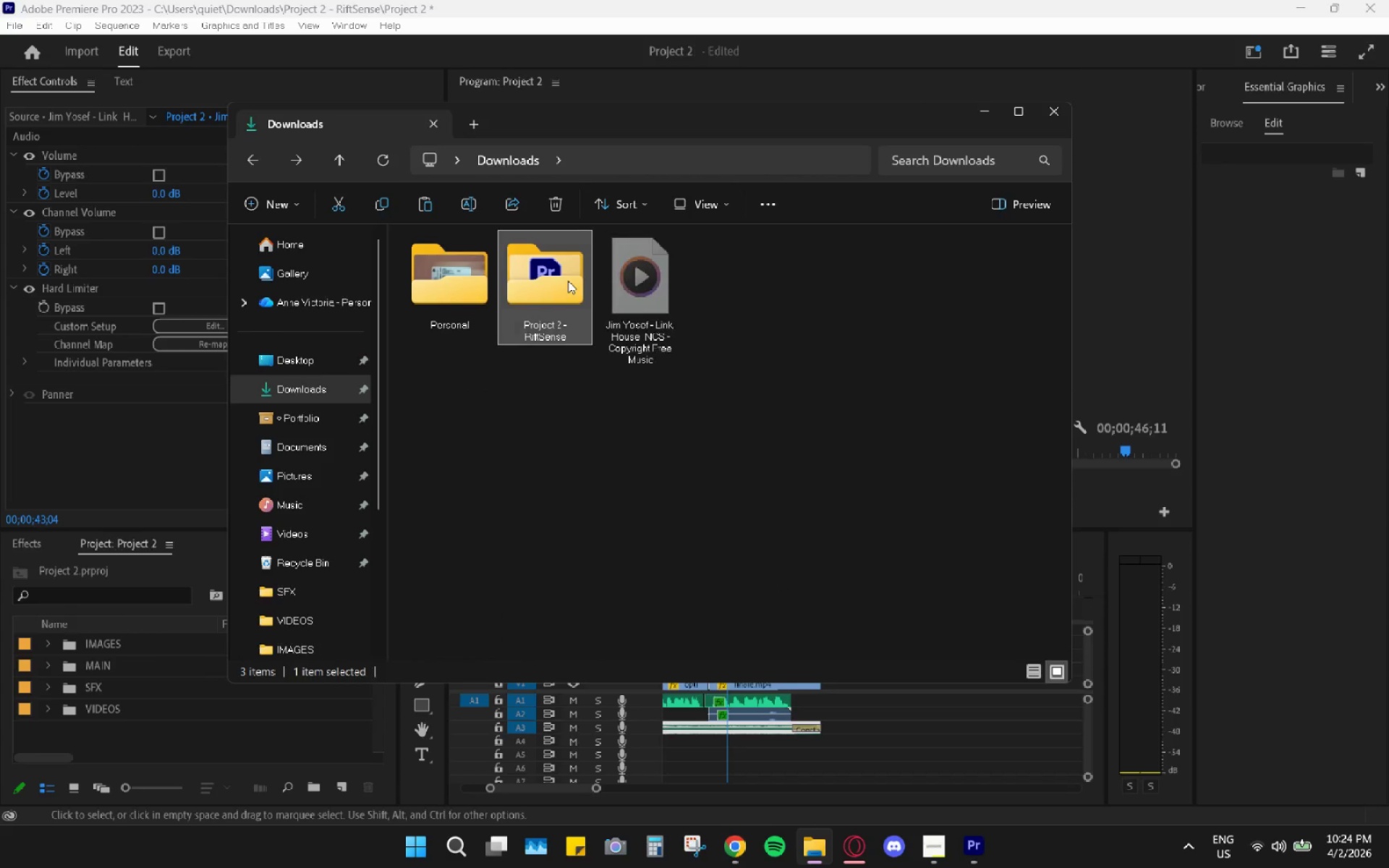 
double_click([568, 281])
 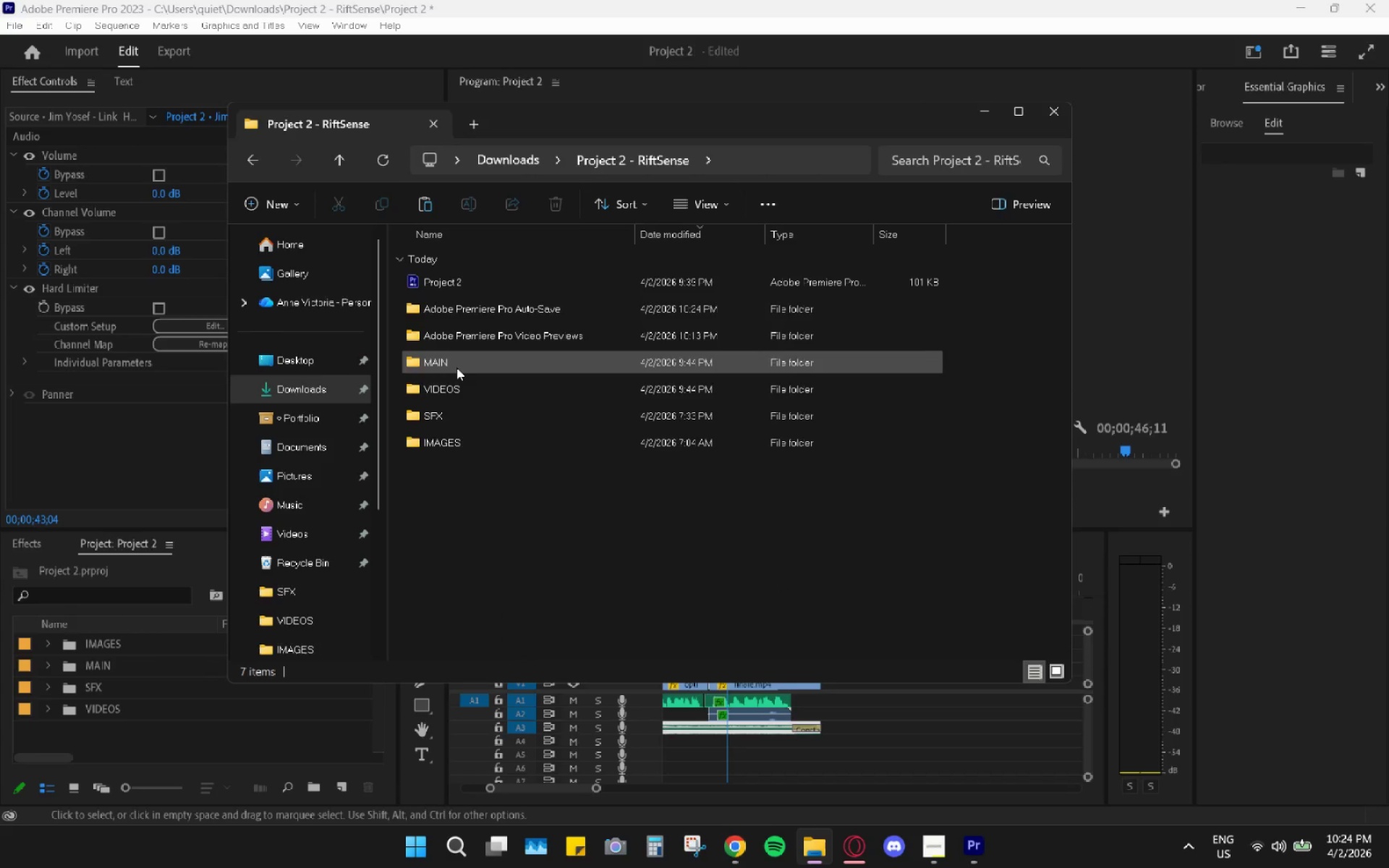 
double_click([456, 367])
 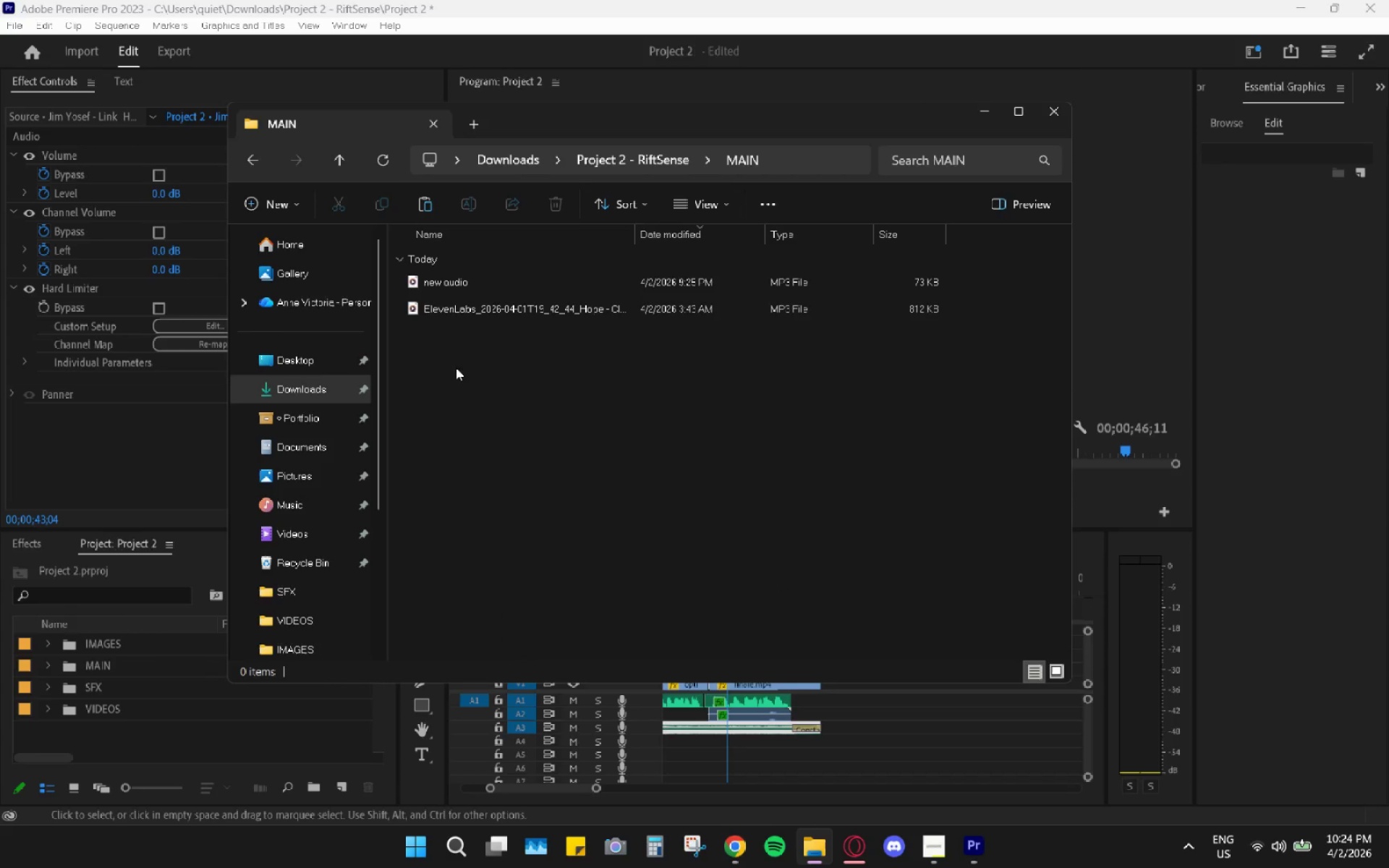 
key(Control+ControlLeft)
 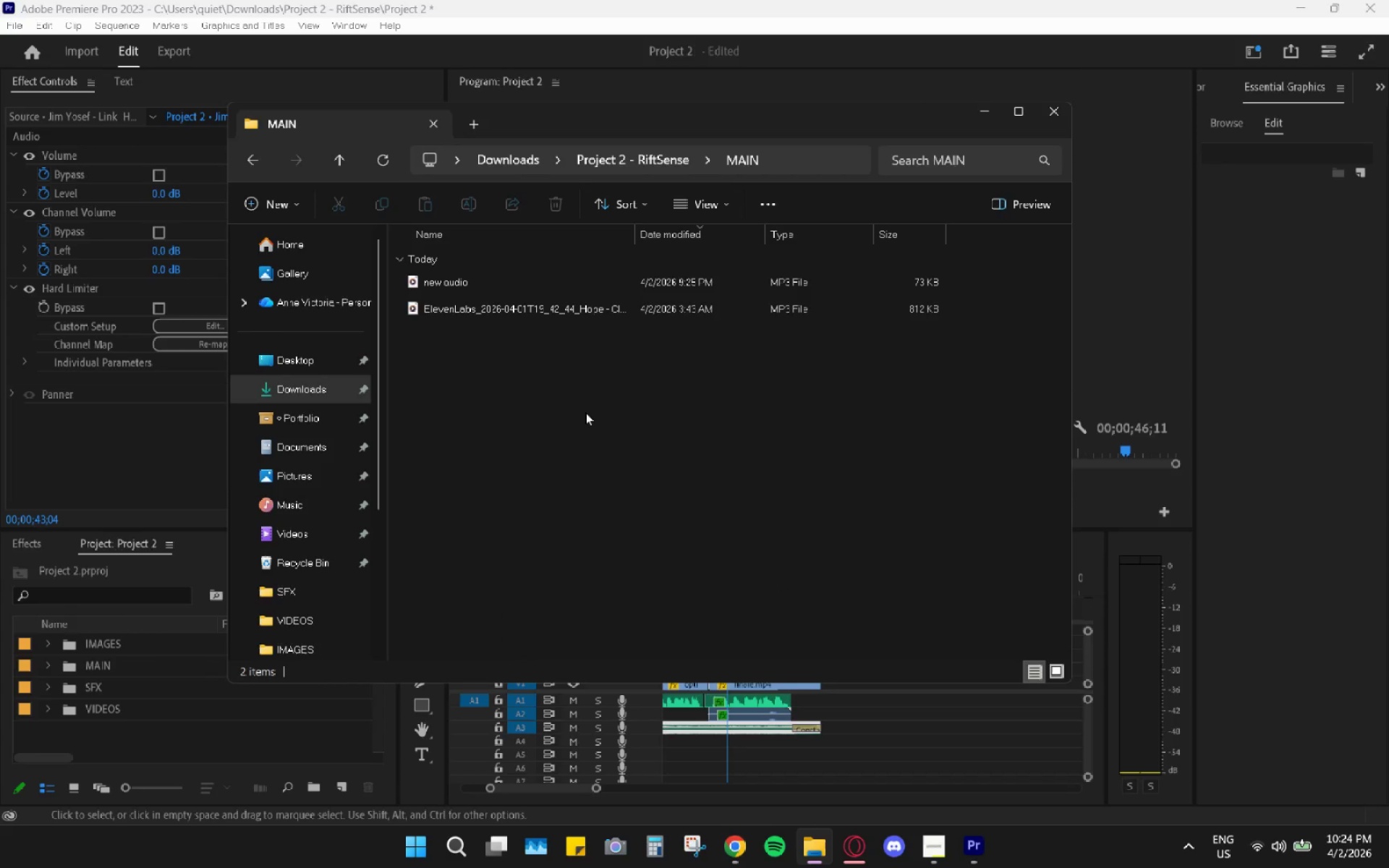 
key(Control+V)
 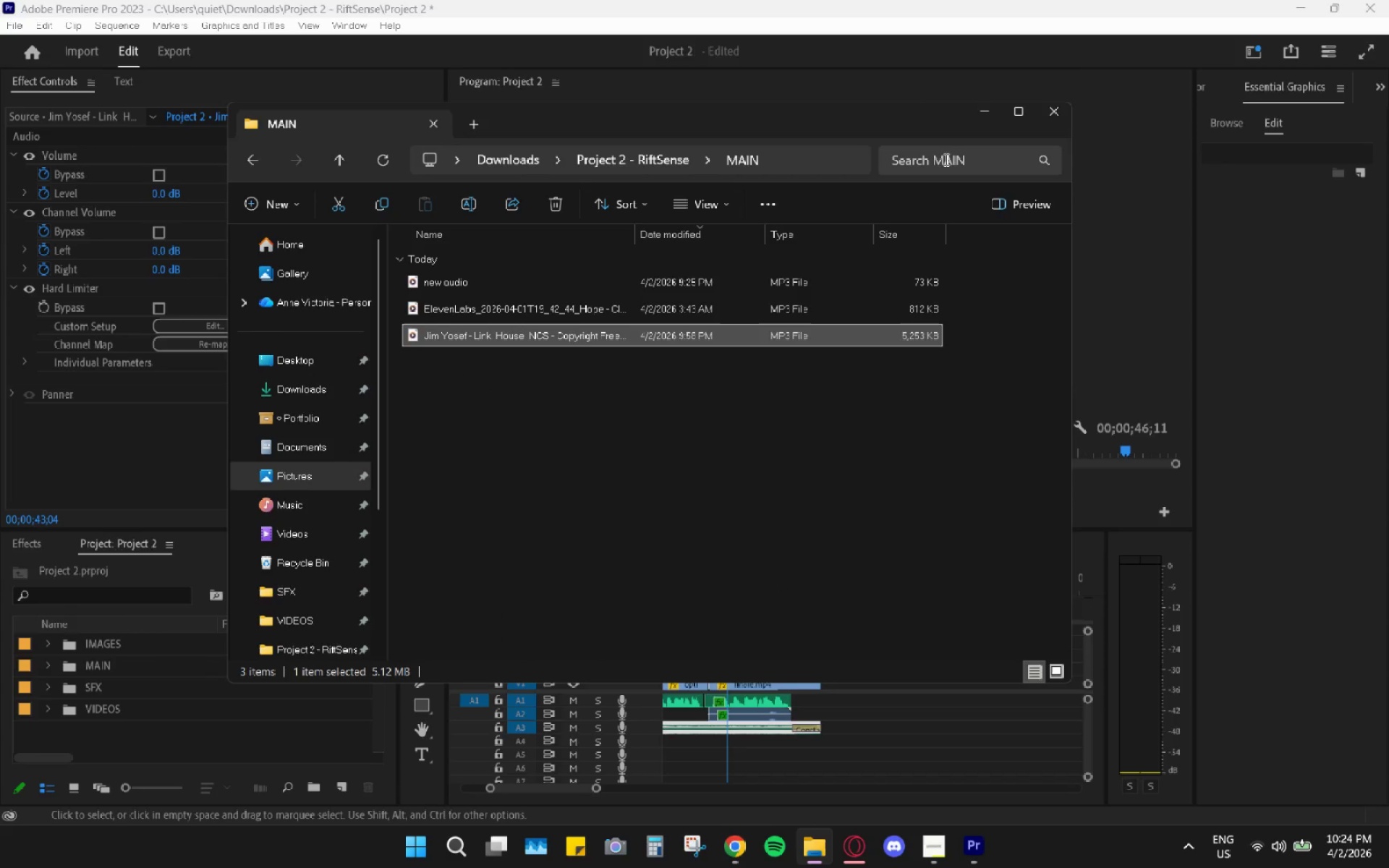 
left_click([983, 117])
 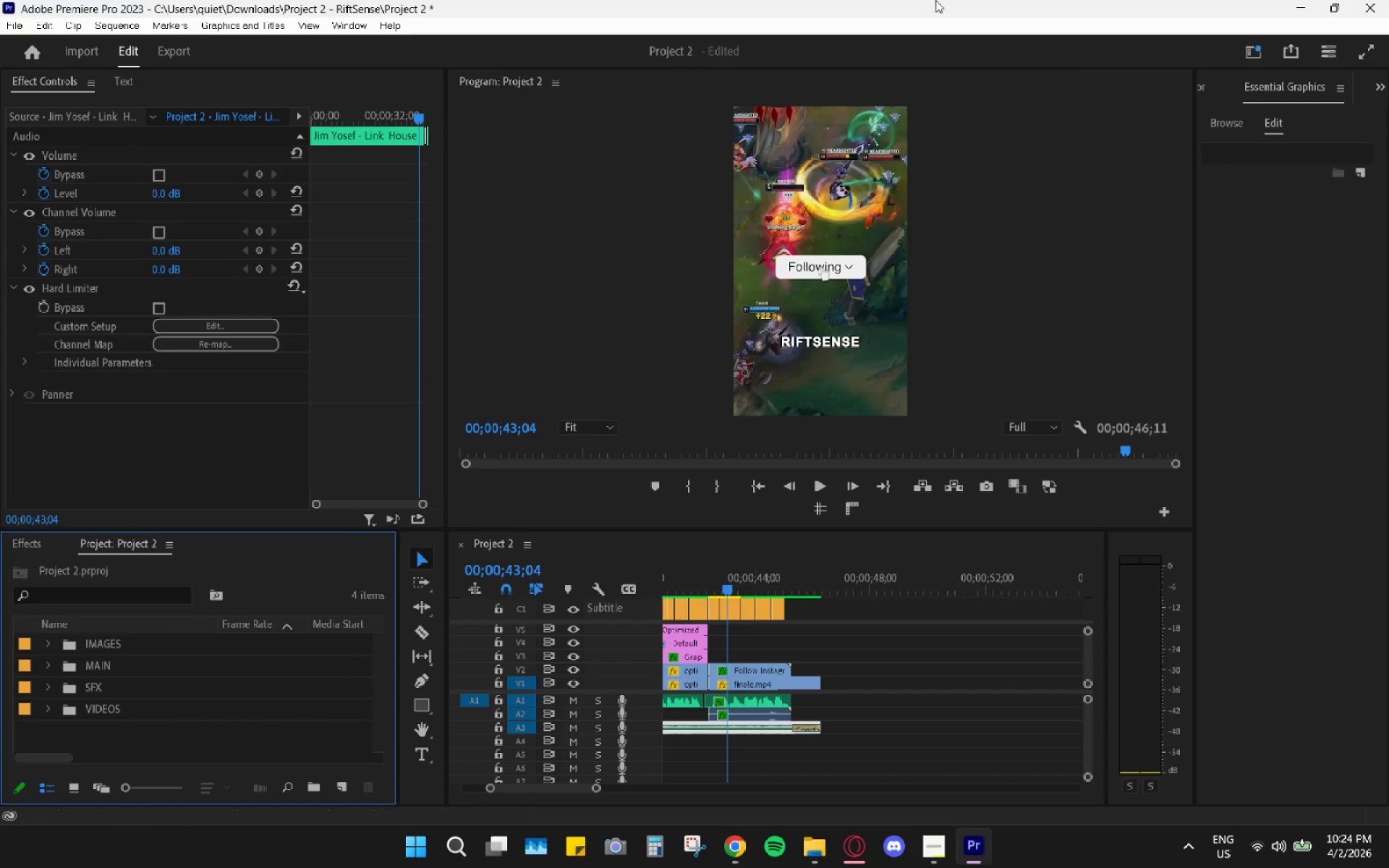 
left_click([921, 0])
 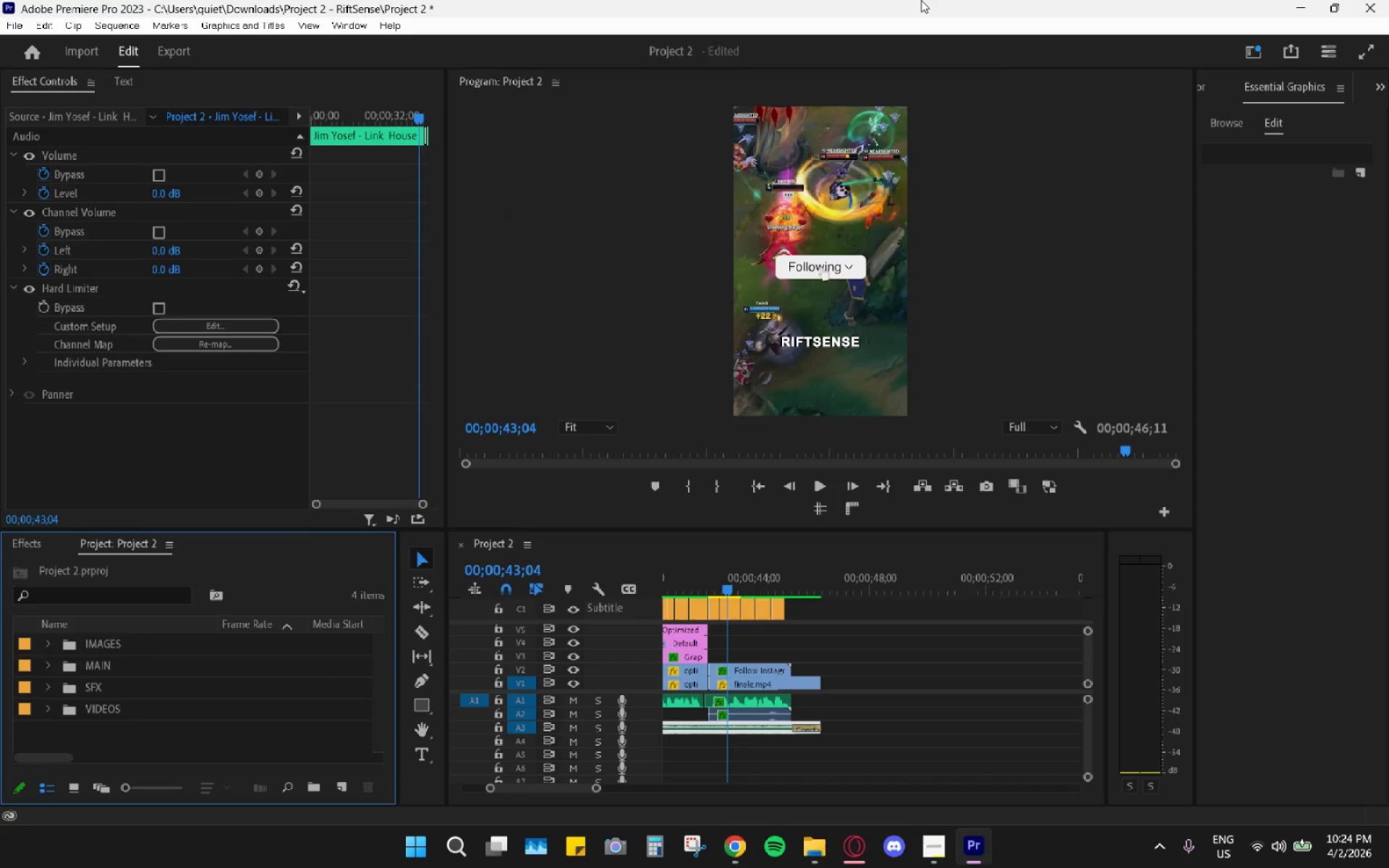 
left_click([921, 0])
 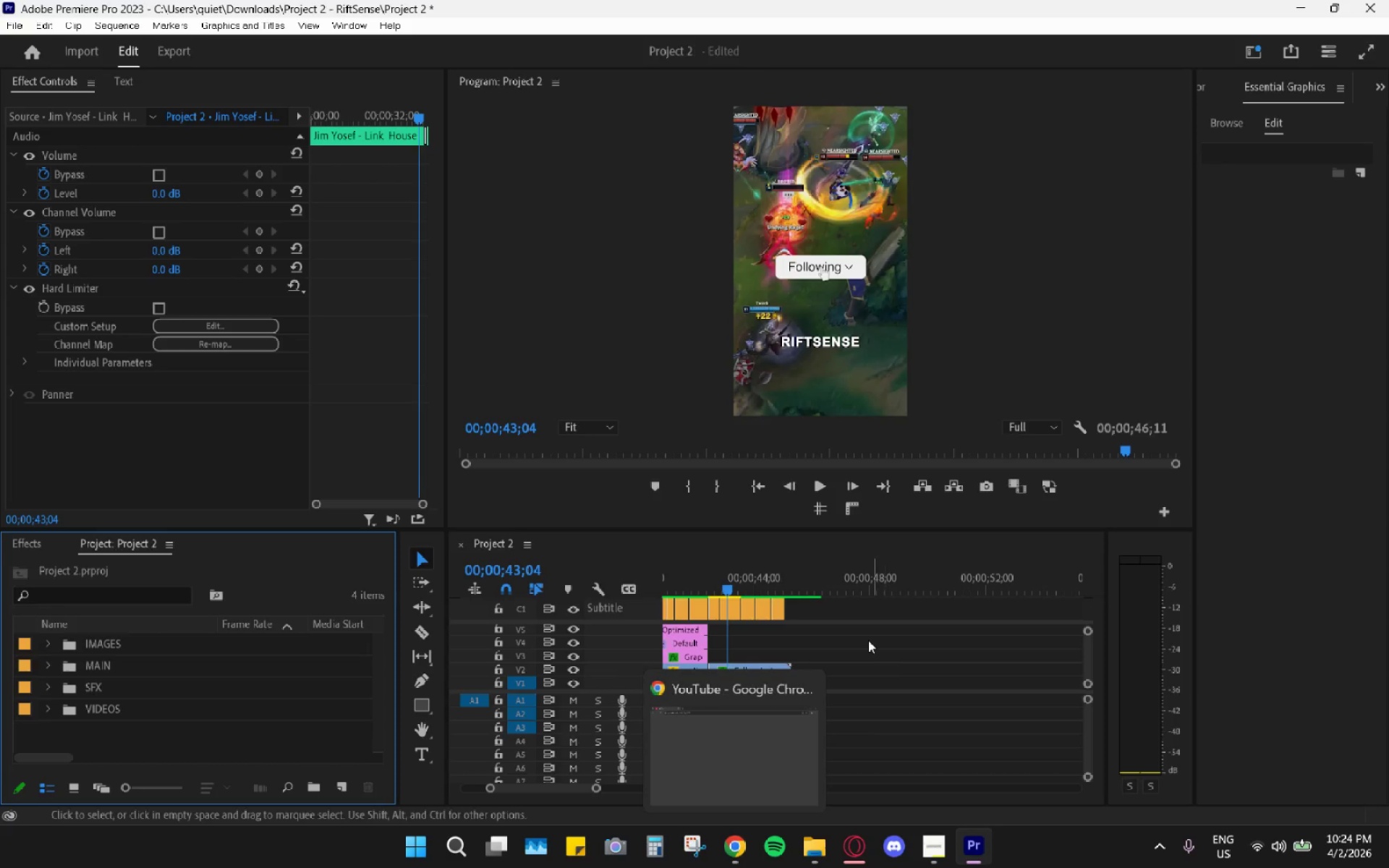 
hold_key(key=AltLeft, duration=0.56)
scroll: coordinate [858, 751], scroll_direction: down, amount: 5.0
 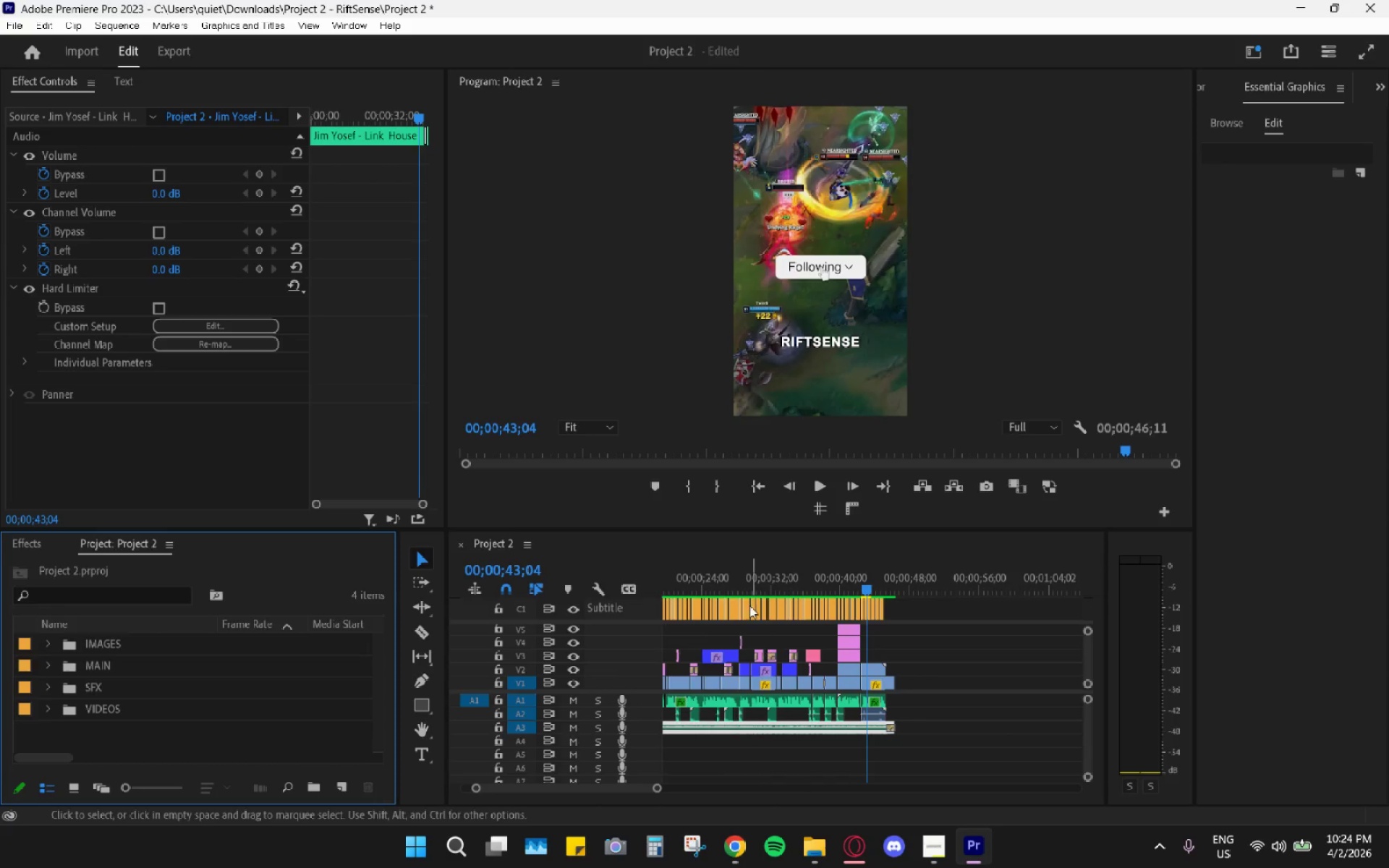 
left_click_drag(start_coordinate=[736, 570], to_coordinate=[521, 562])
 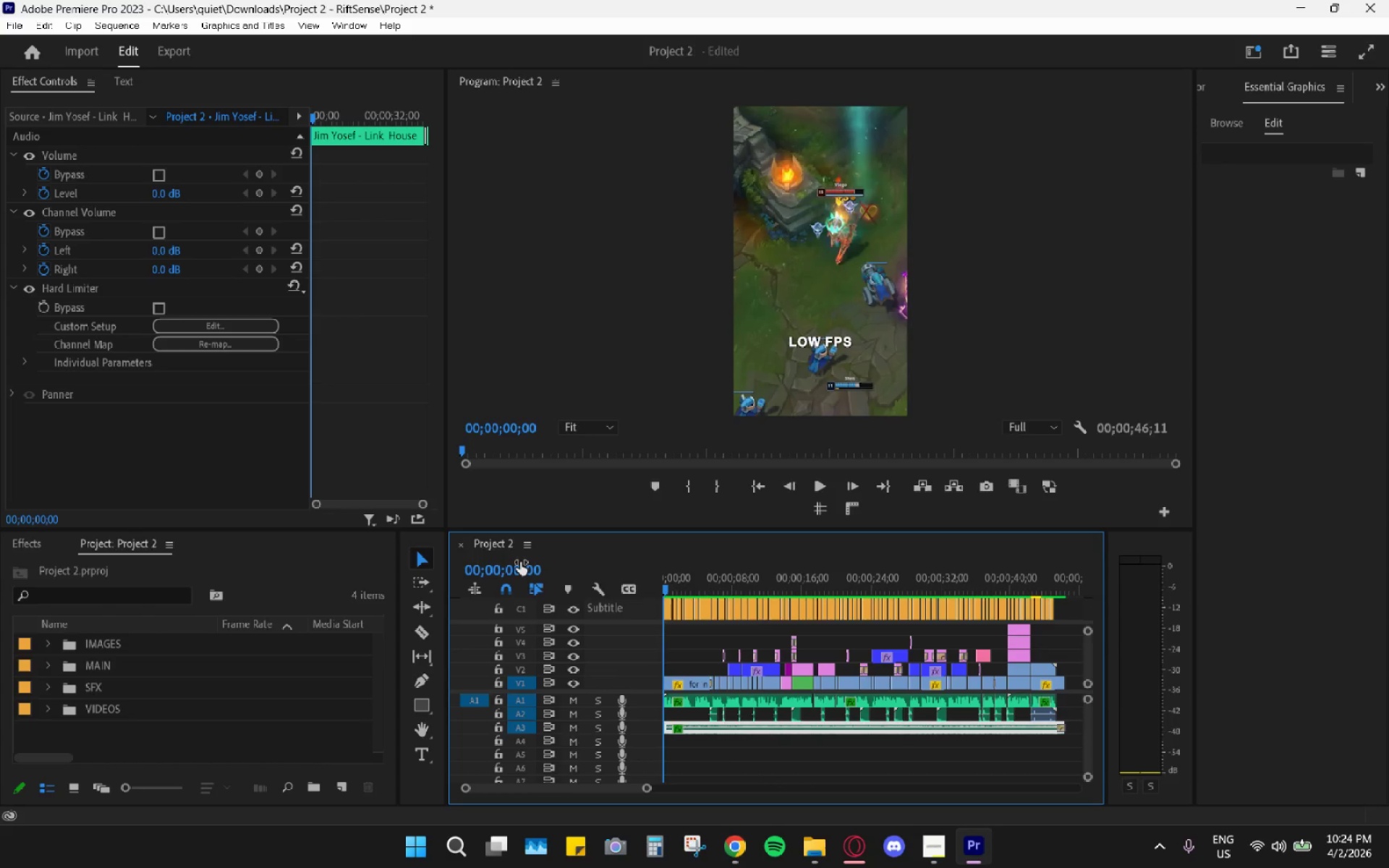 
key(Space)
 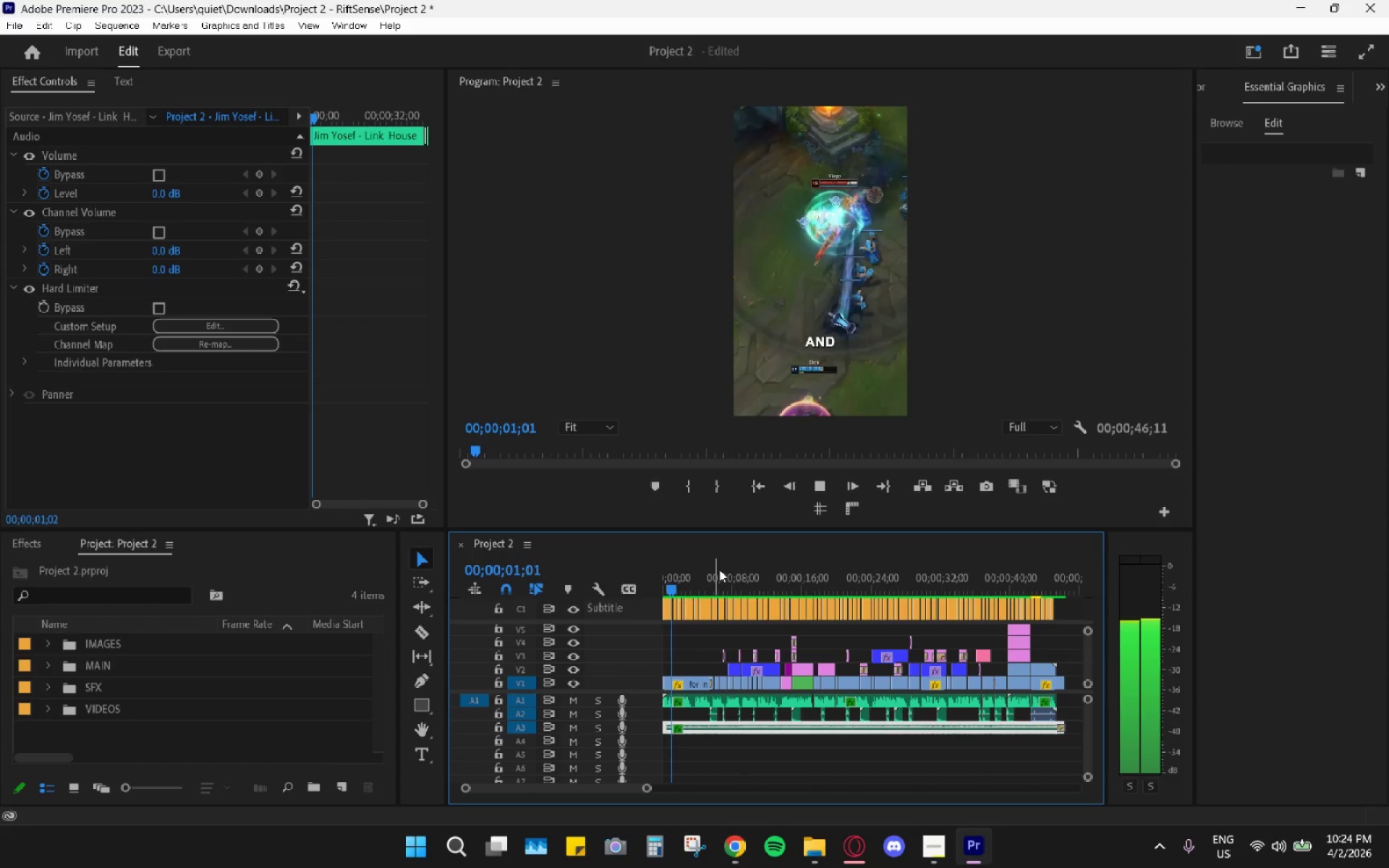 
key(Space)
 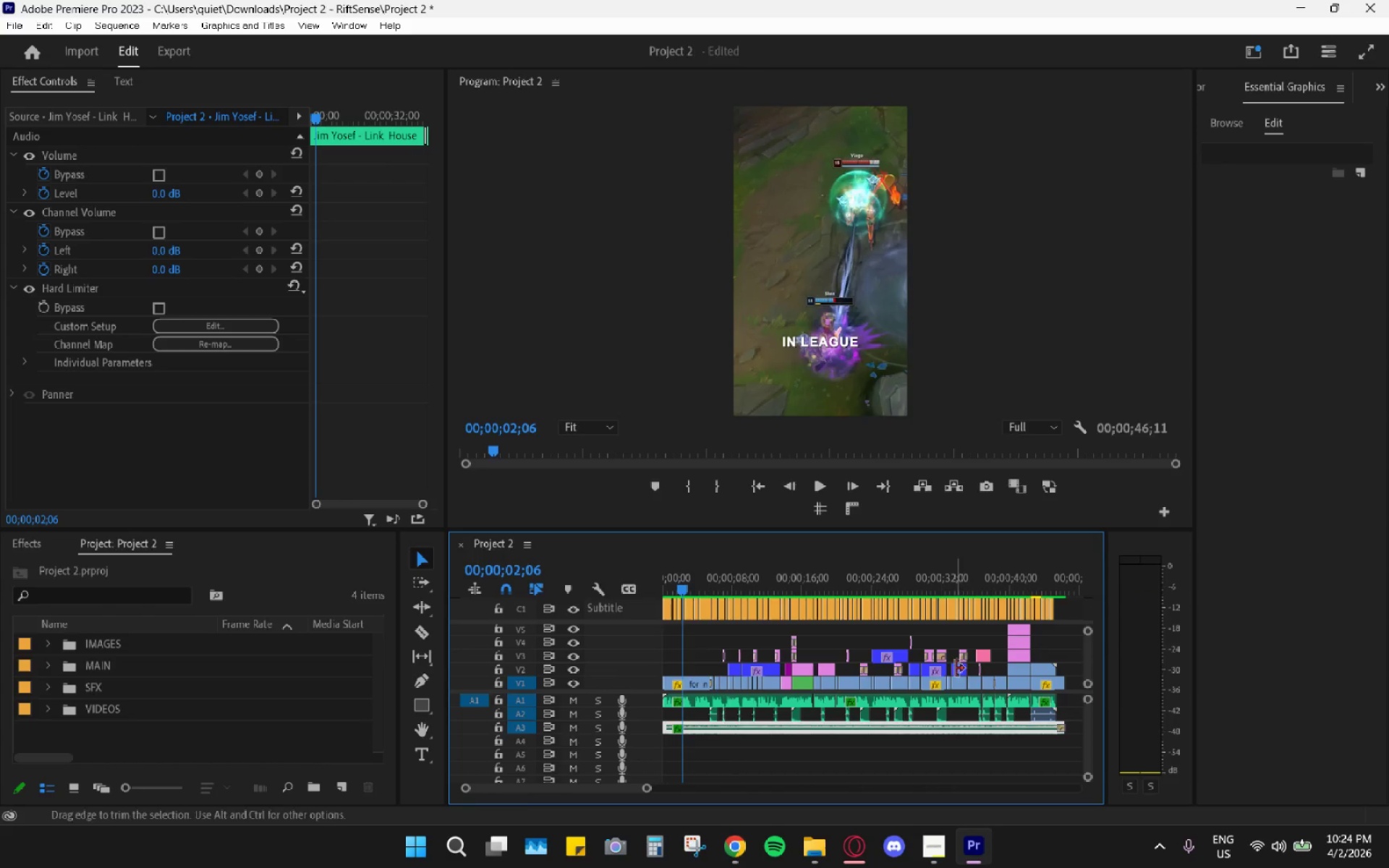 
hold_key(key=AltLeft, duration=0.64)
hold_key(key=AltLeft, duration=0.36)
scroll: coordinate [974, 671], scroll_direction: none, amount: 0.0
 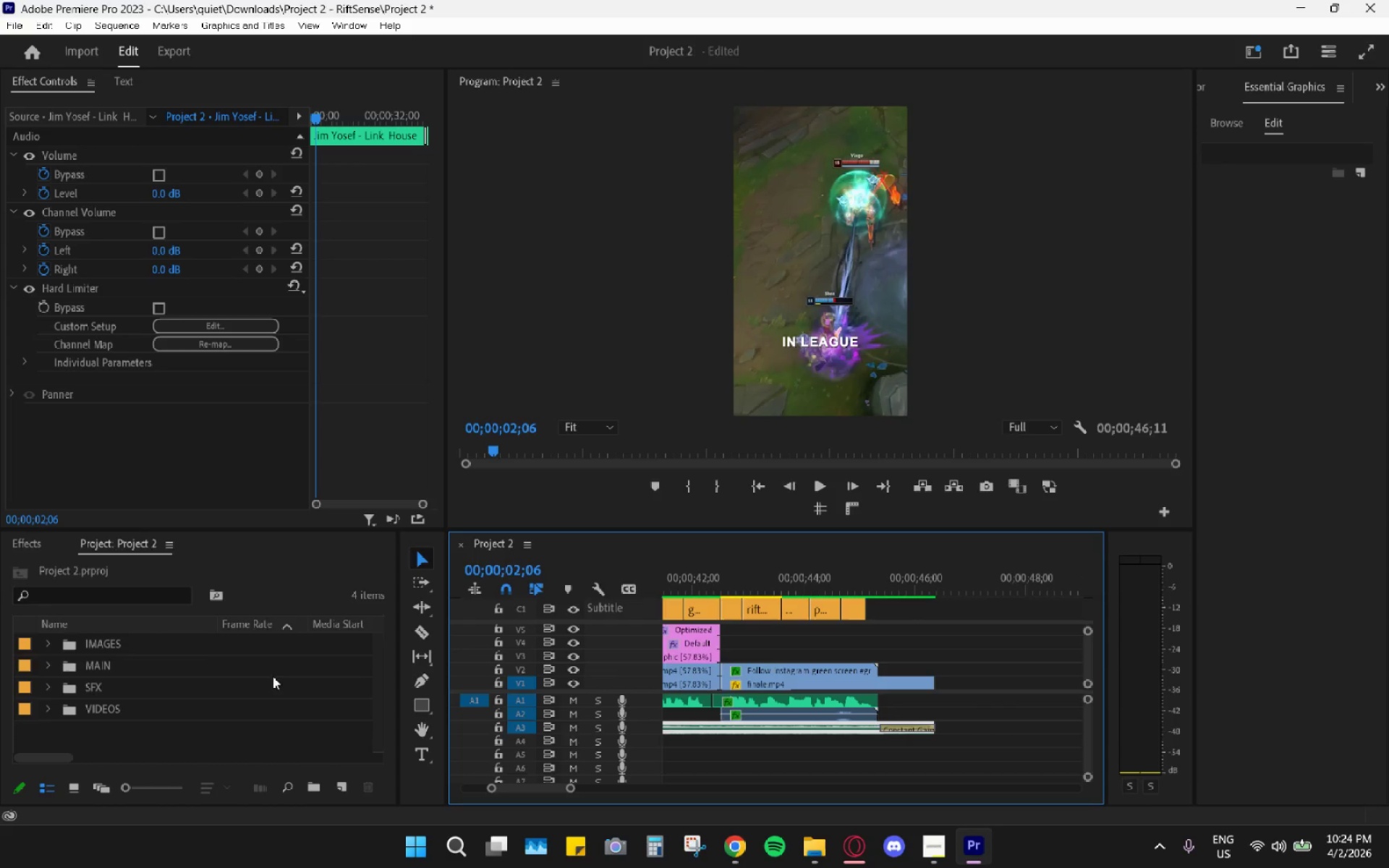 
left_click([331, 785])
 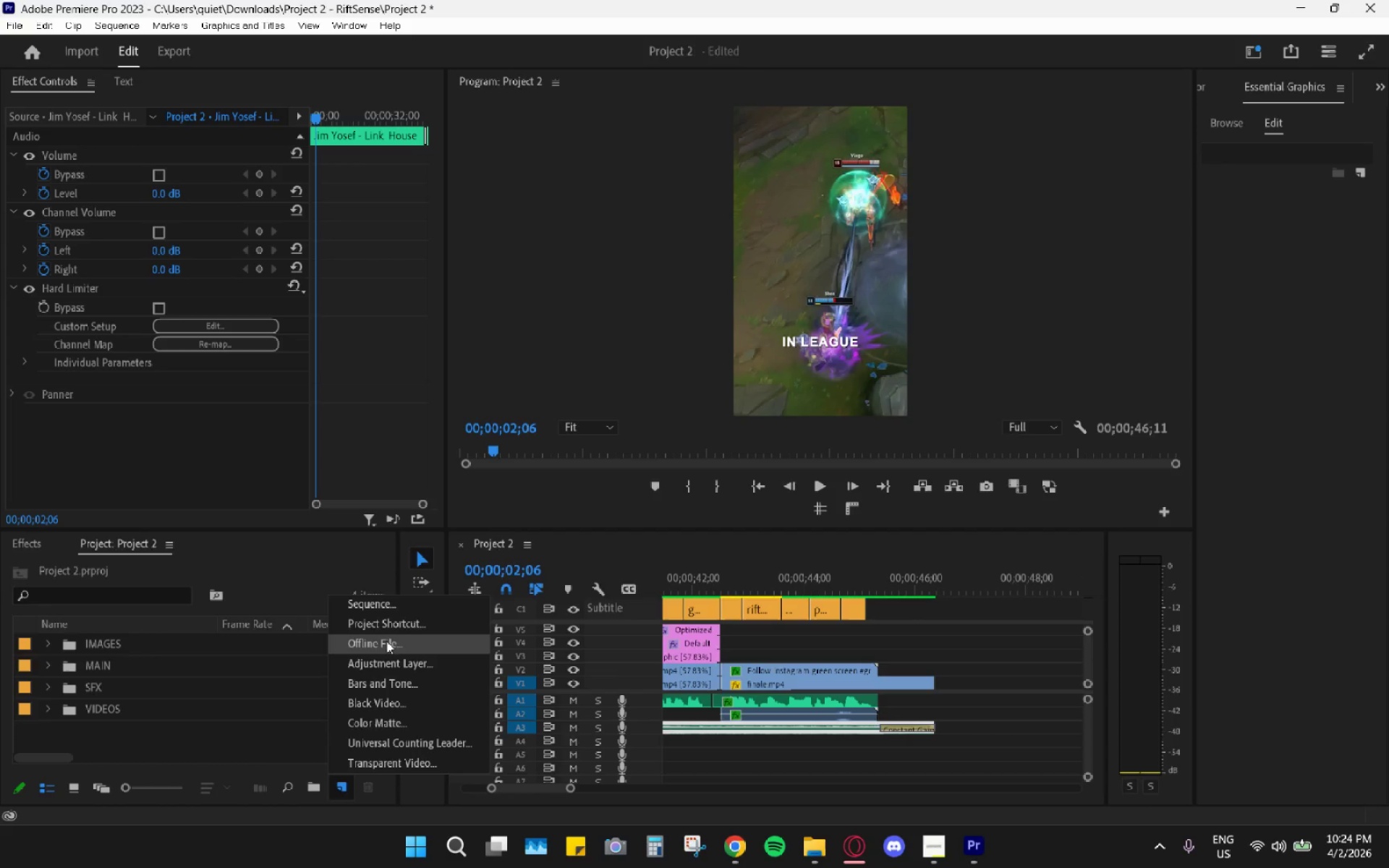 
left_click([388, 660])
 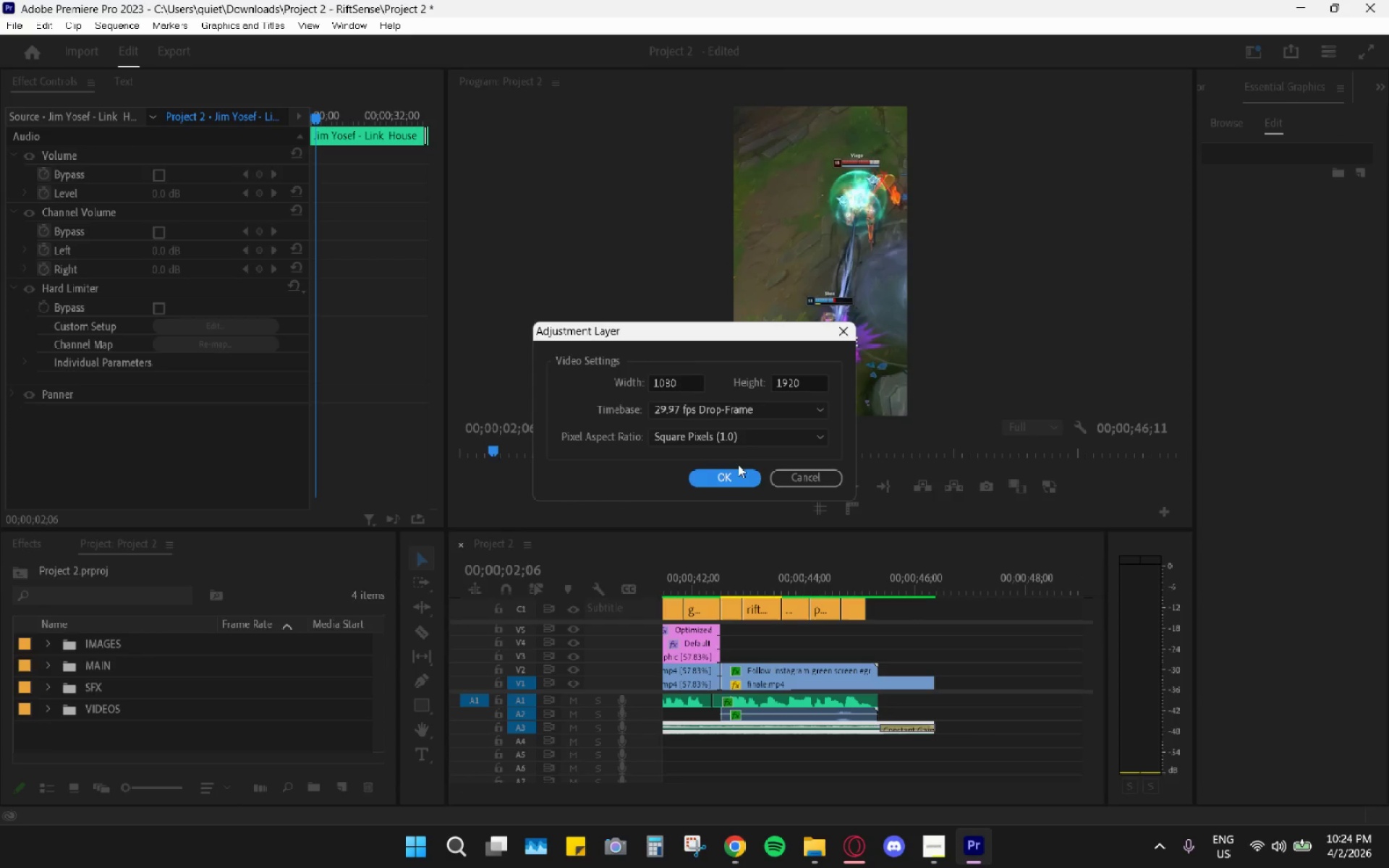 
left_click([737, 478])
 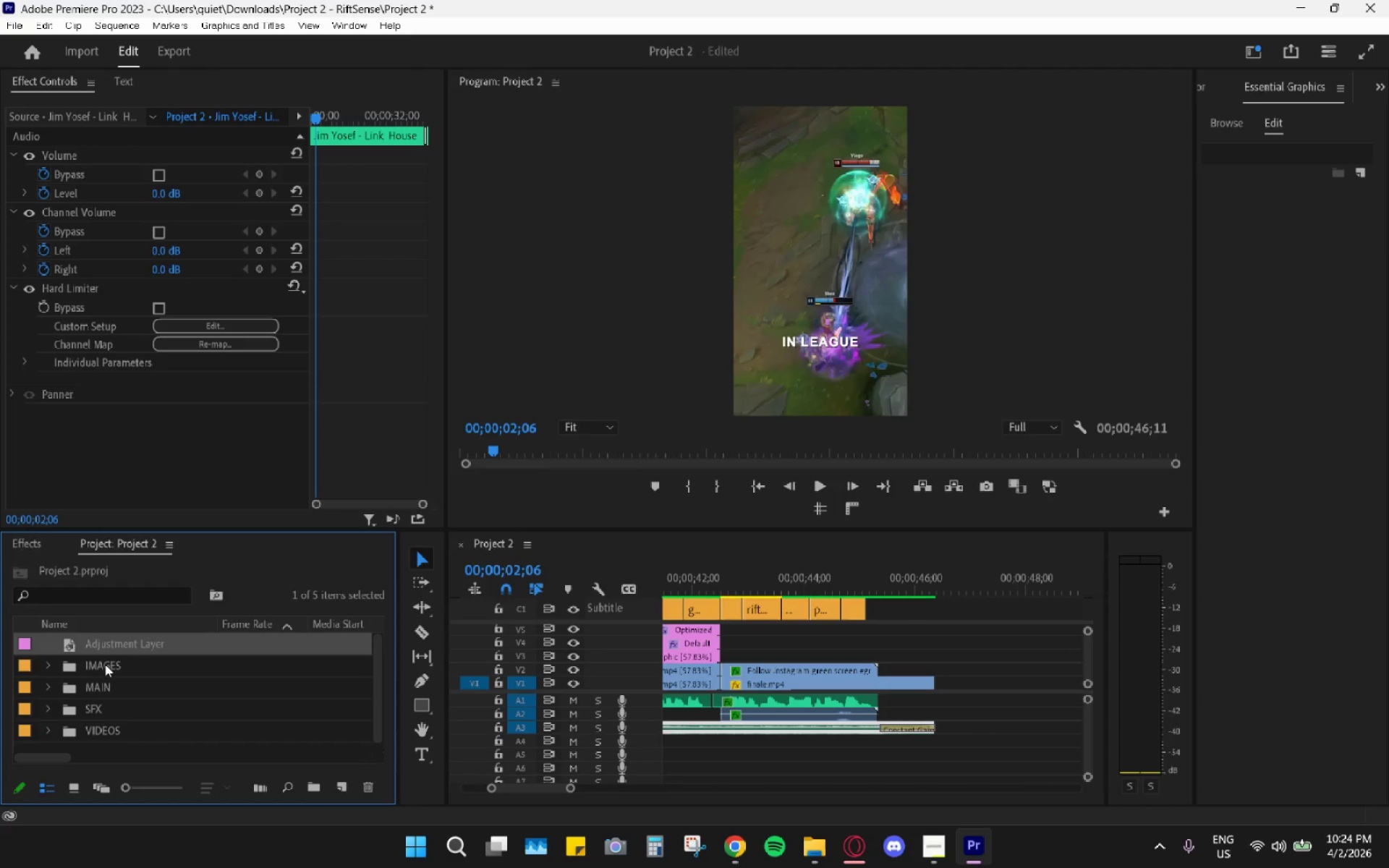 
left_click_drag(start_coordinate=[112, 646], to_coordinate=[790, 643])
 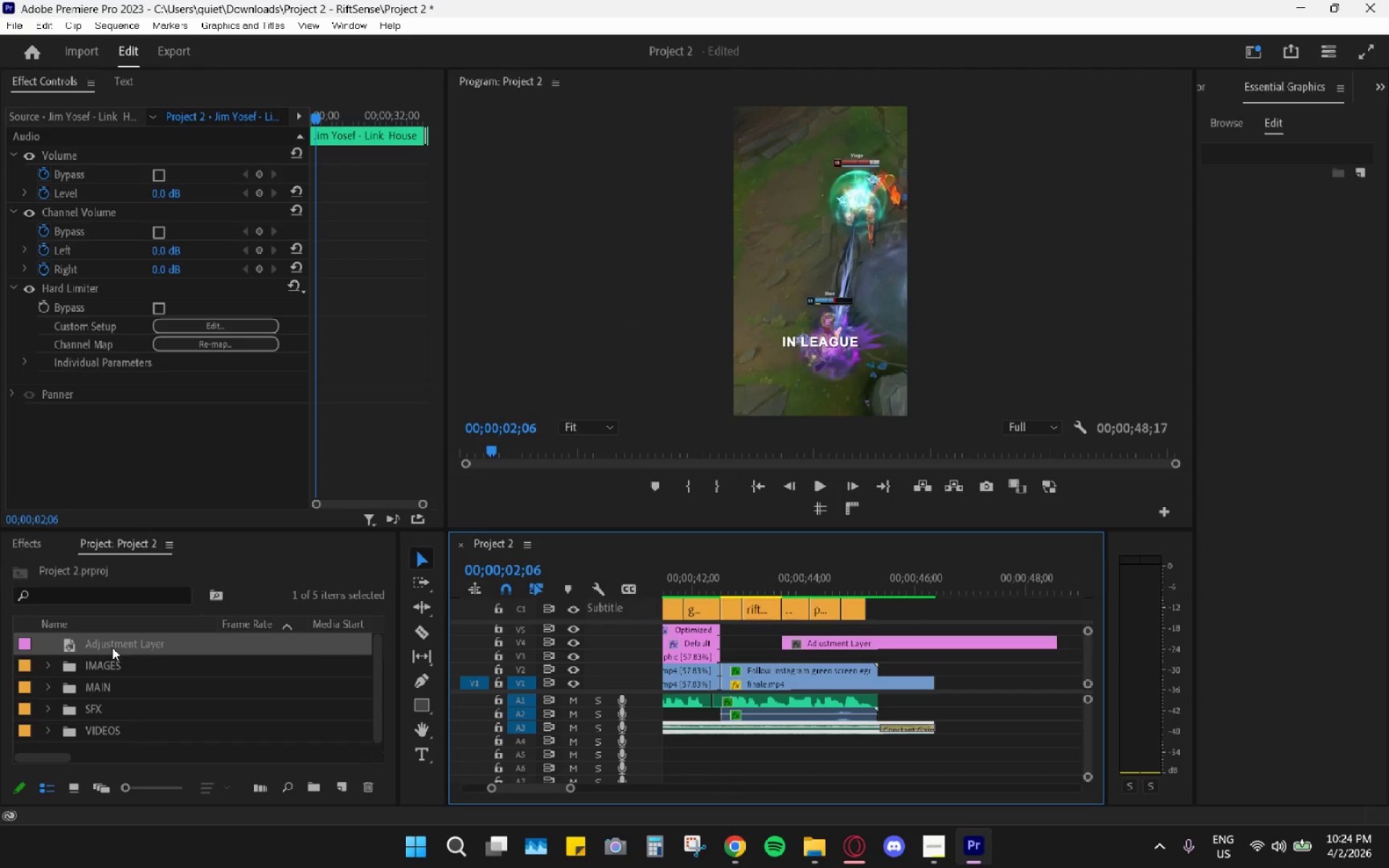 
left_click_drag(start_coordinate=[112, 647], to_coordinate=[111, 689])
 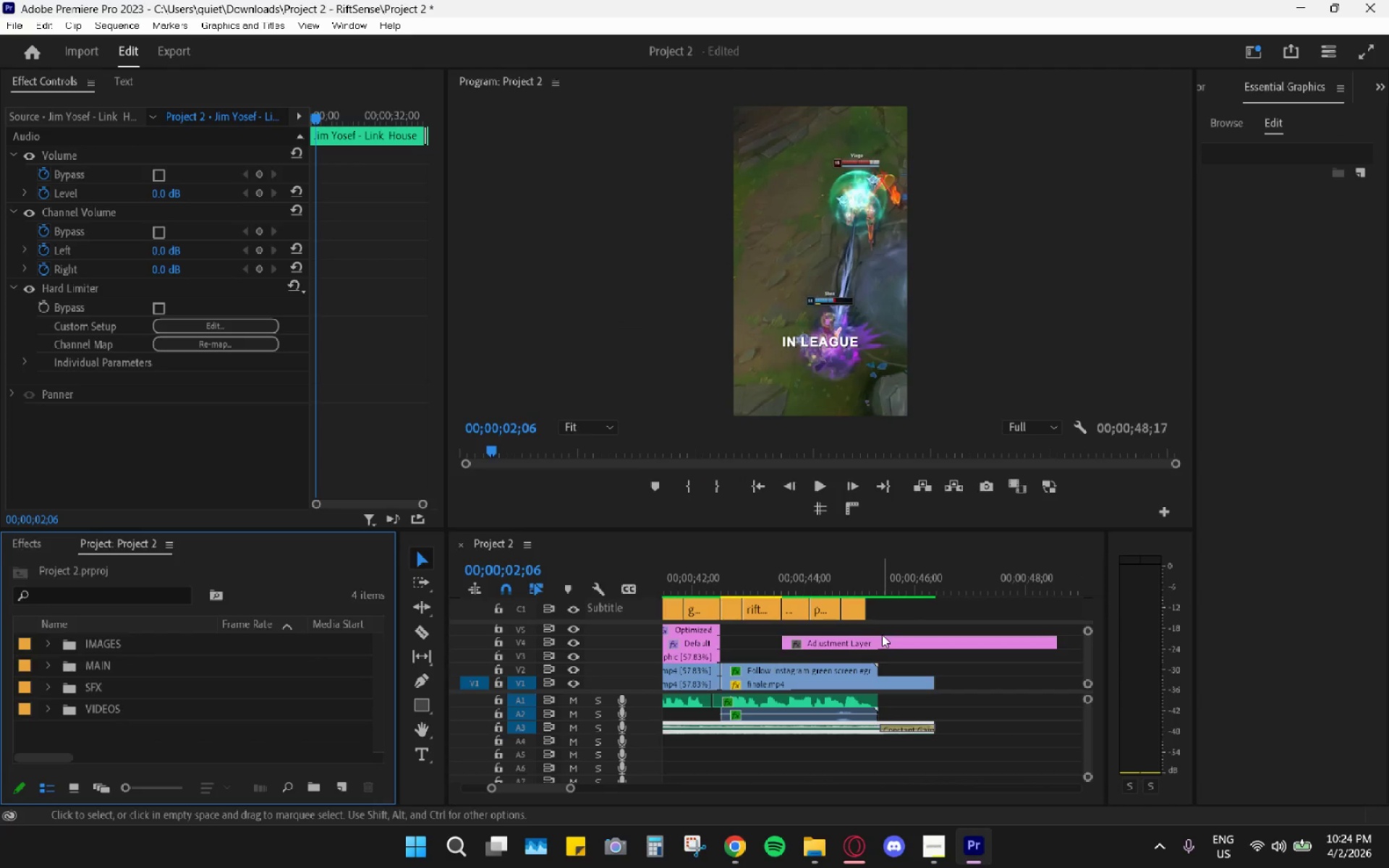 
left_click_drag(start_coordinate=[868, 636], to_coordinate=[860, 658])
 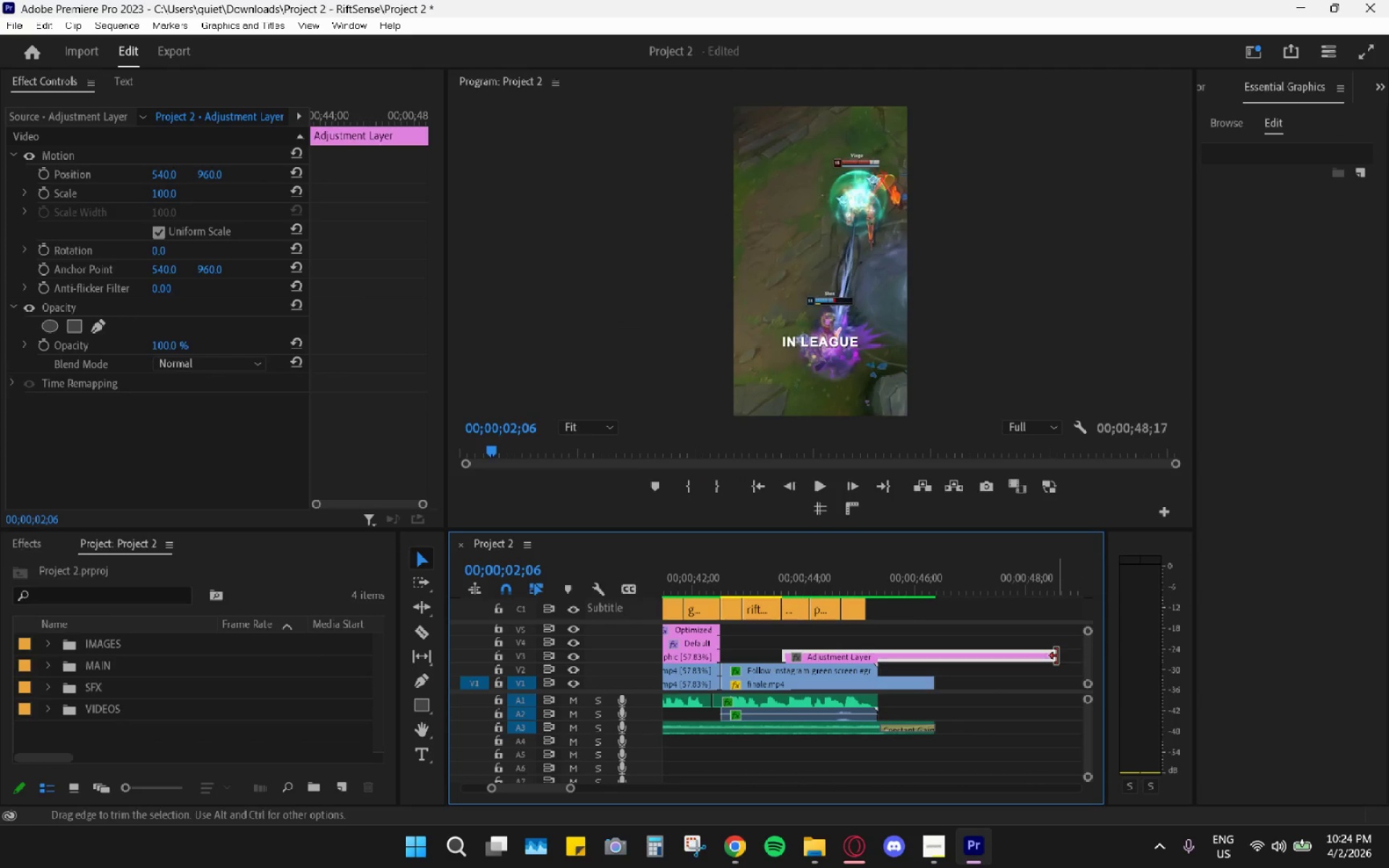 
left_click_drag(start_coordinate=[1053, 658], to_coordinate=[871, 653])
 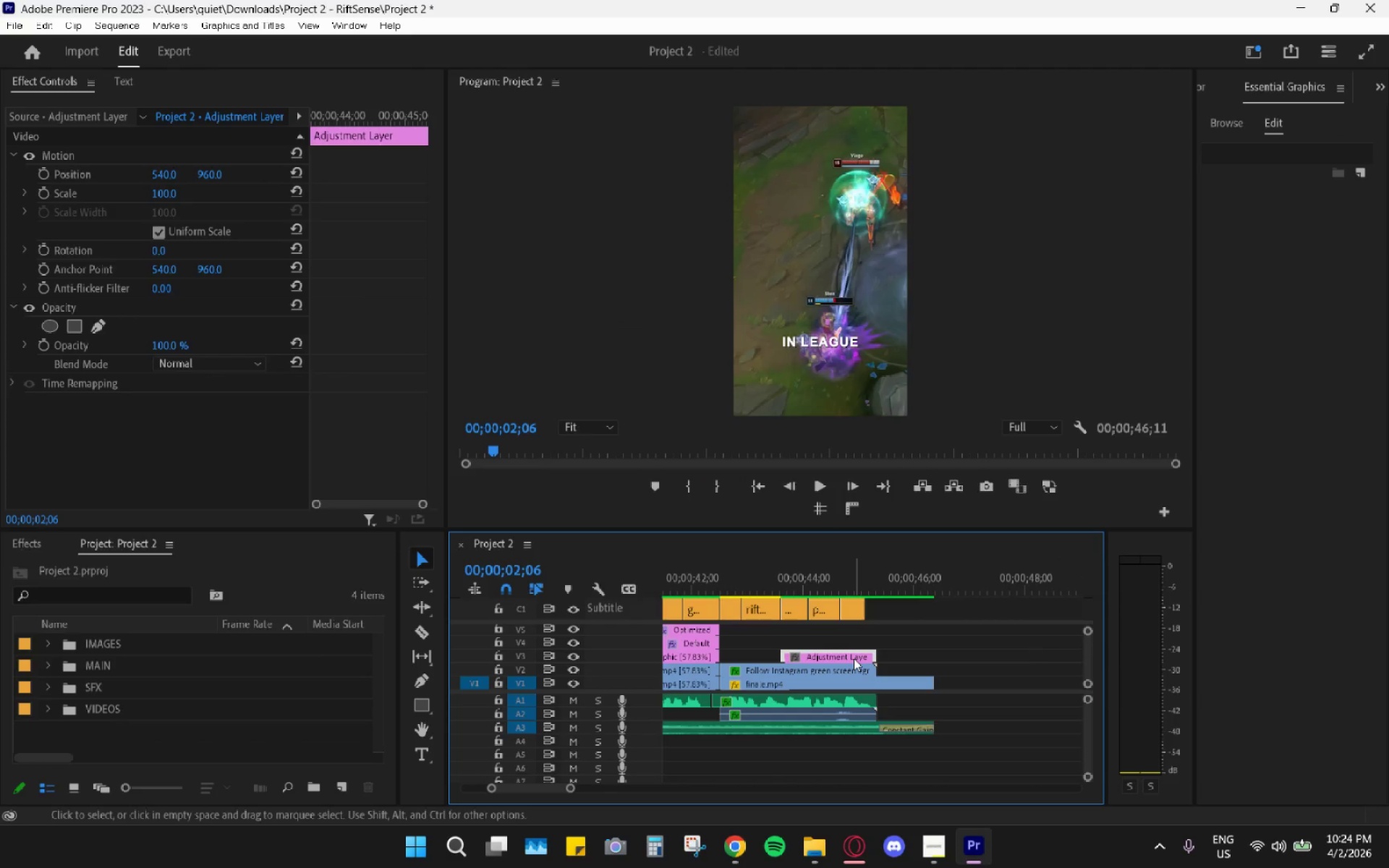 
left_click([854, 658])
 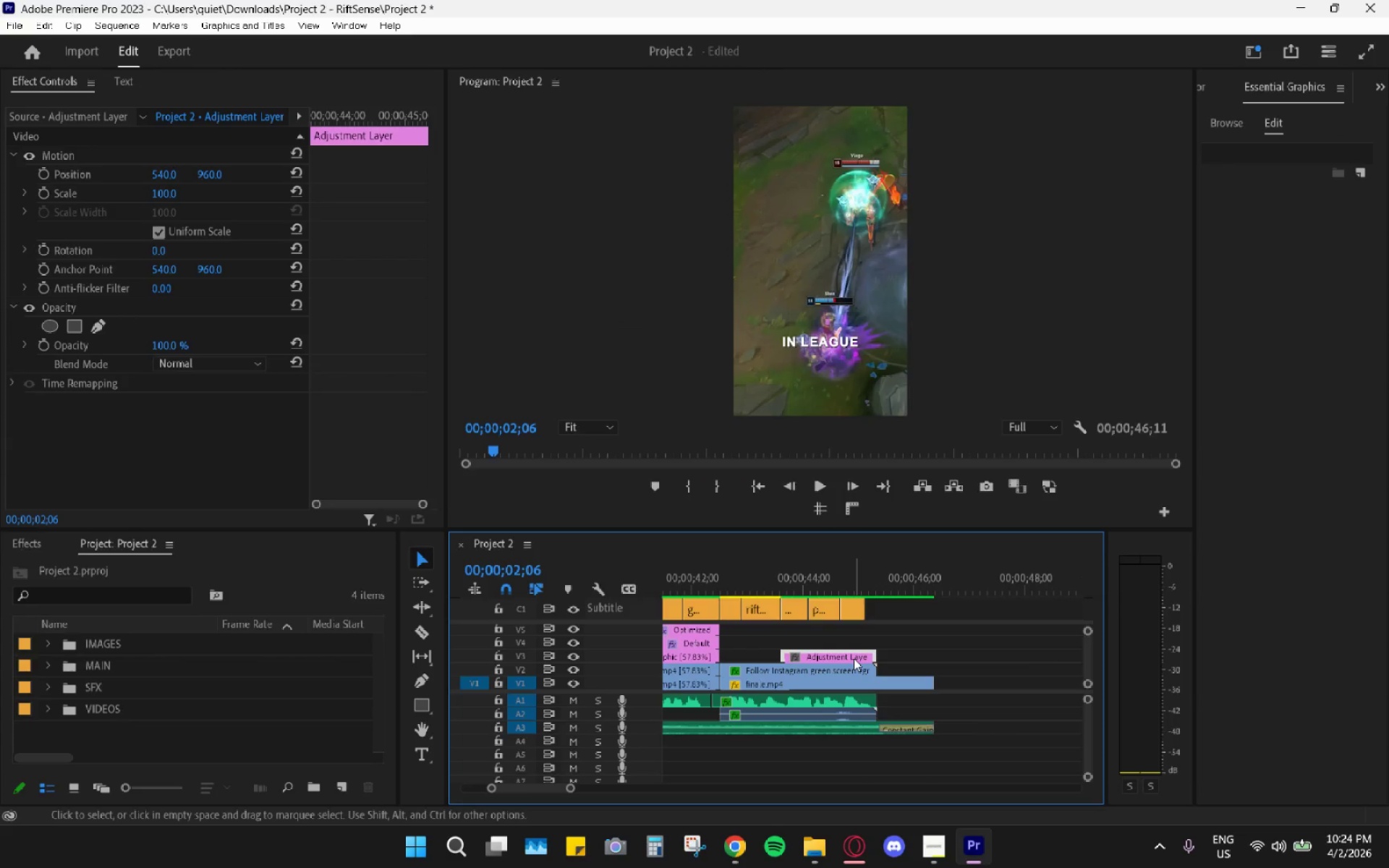 
right_click([854, 658])
 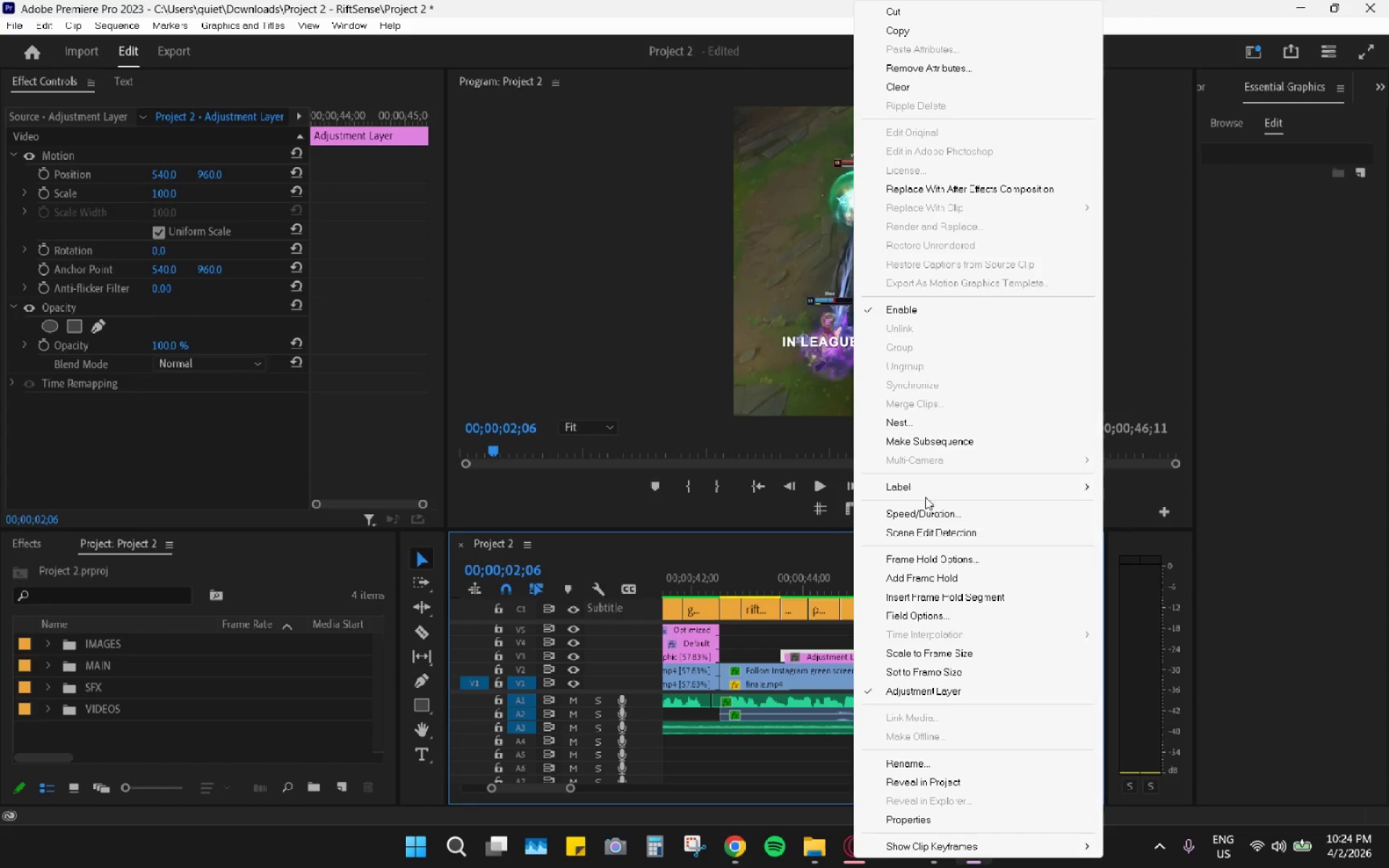 
left_click([934, 488])
 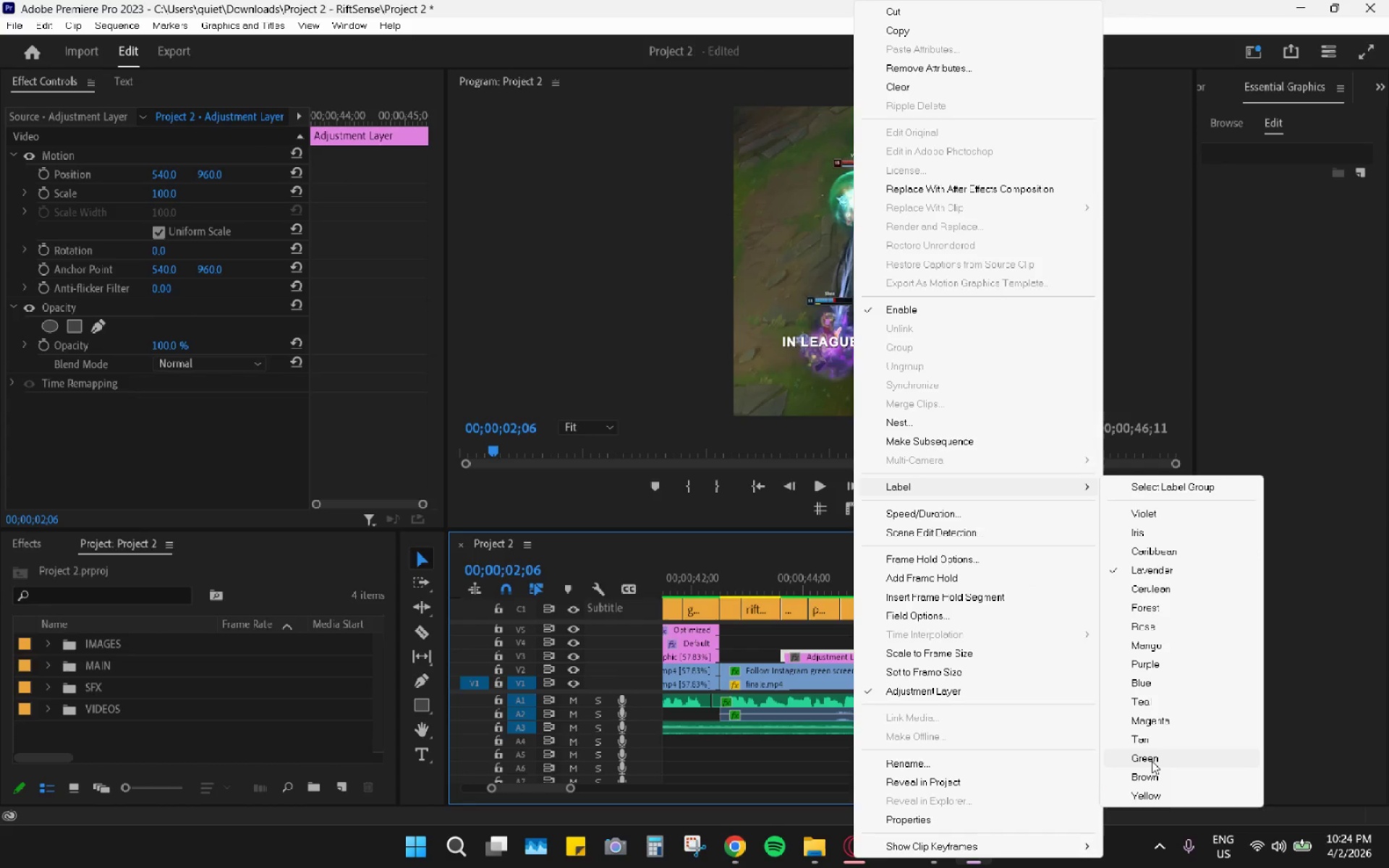 
left_click_drag(start_coordinate=[1150, 760], to_coordinate=[1157, 737])
 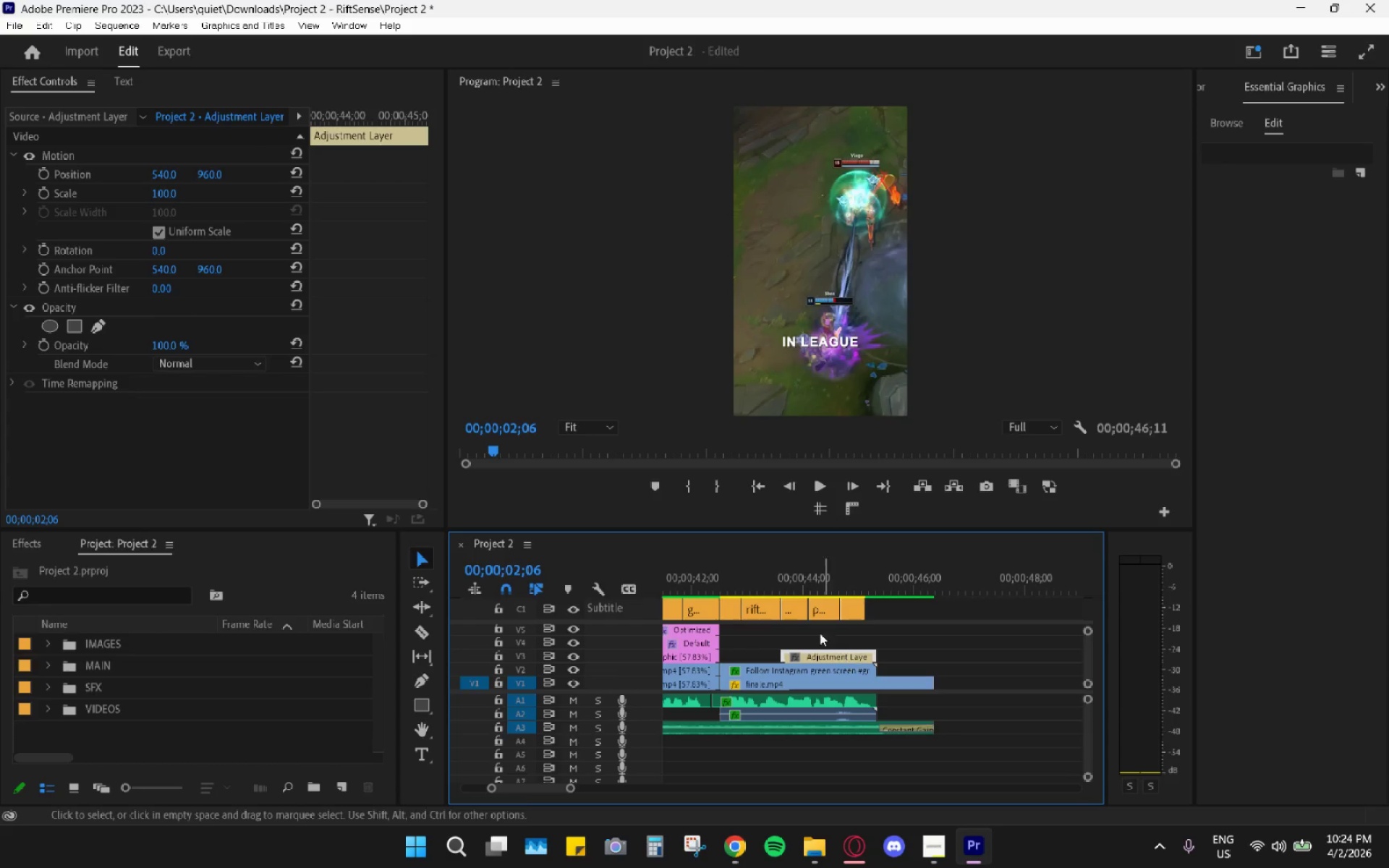 
left_click_drag(start_coordinate=[802, 584], to_coordinate=[824, 595])
 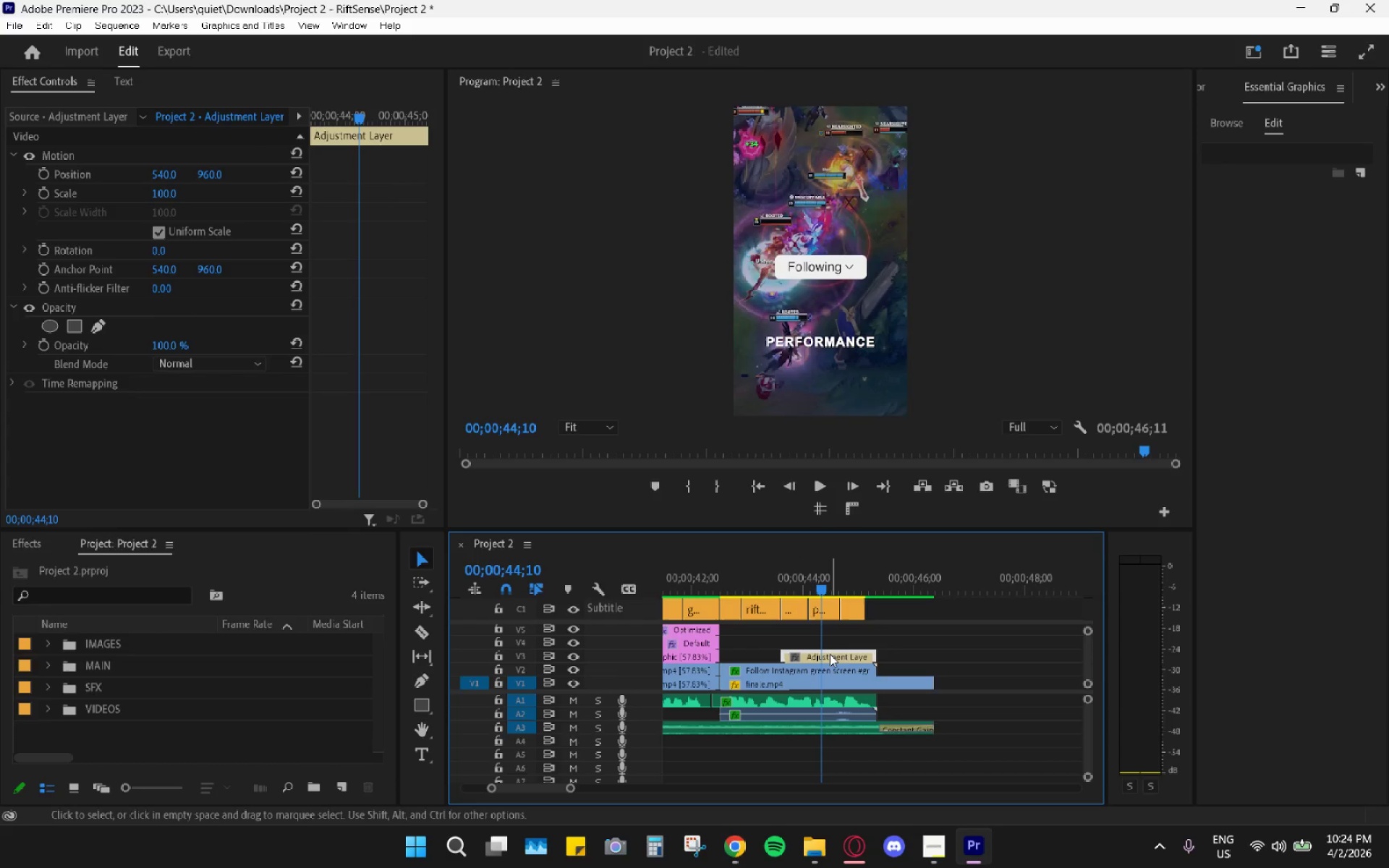 
key(Space)
 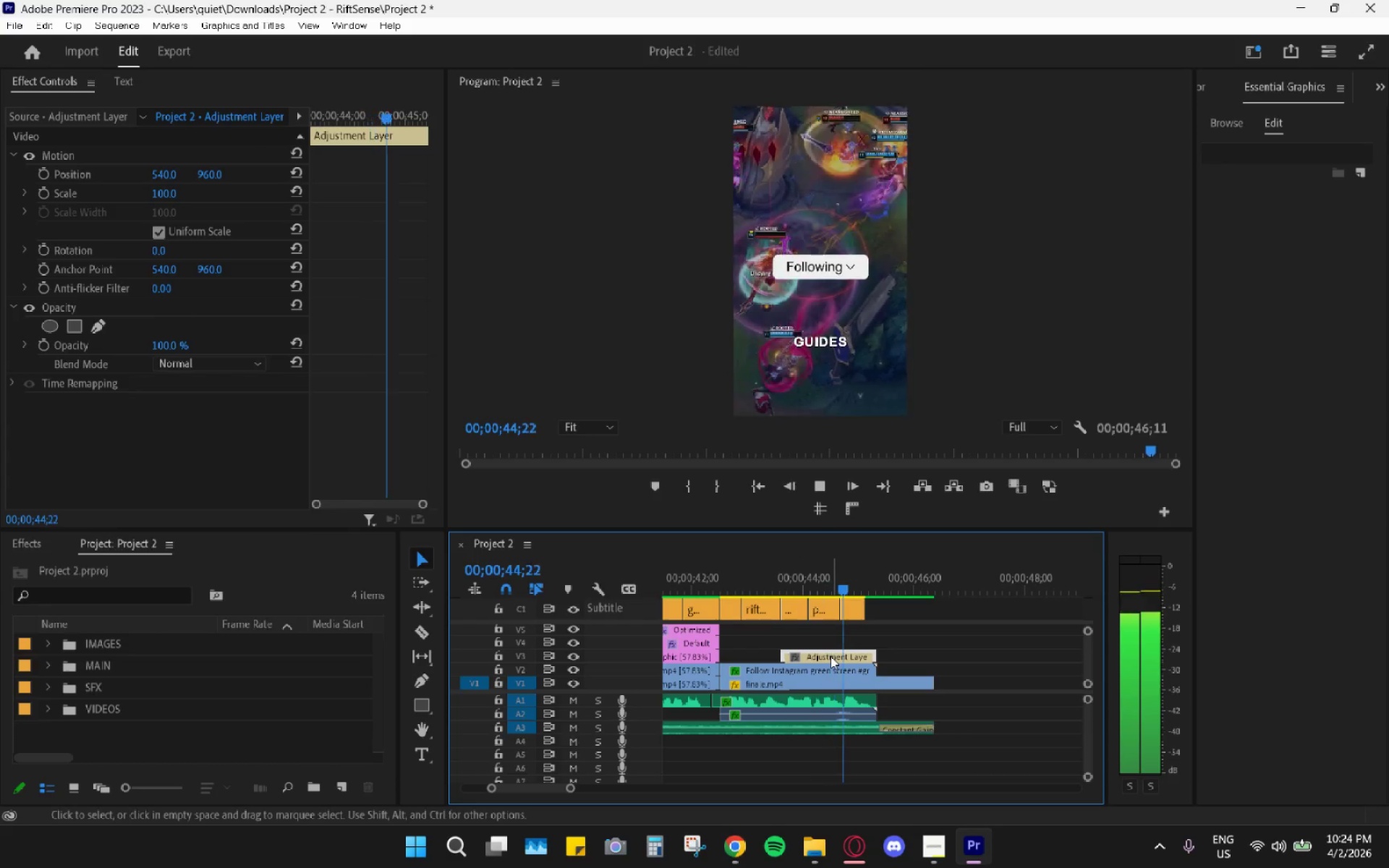 
key(Space)
 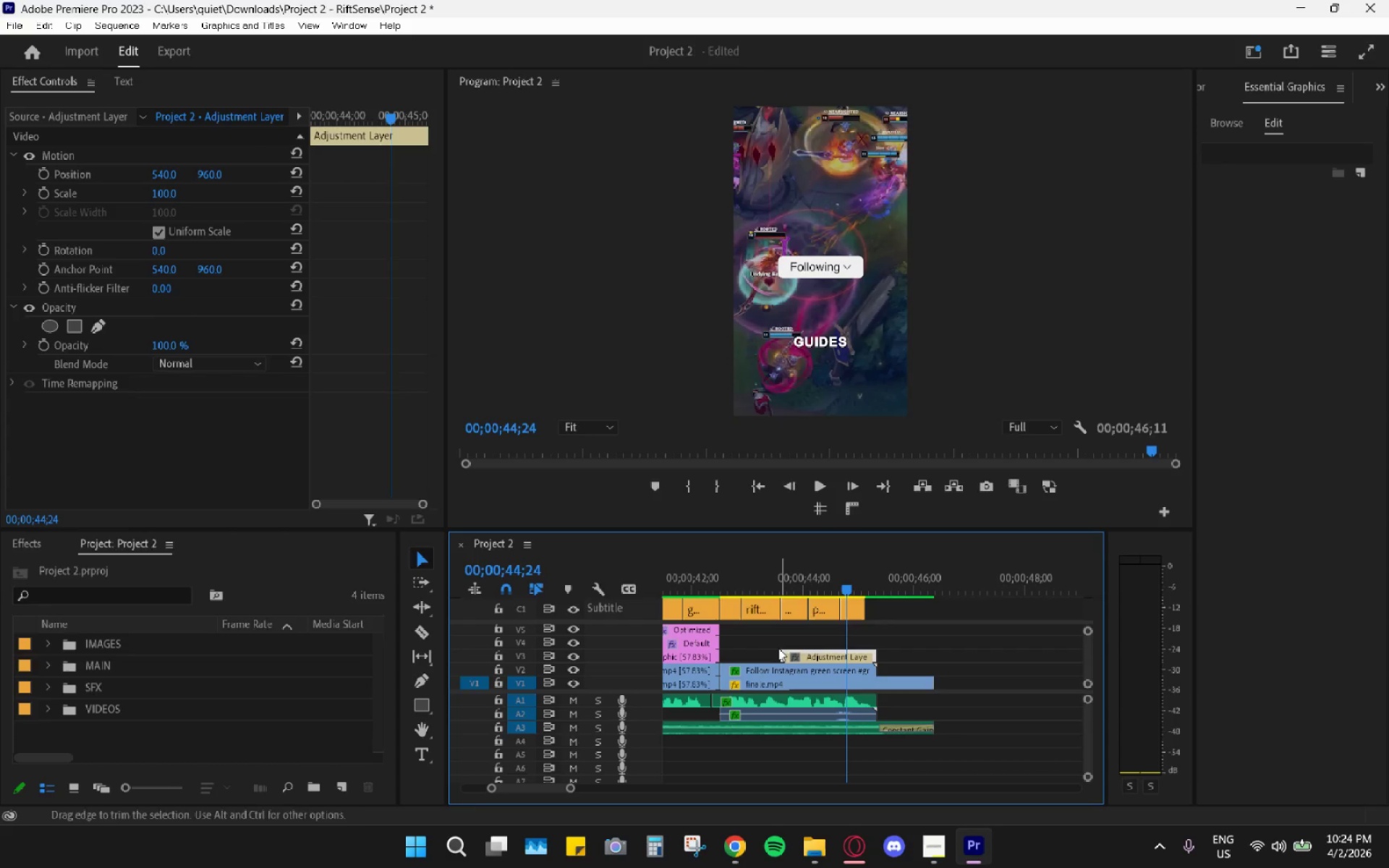 
left_click_drag(start_coordinate=[748, 584], to_coordinate=[714, 584])
 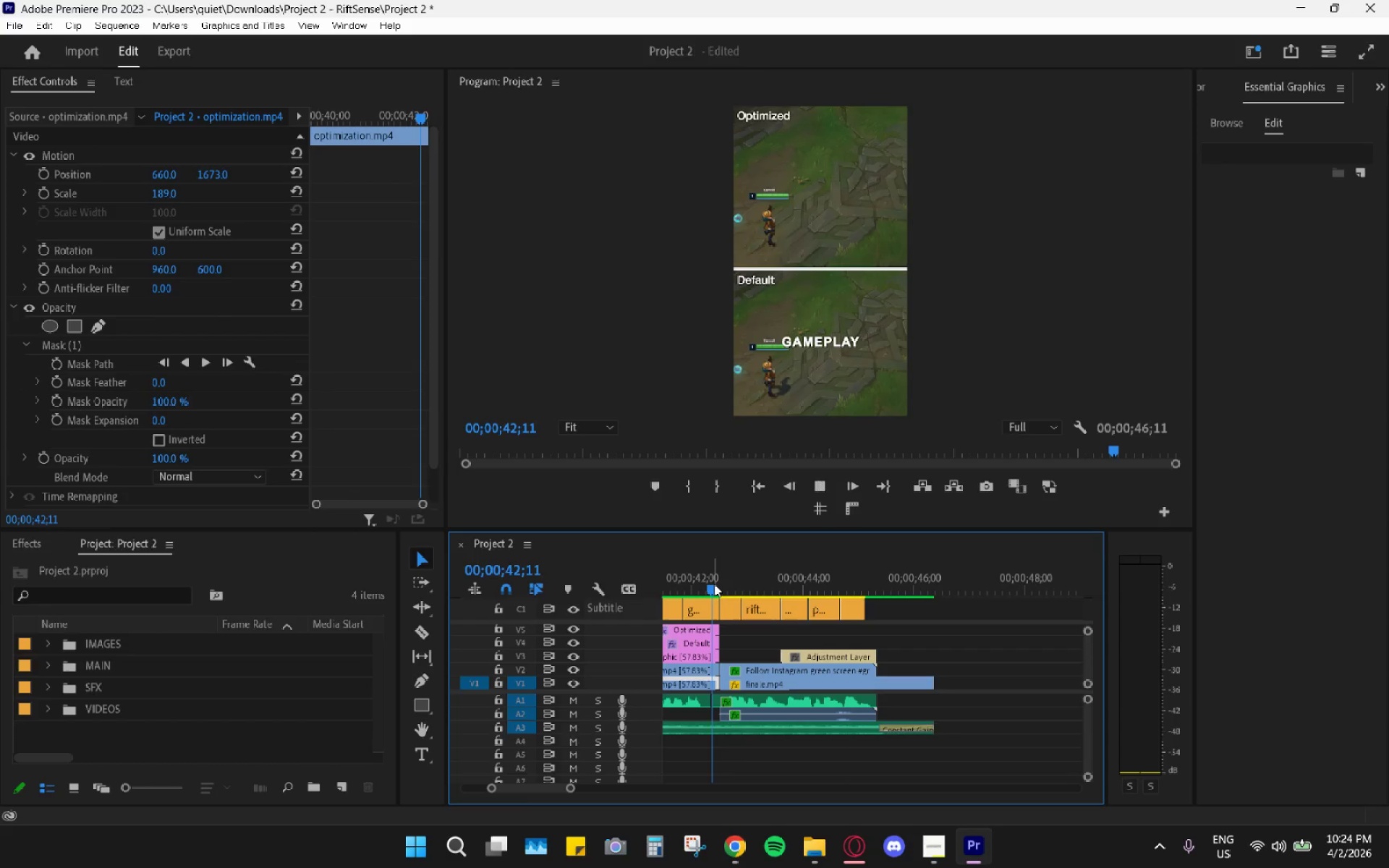 
key(Space)
 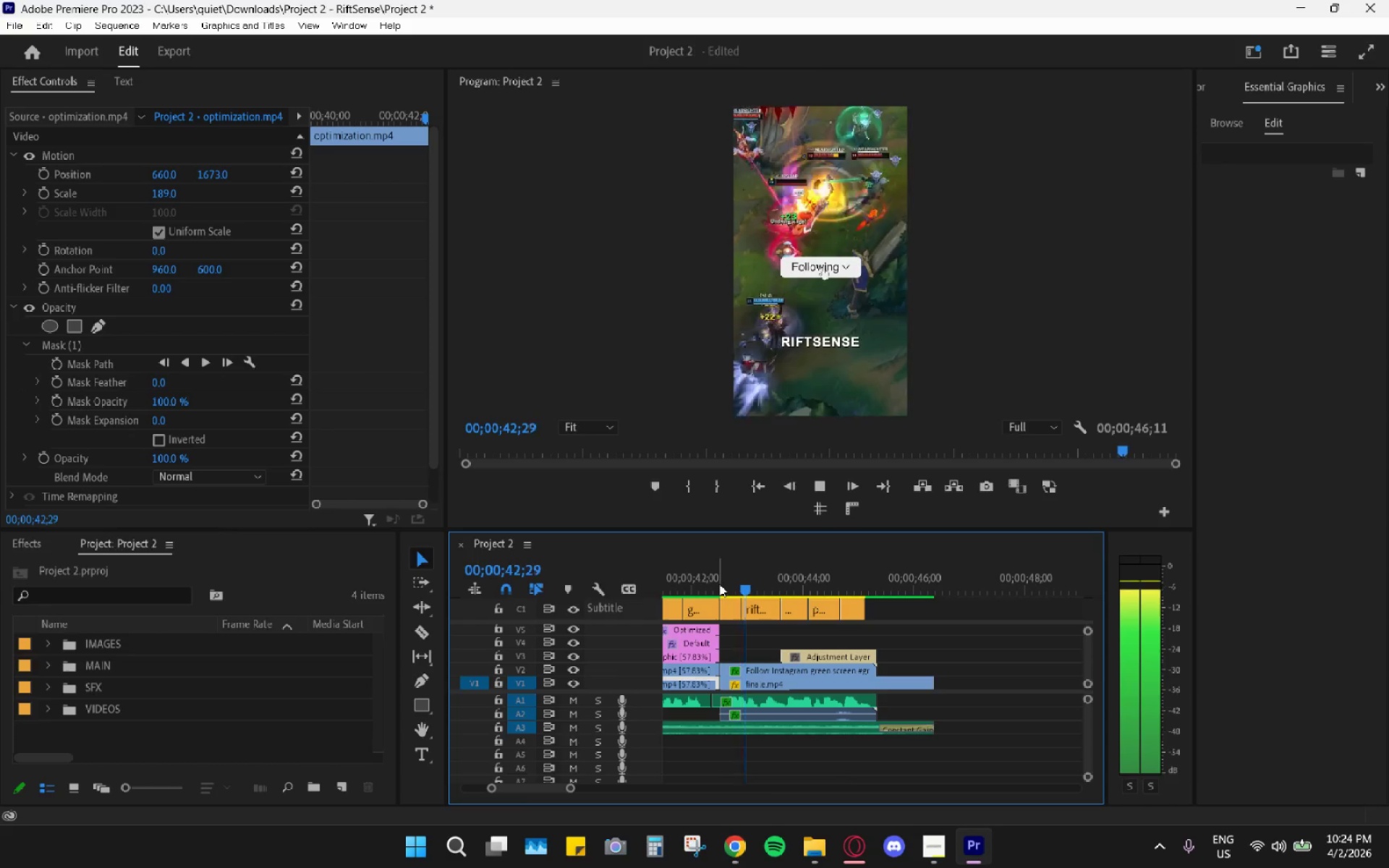 
key(Space)
 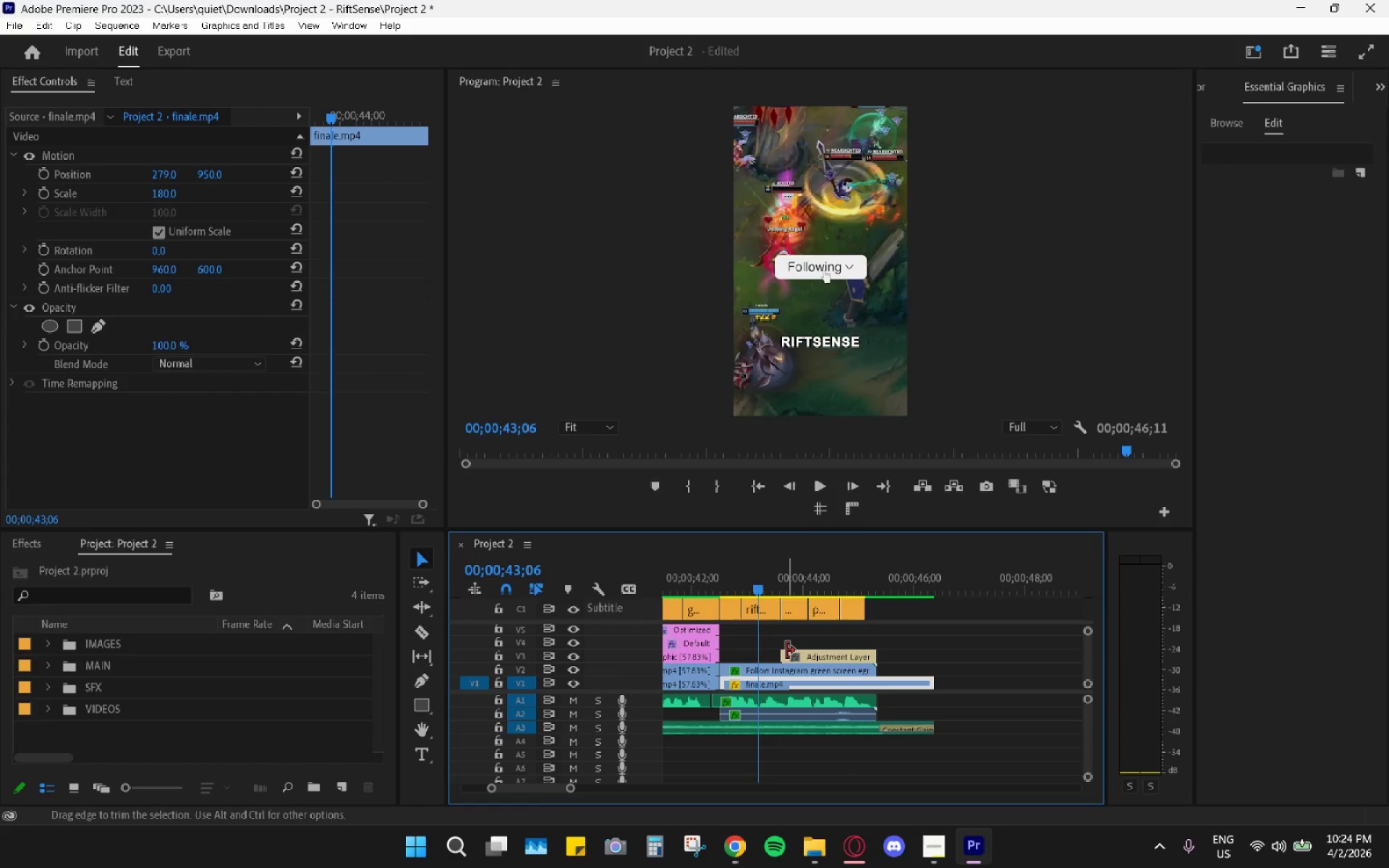 
left_click_drag(start_coordinate=[789, 650], to_coordinate=[731, 643])
 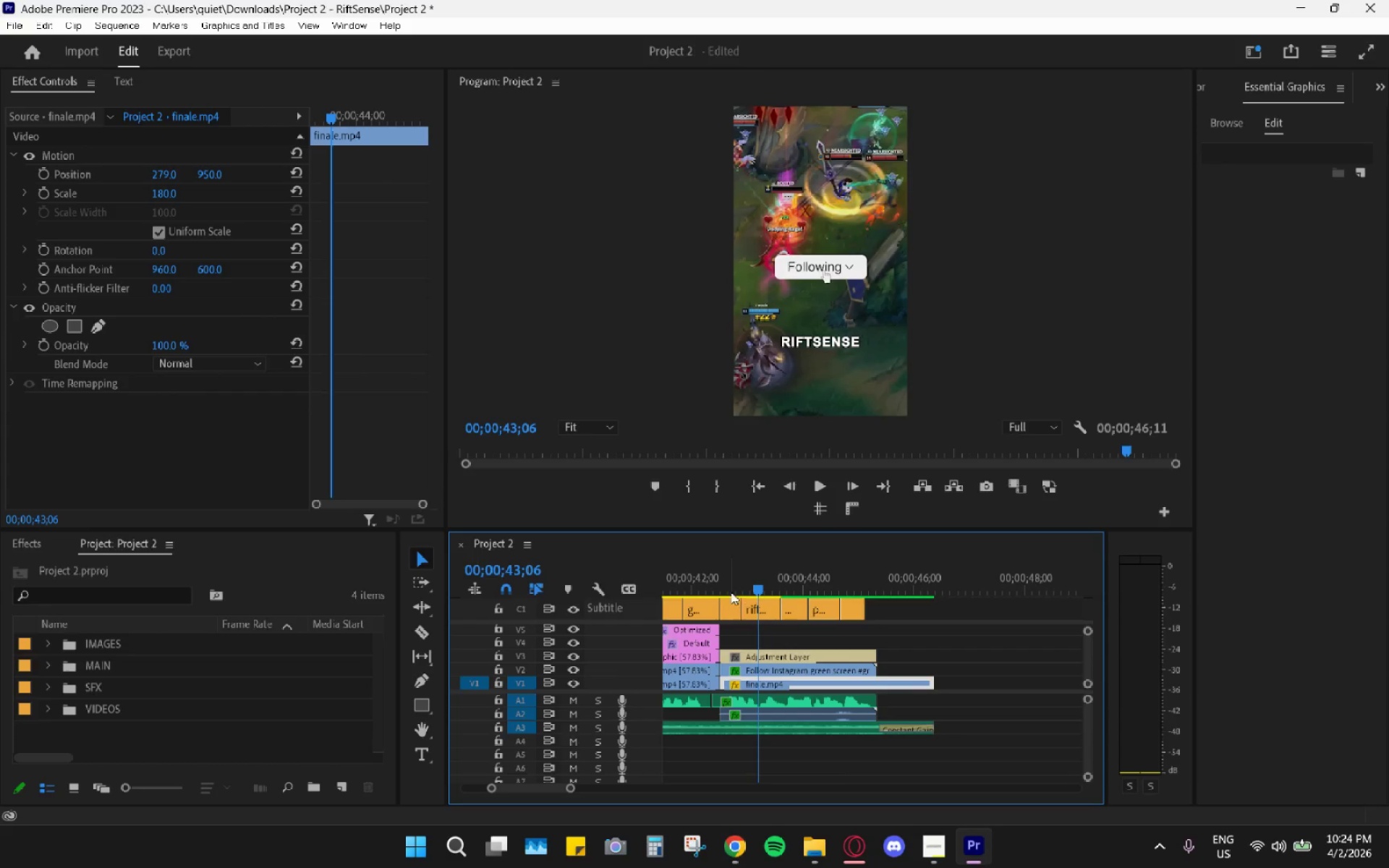 
left_click_drag(start_coordinate=[726, 586], to_coordinate=[717, 584])
 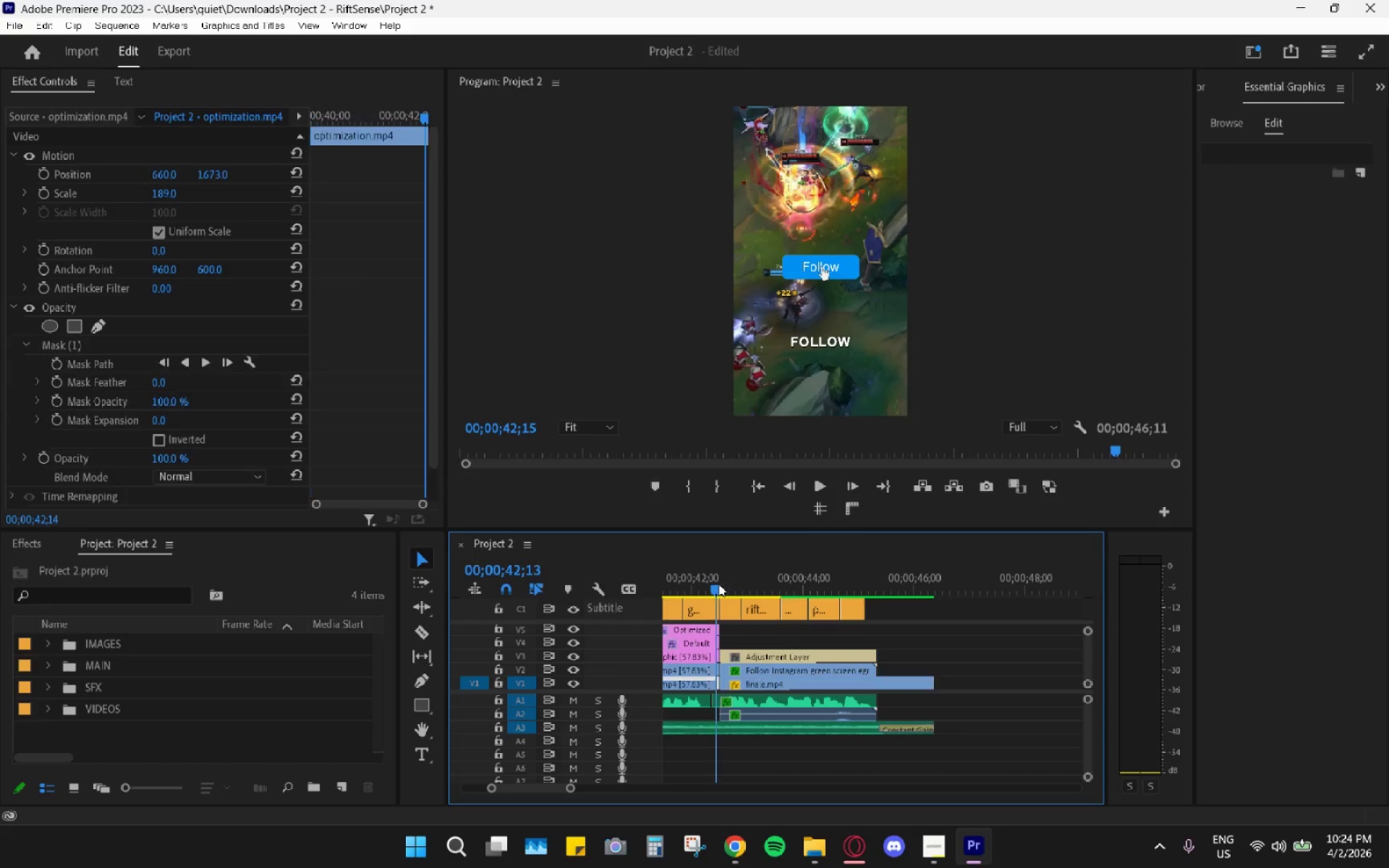 
key(Space)
 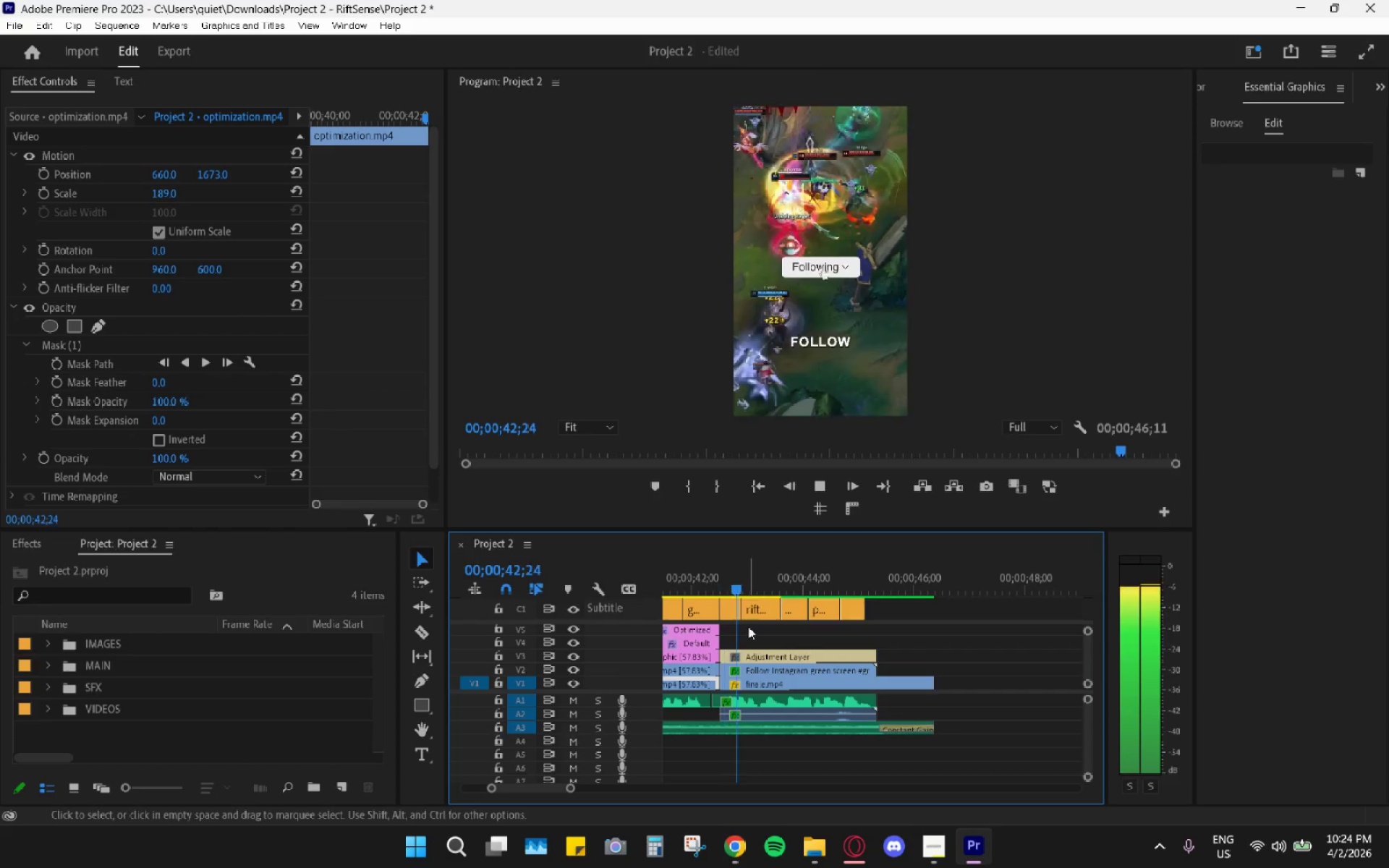 
key(Space)
 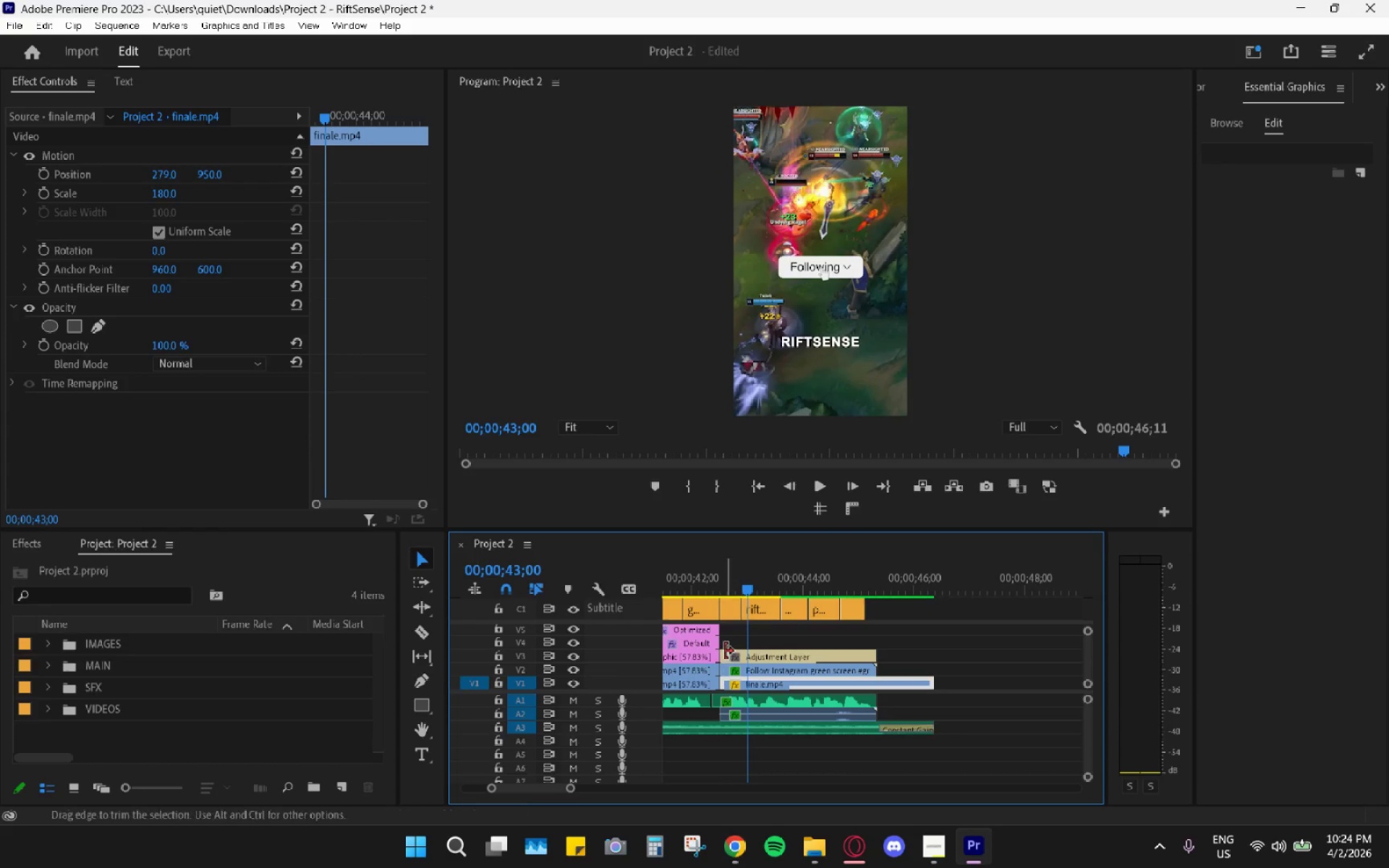 
left_click_drag(start_coordinate=[723, 650], to_coordinate=[744, 657])
 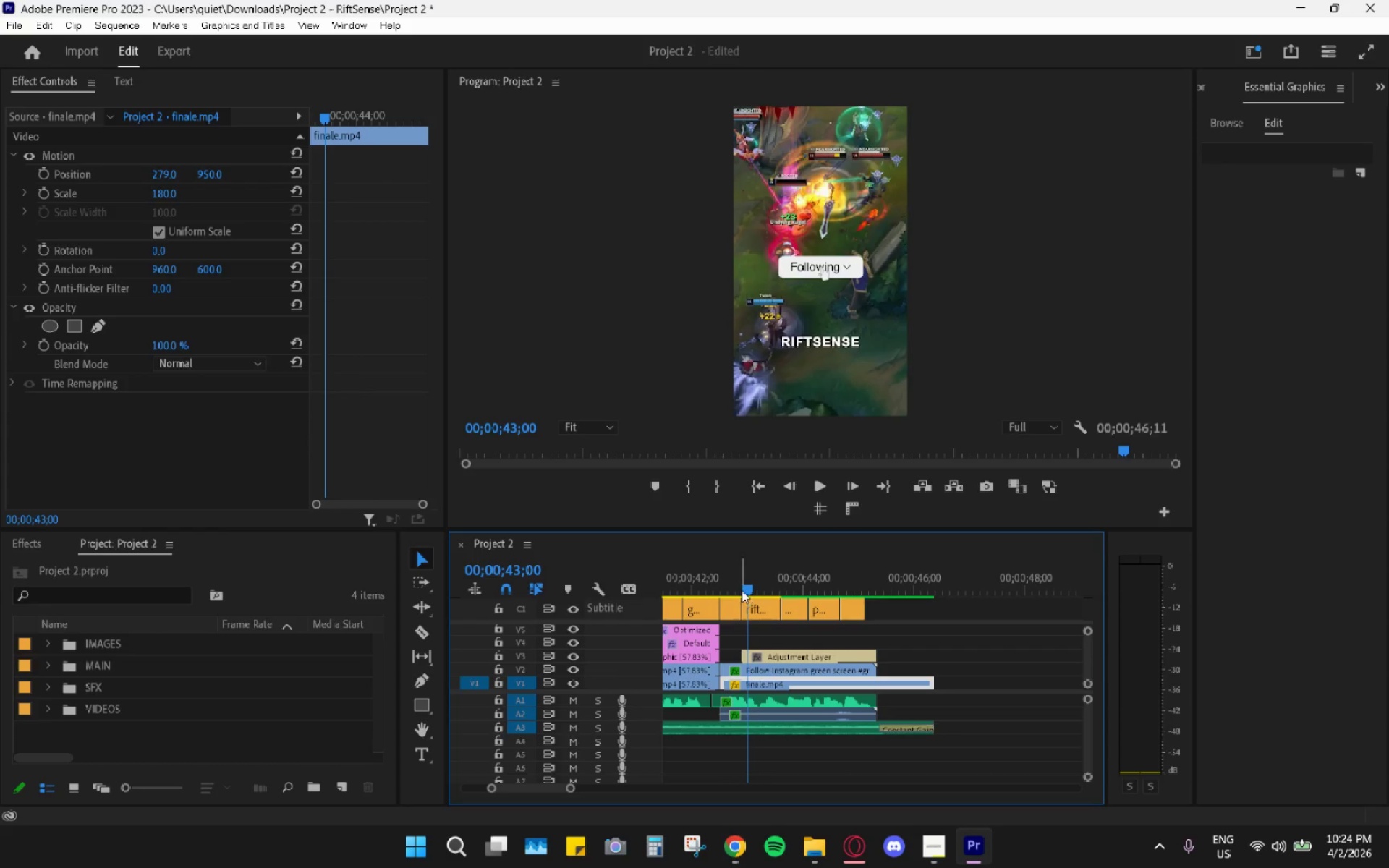 
left_click_drag(start_coordinate=[736, 589], to_coordinate=[741, 599])
 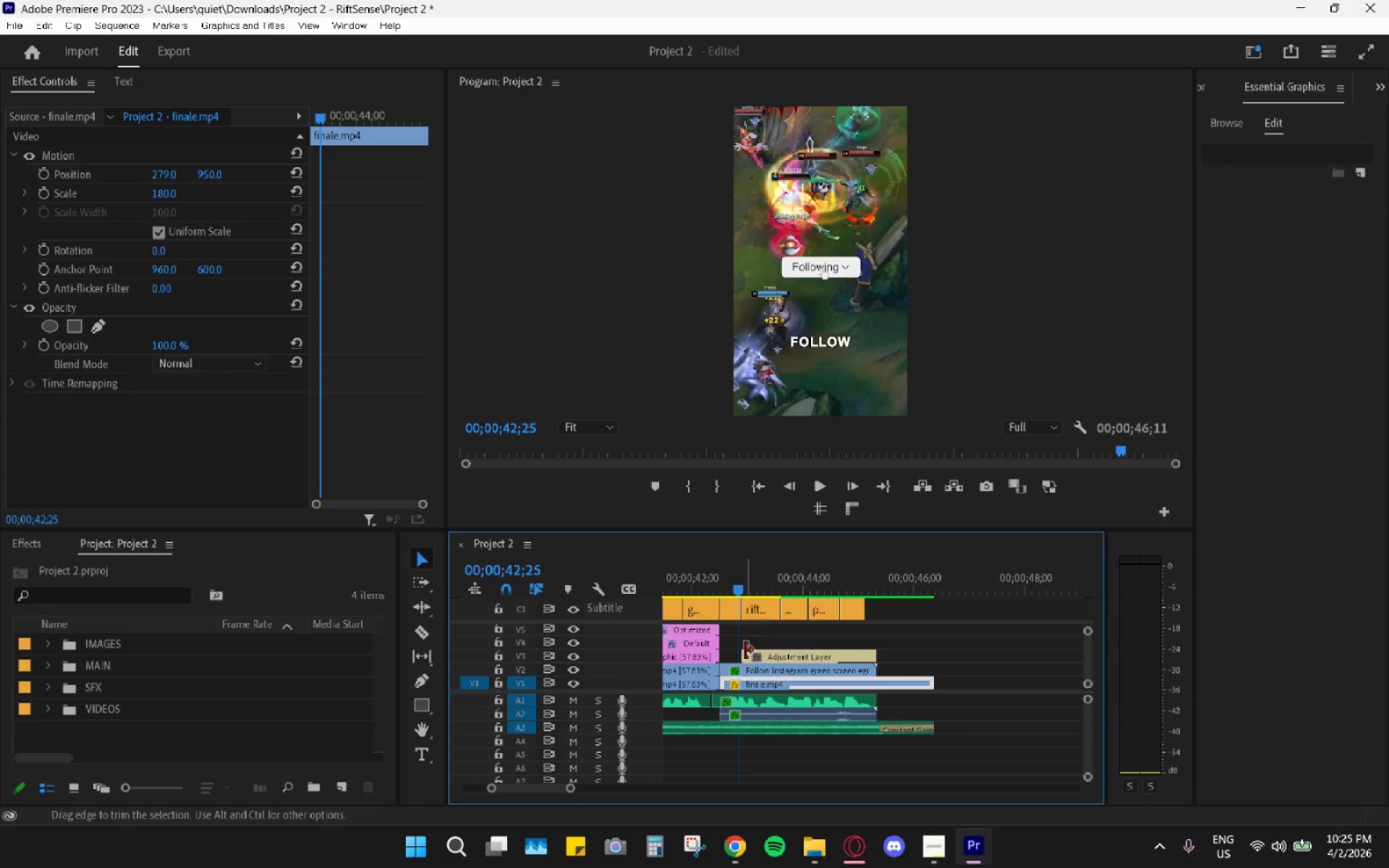 
left_click_drag(start_coordinate=[743, 655], to_coordinate=[739, 655])
 